 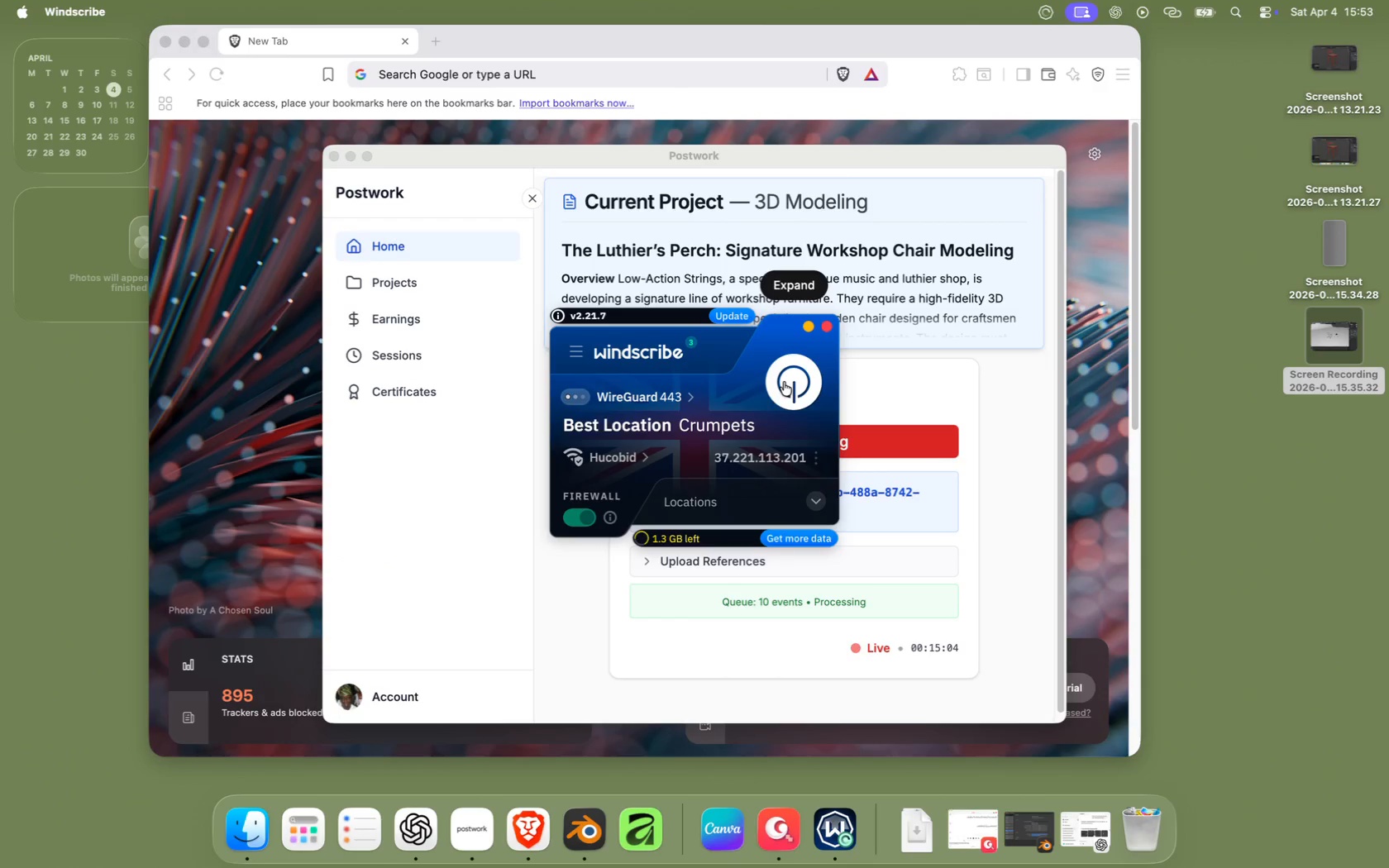 
left_click([542, 834])
 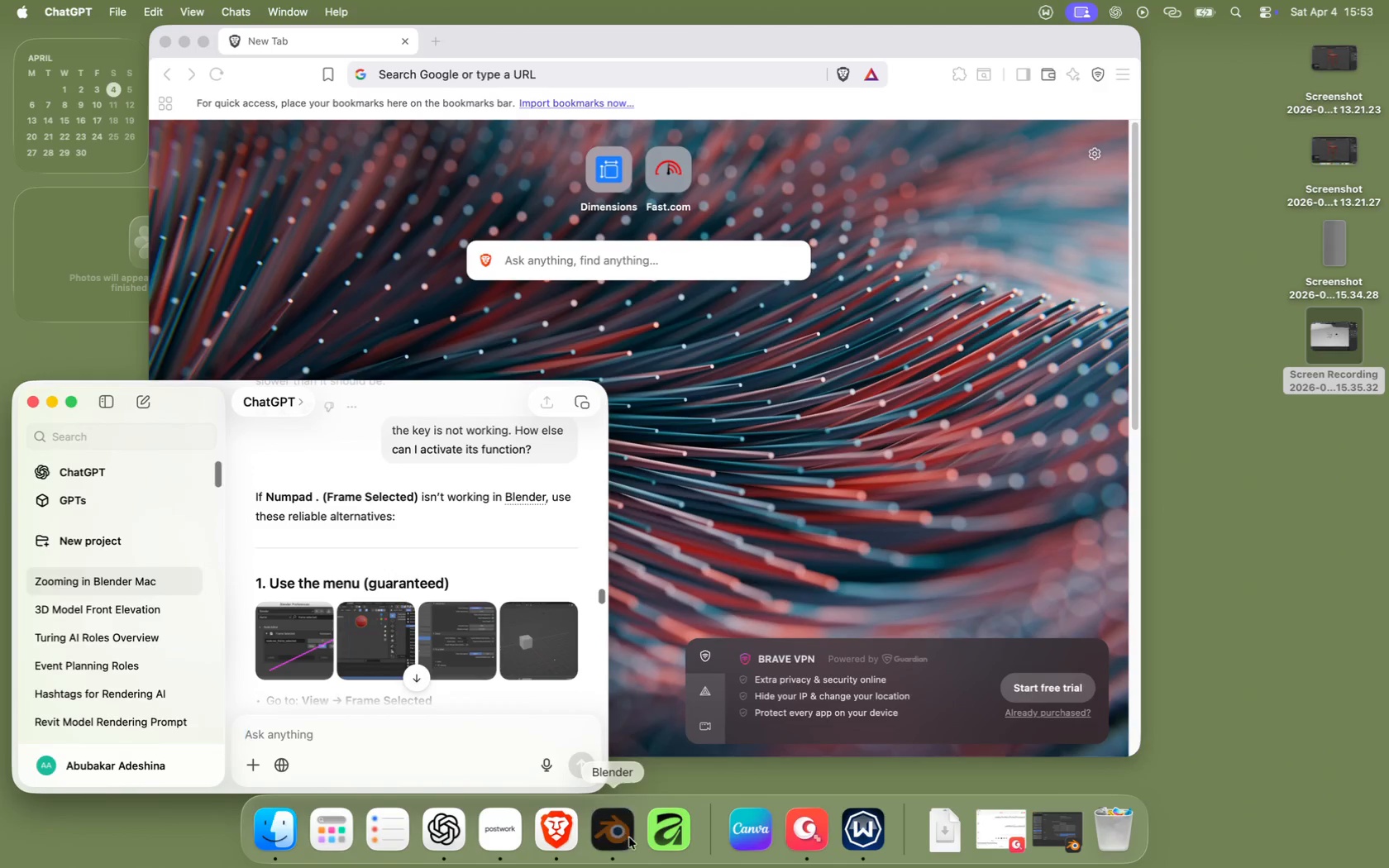 
wait(6.7)
 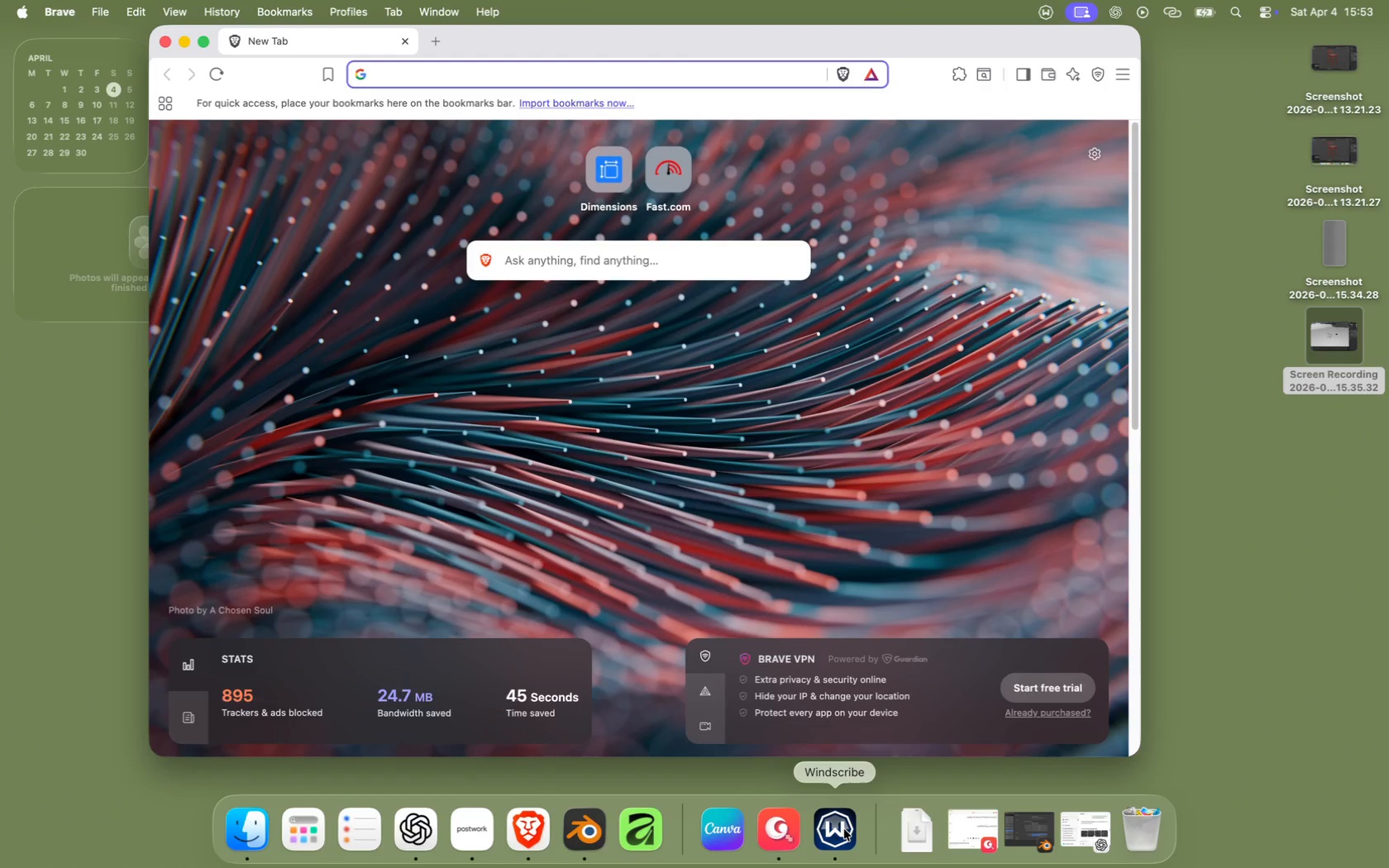 
scroll: coordinate [219, 482], scroll_direction: up, amount: 6.0
 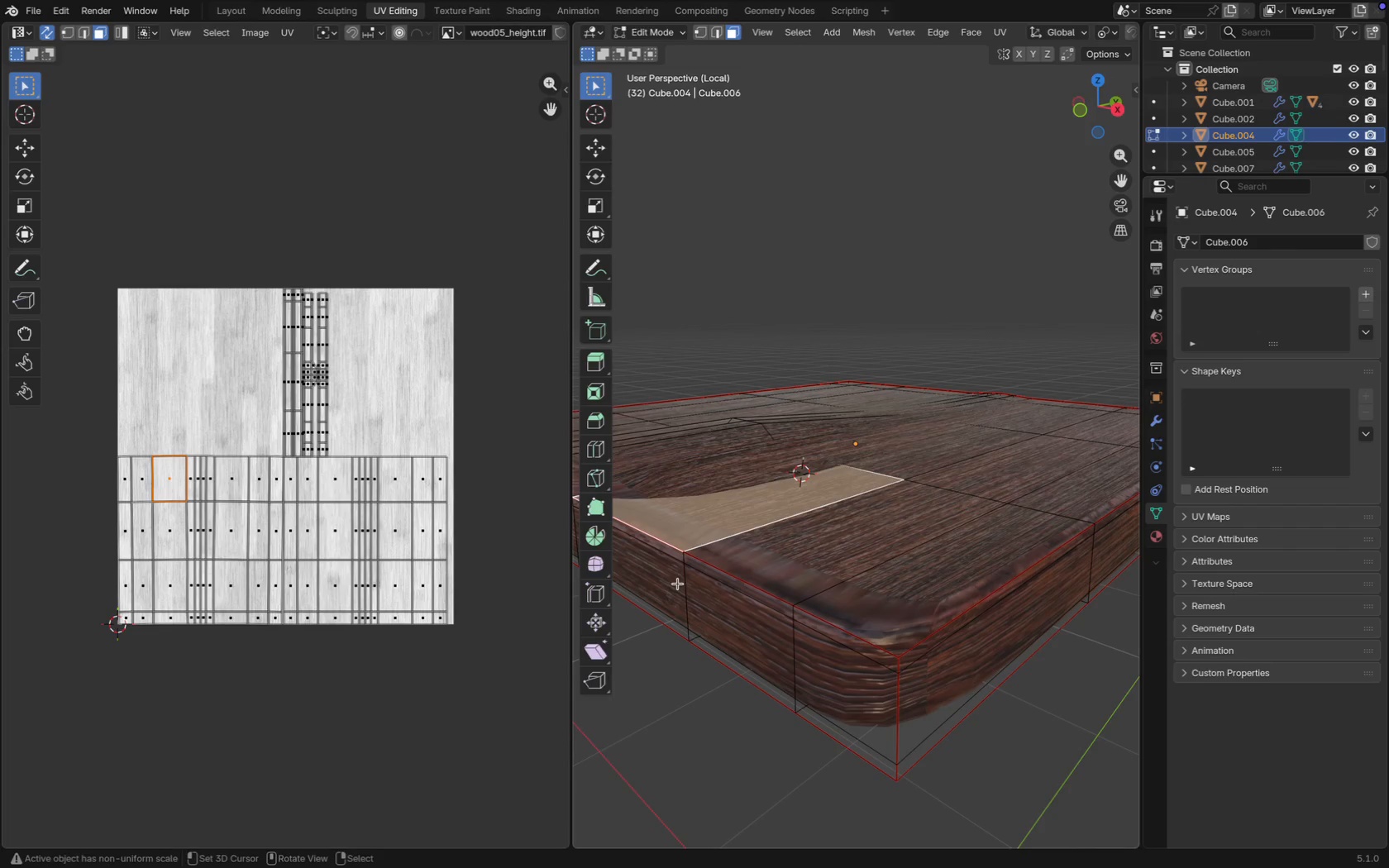 
hold_key(key=ShiftRight, duration=0.86)
right_click([666, 577])
 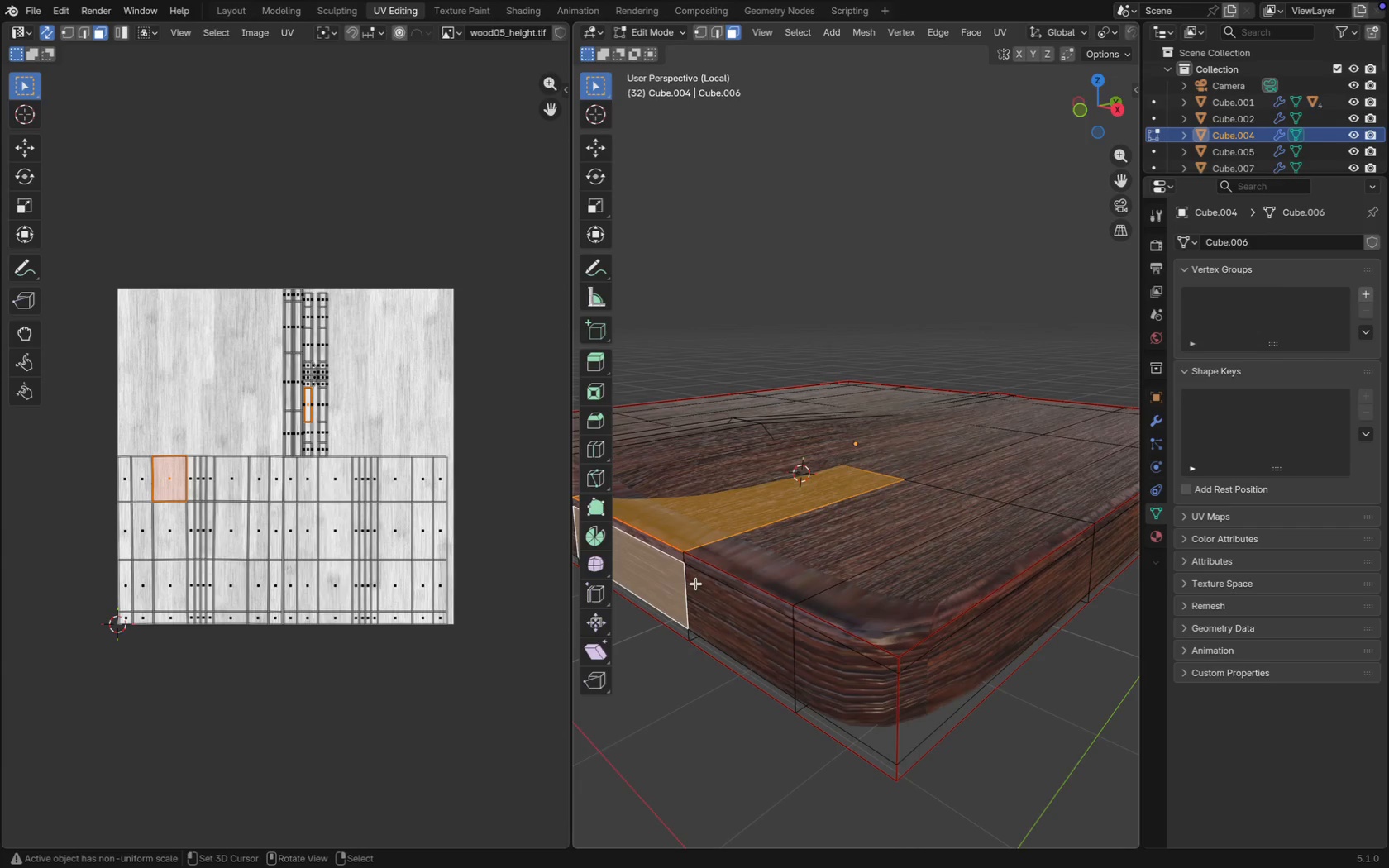 
scroll: coordinate [713, 595], scroll_direction: down, amount: 3.0
 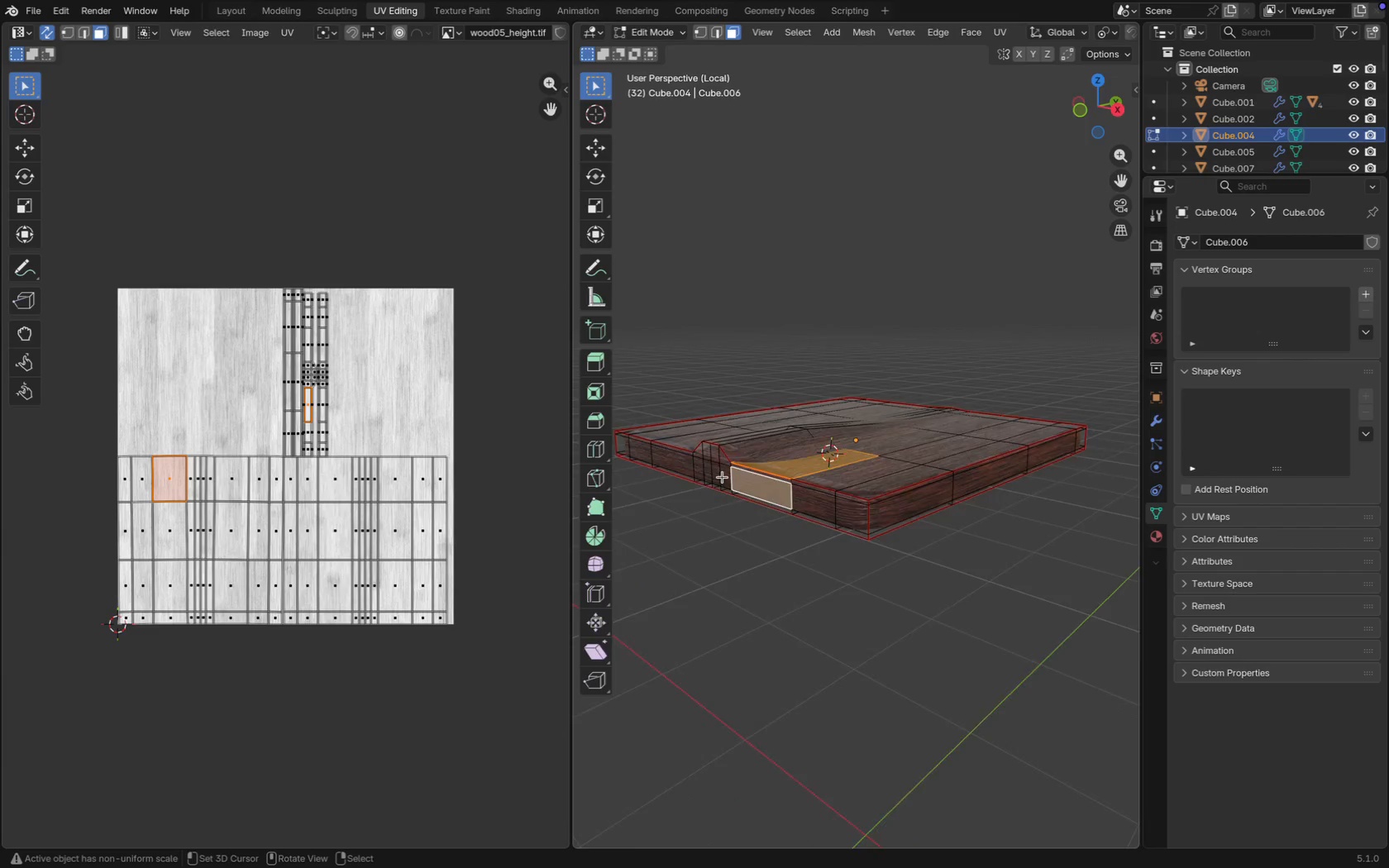 
scroll: coordinate [360, 305], scroll_direction: up, amount: 13.0
 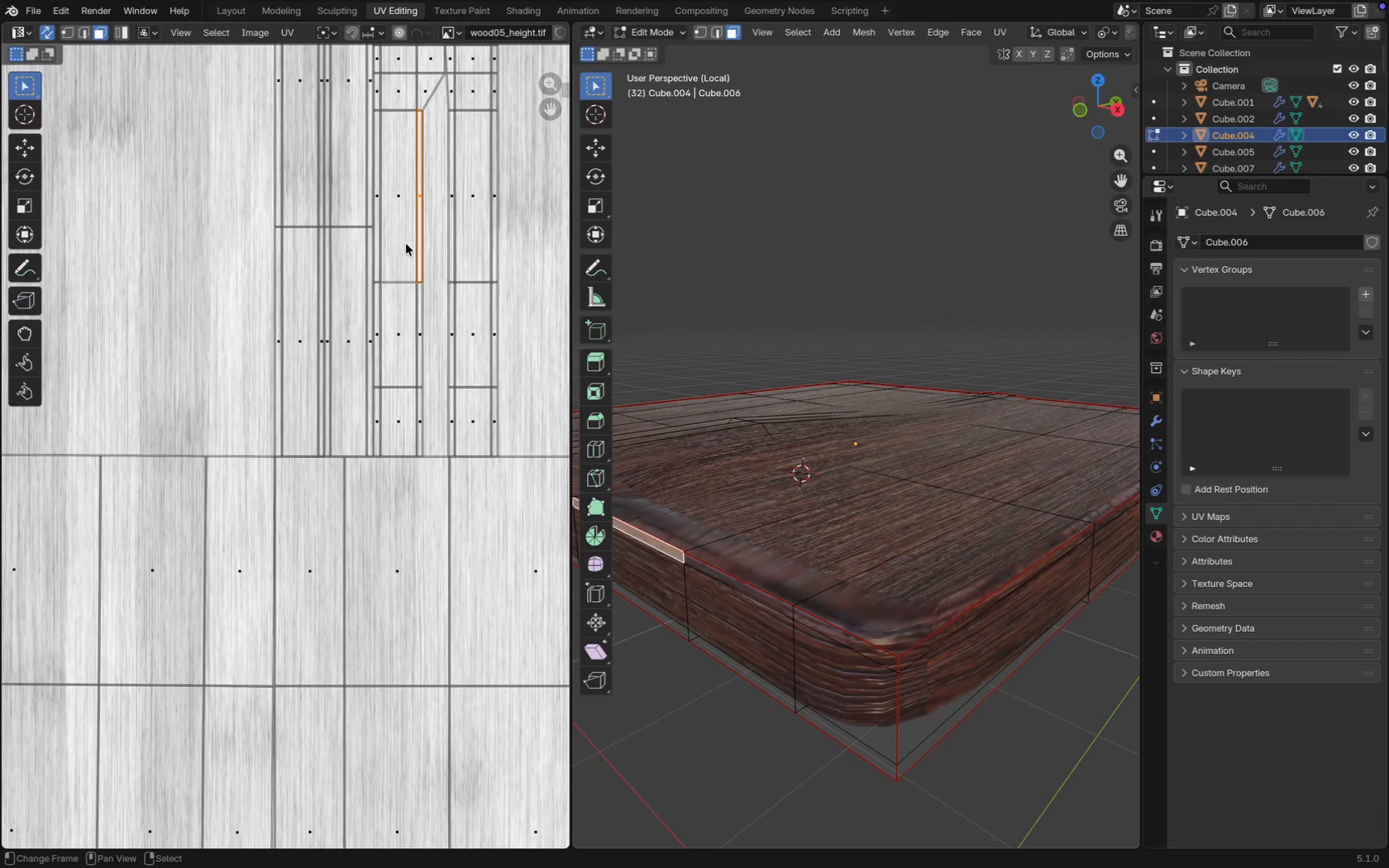 
key(S)
 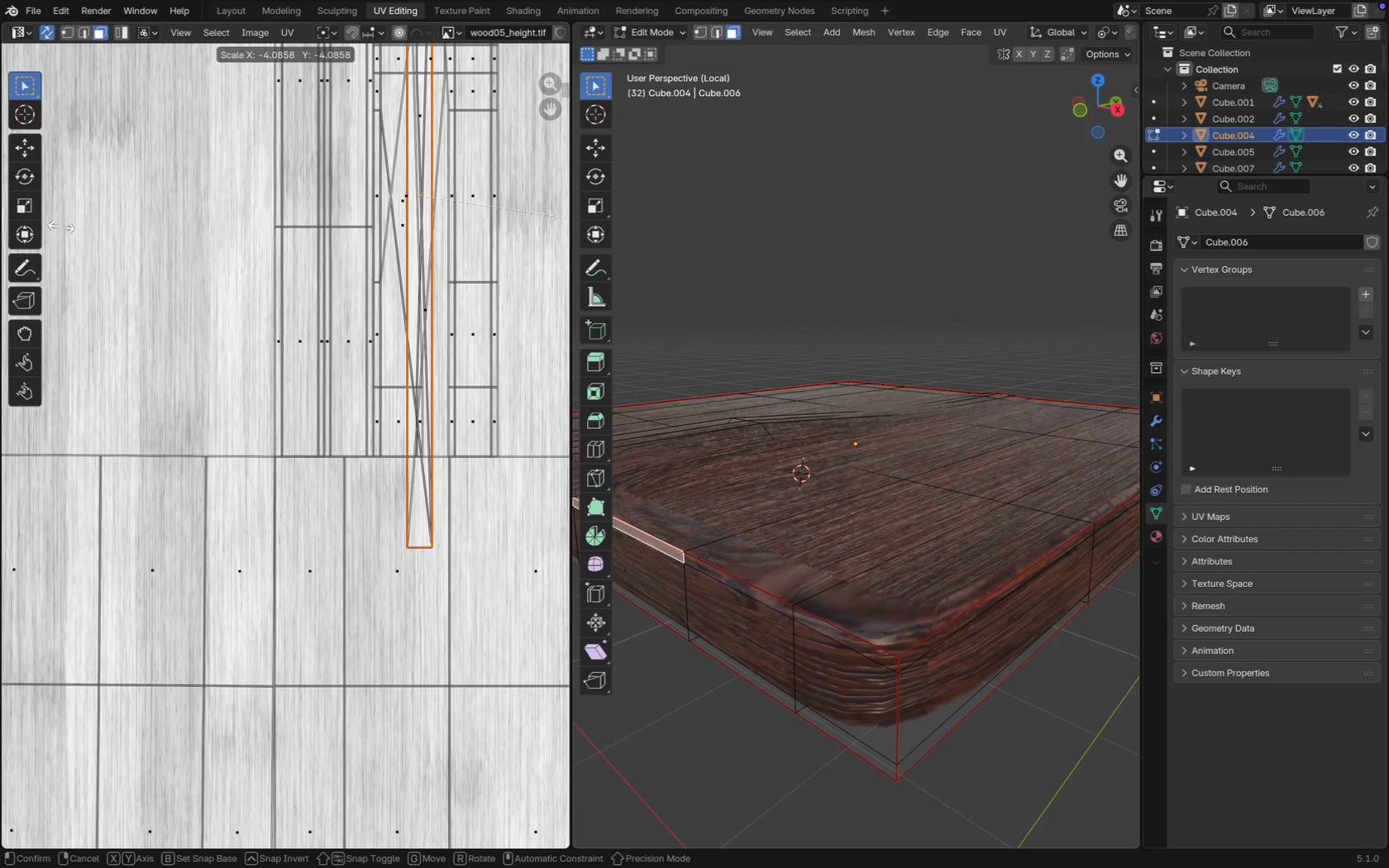 
right_click([497, 250])
 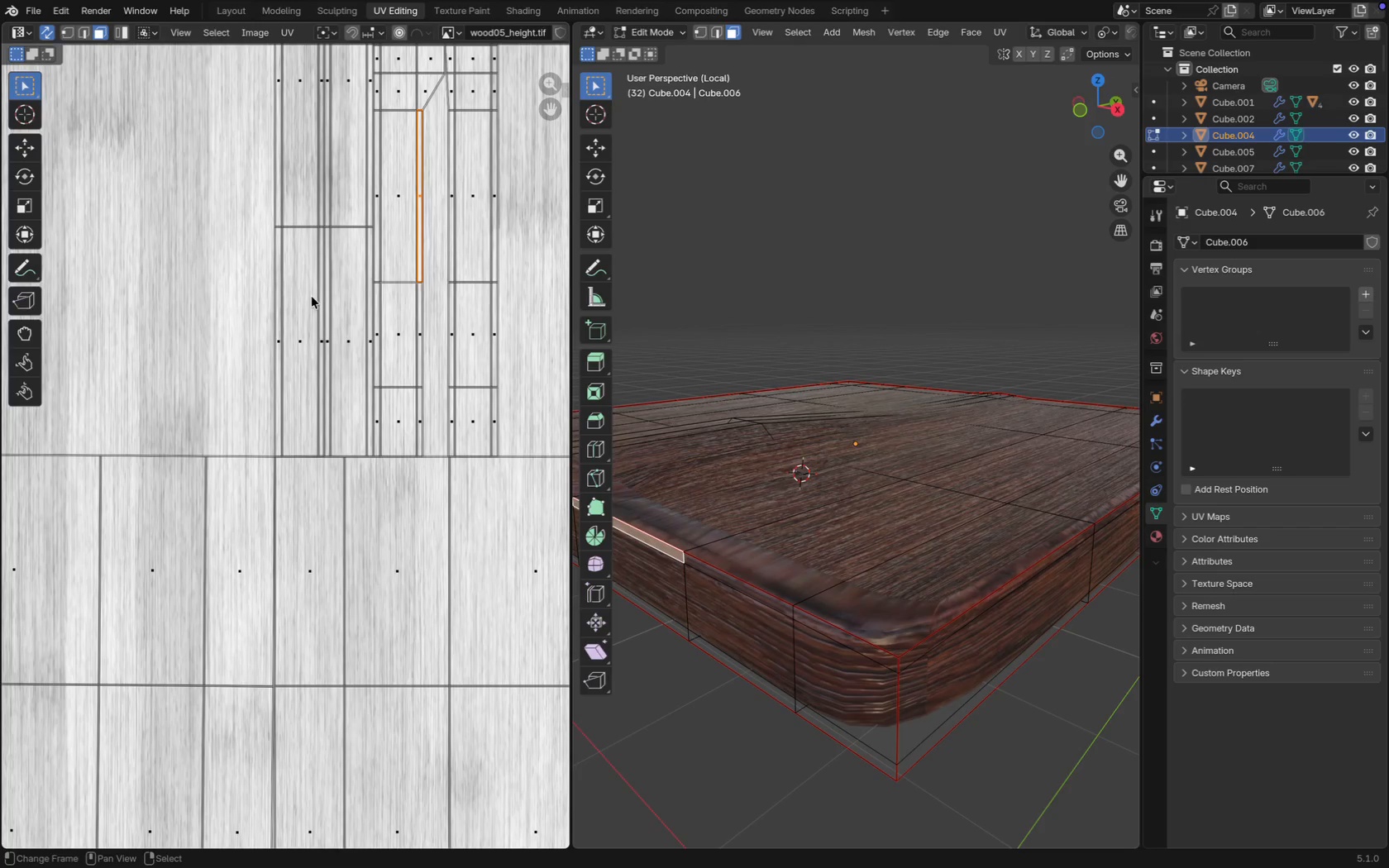 
key(S)
 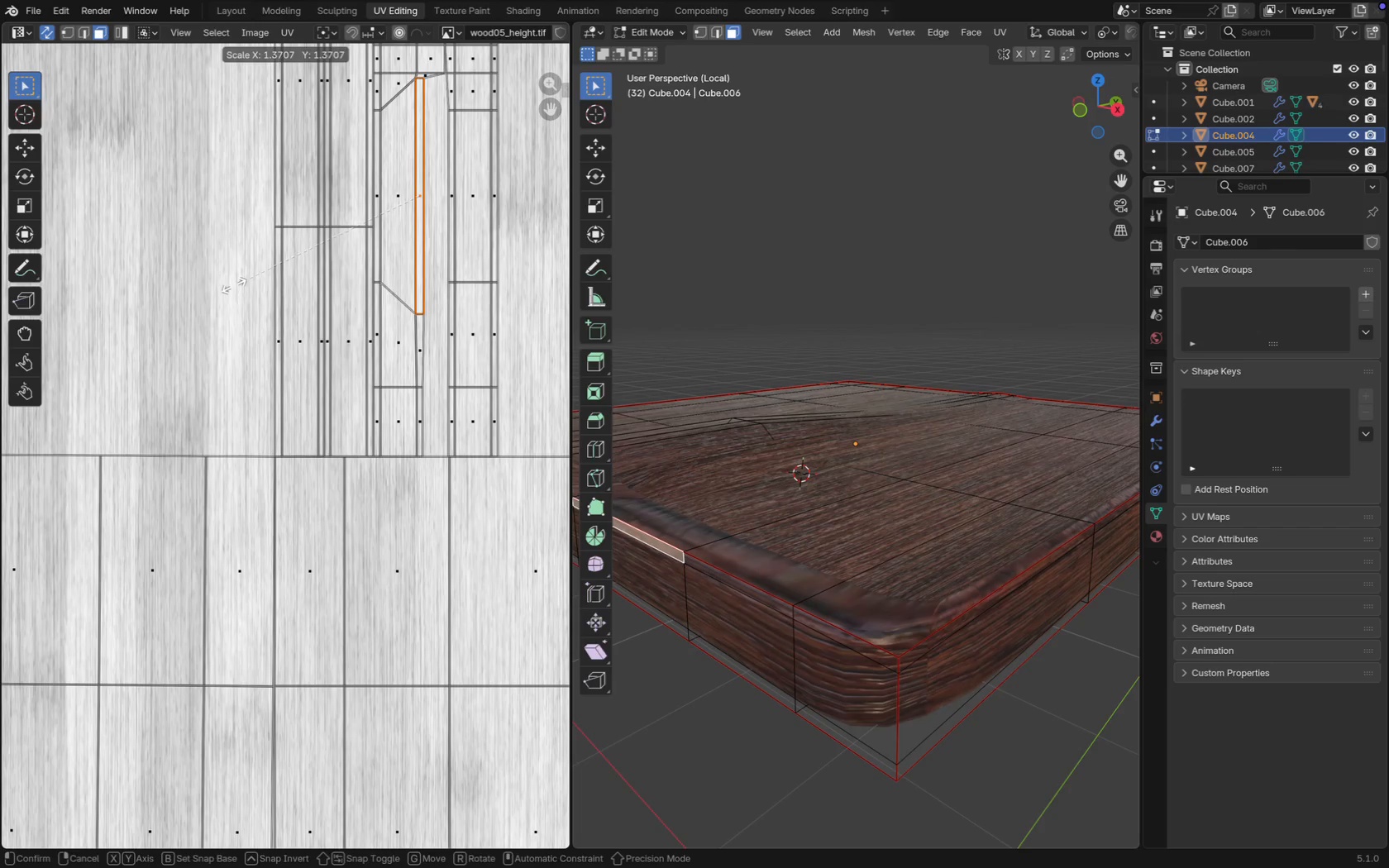 
right_click([246, 289])
 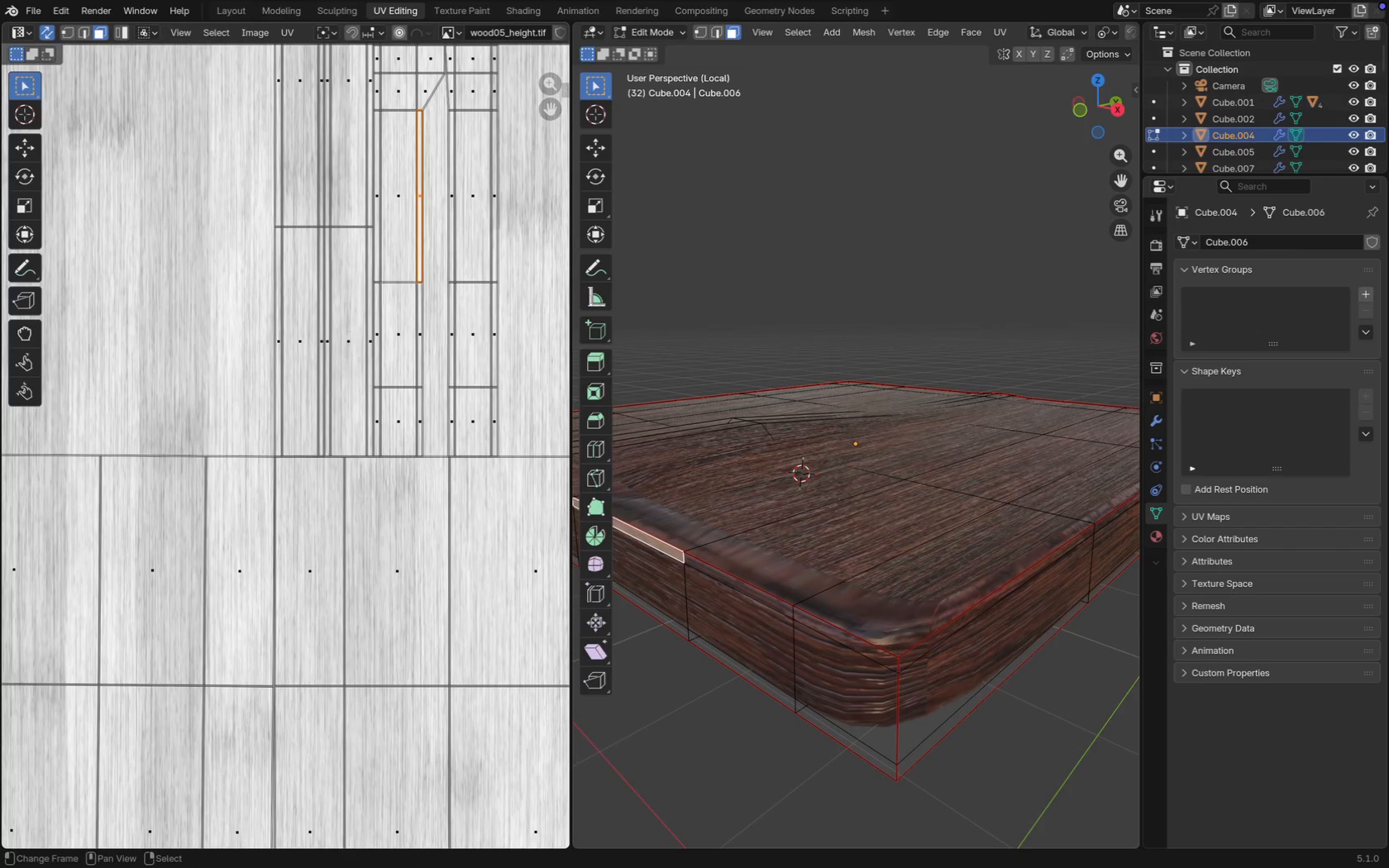 
type(syx)
 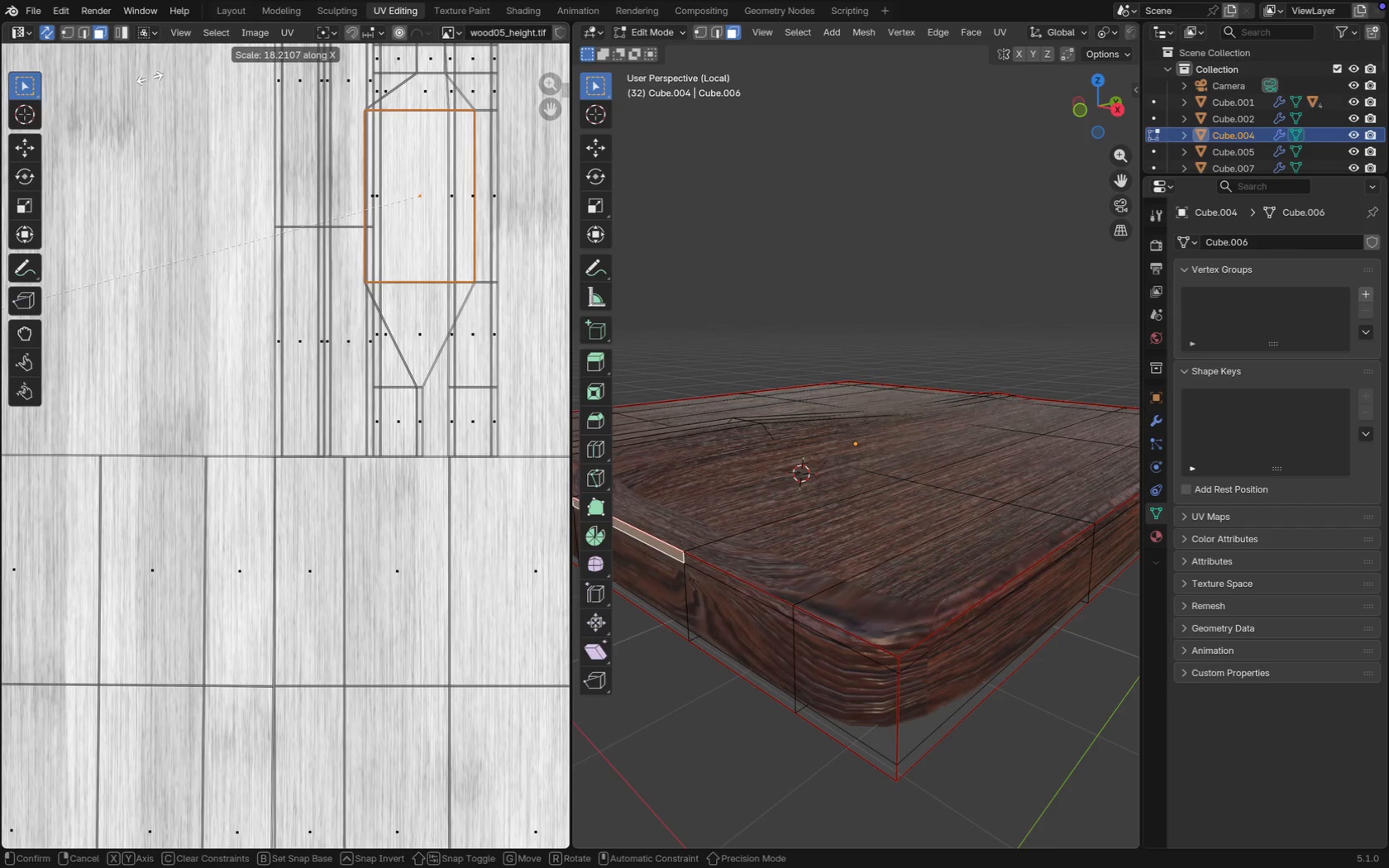 
wait(7.54)
 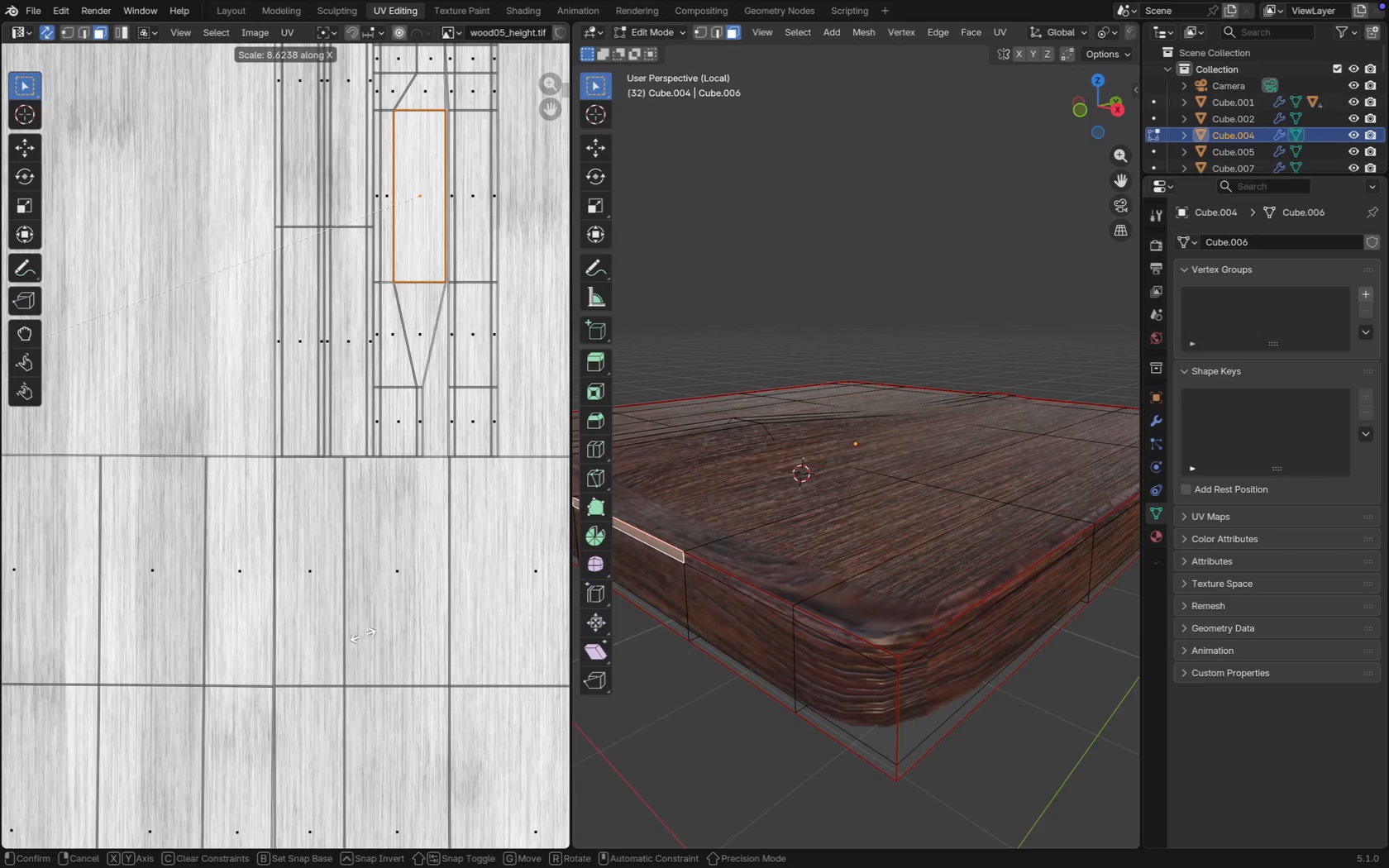 
scroll: coordinate [395, 632], scroll_direction: down, amount: 7.0
 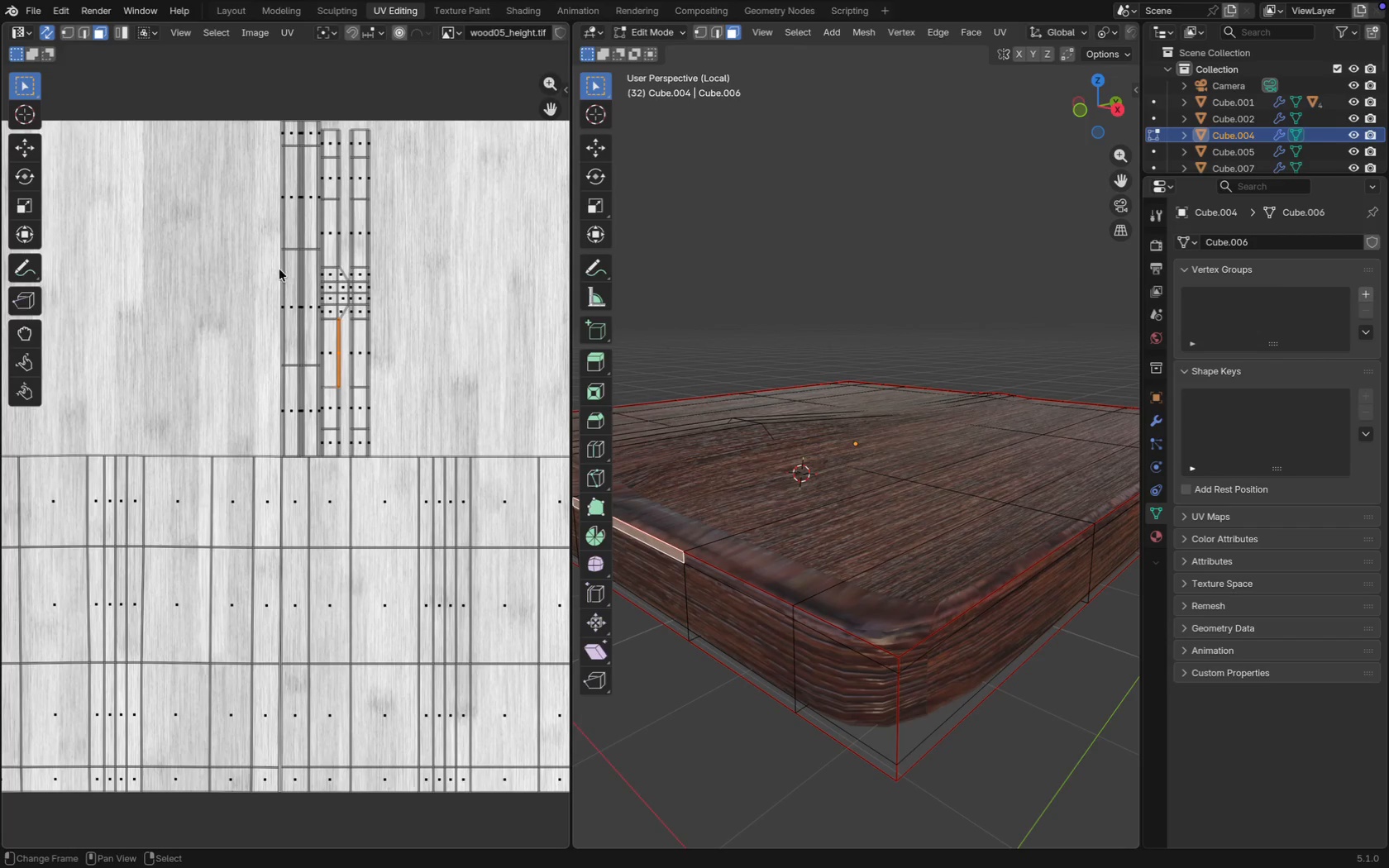 
right_click([195, 91])
 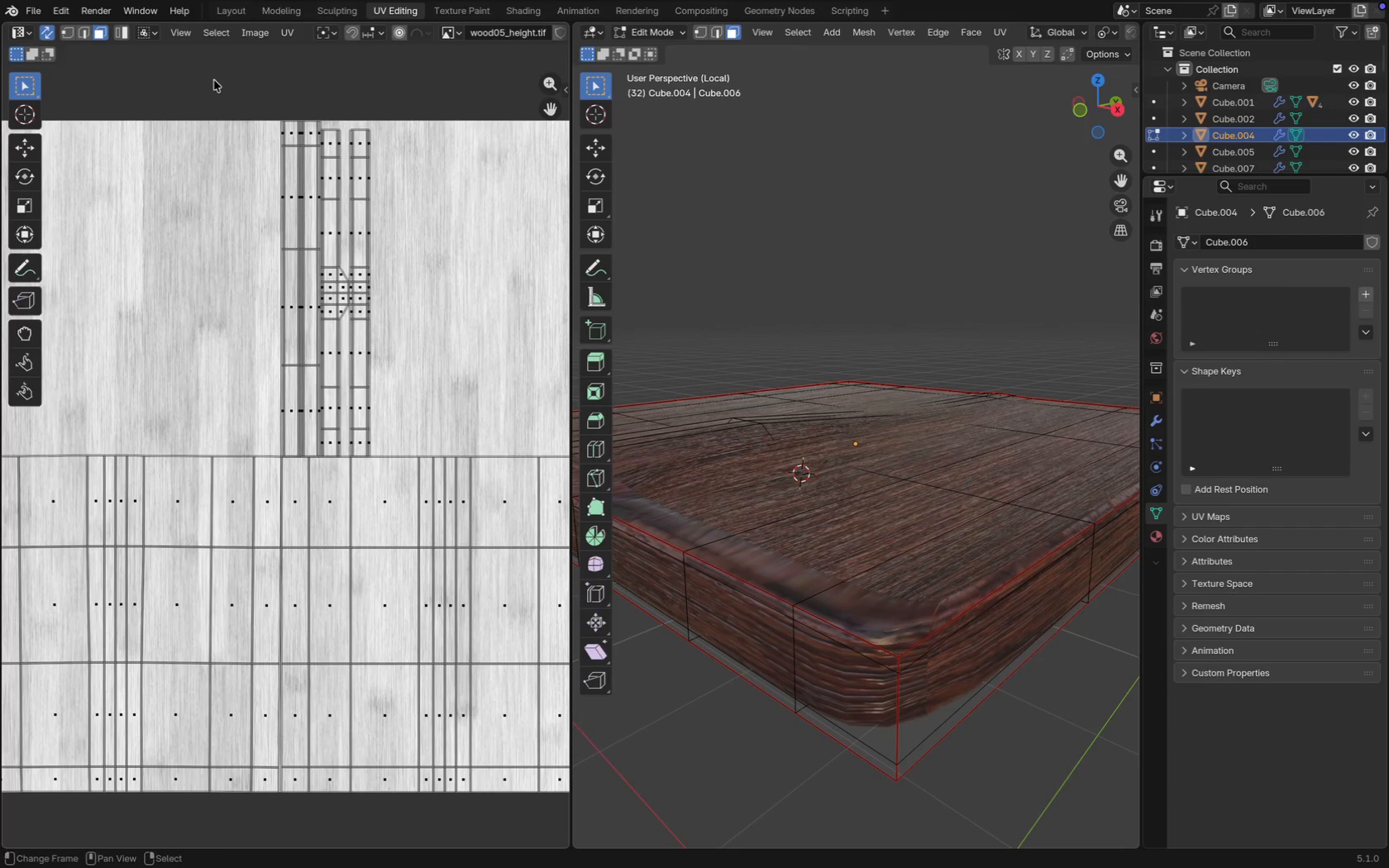 
left_click_drag(start_coordinate=[214, 80], to_coordinate=[438, 464])
 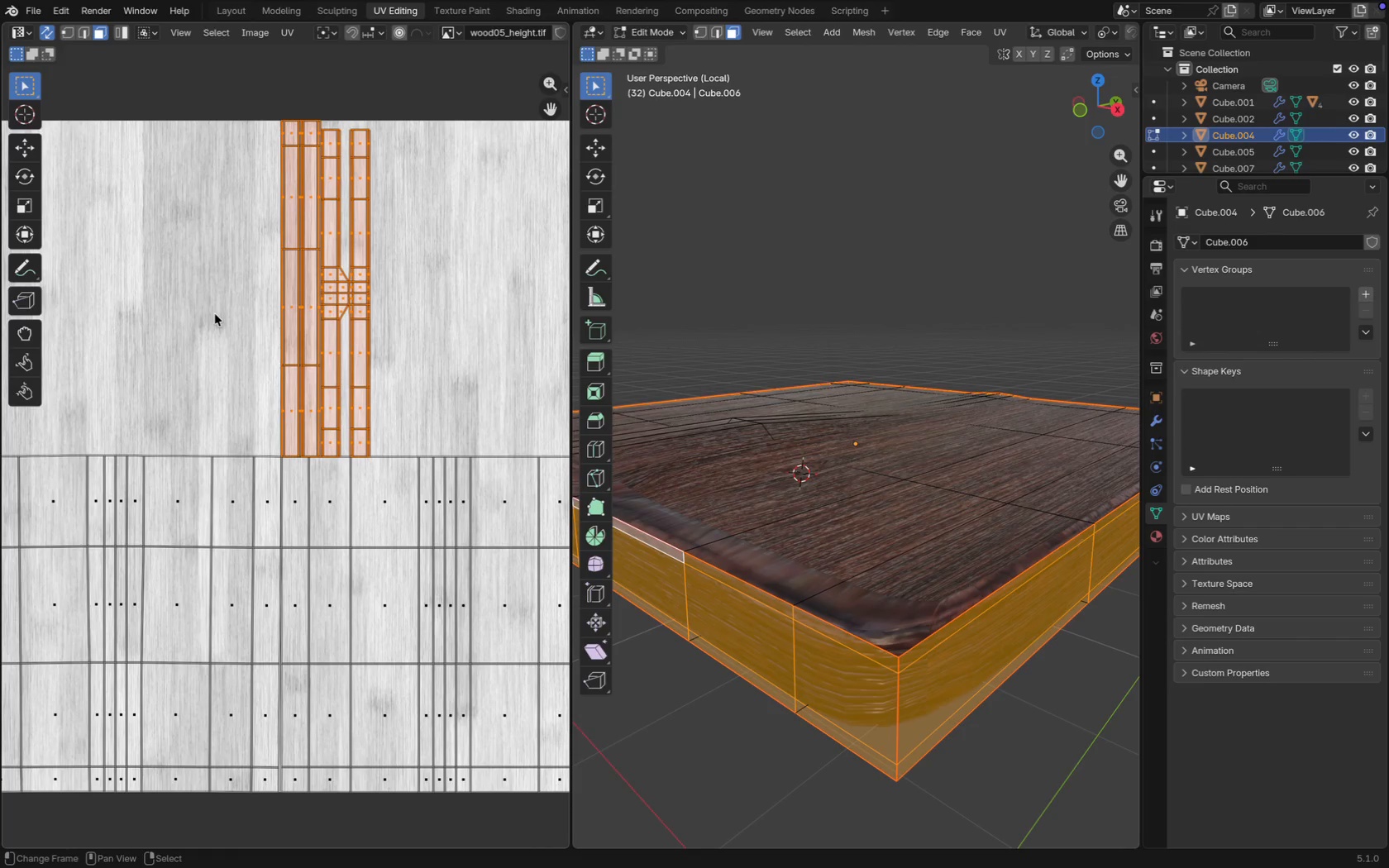 
type(rz)
 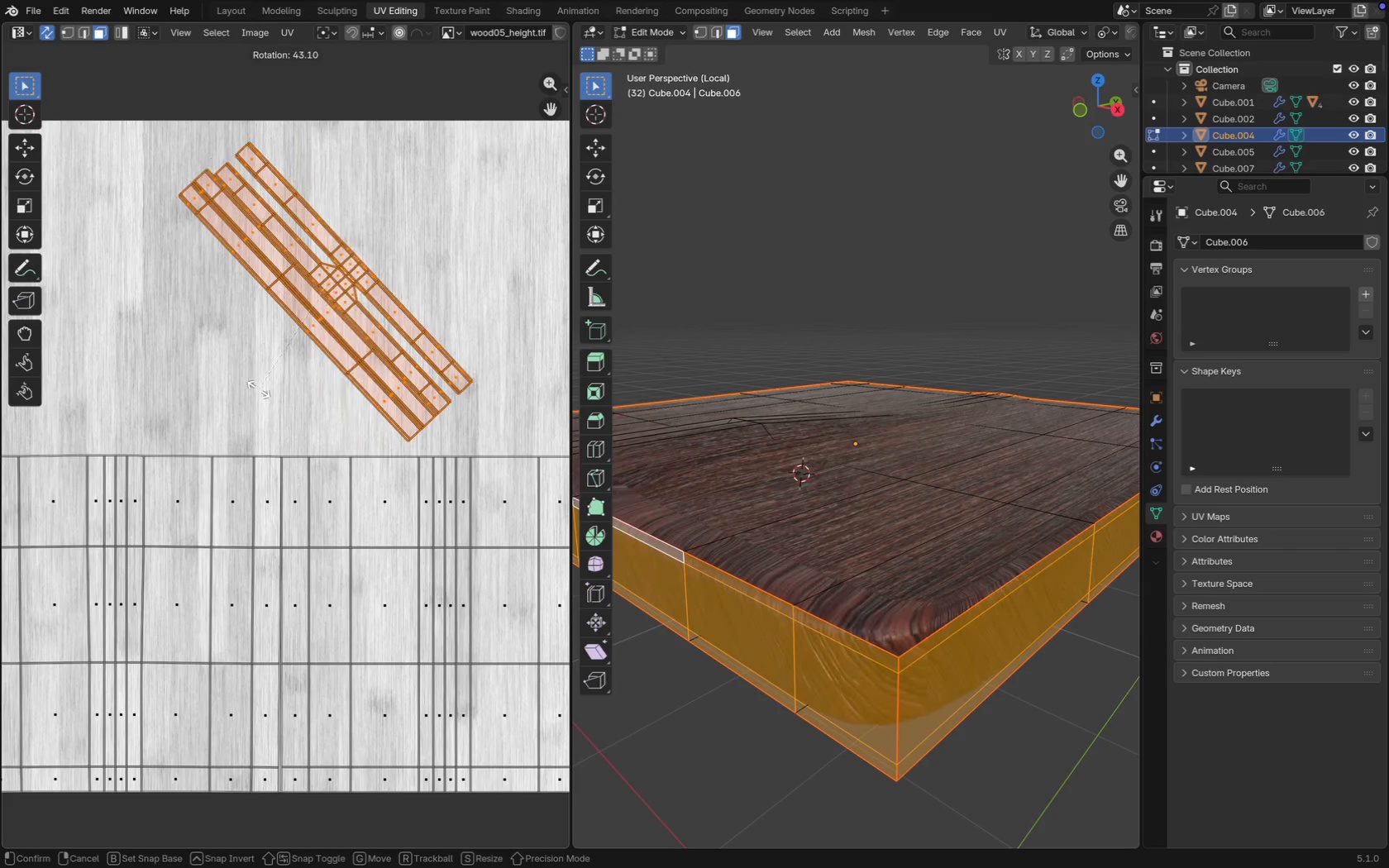 
type(90)
 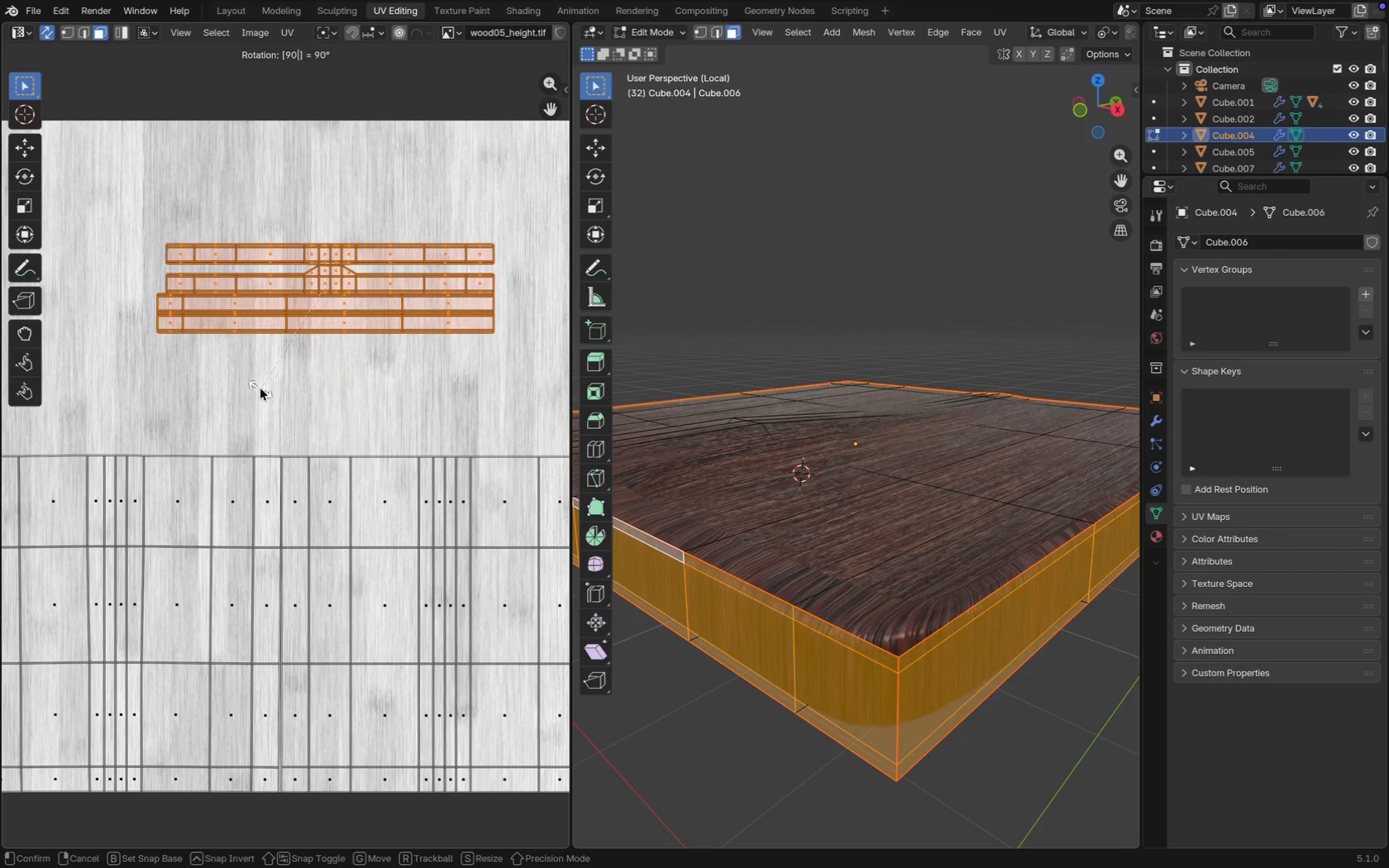 
key(Enter)
 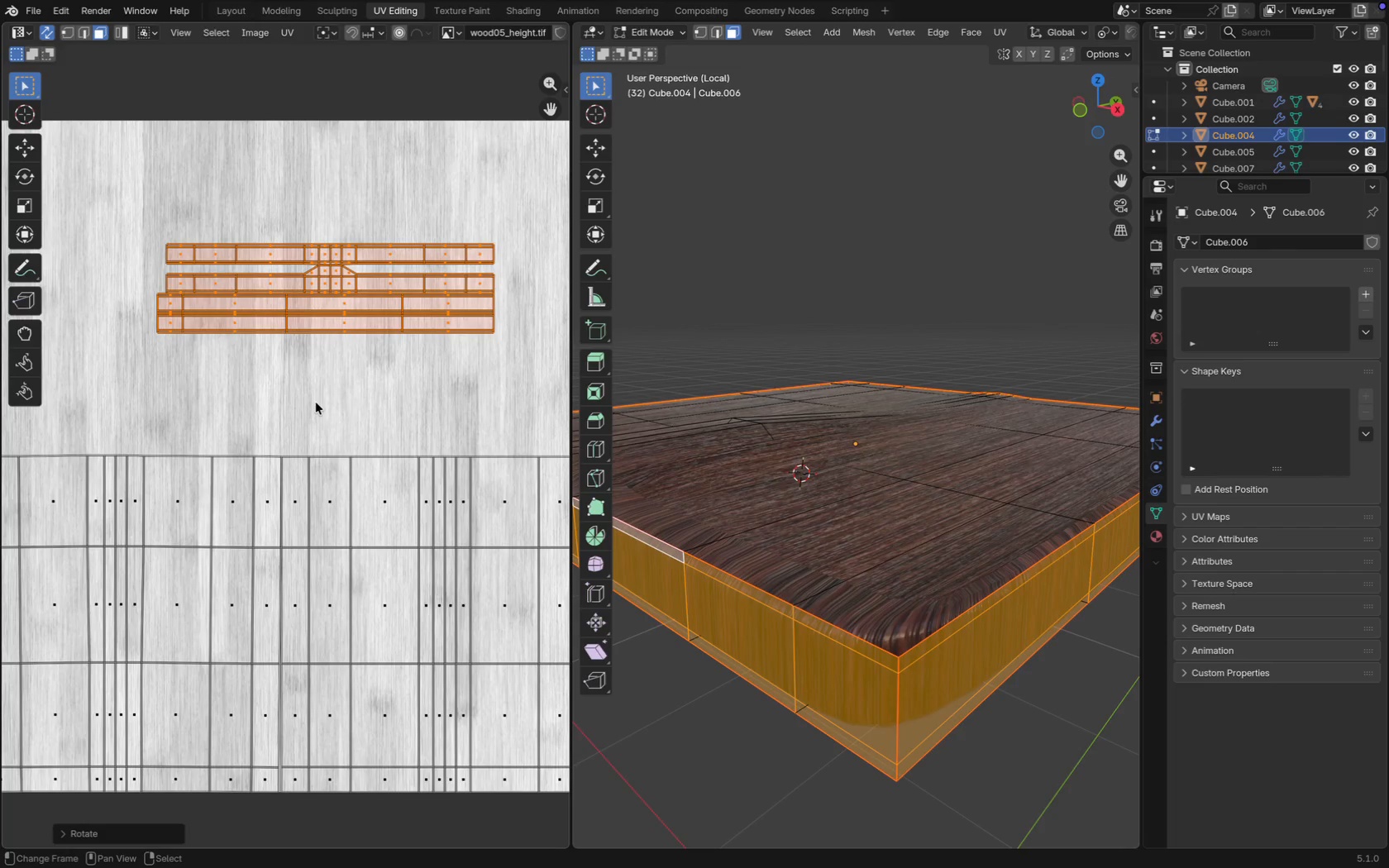 
key(Meta+Z)
 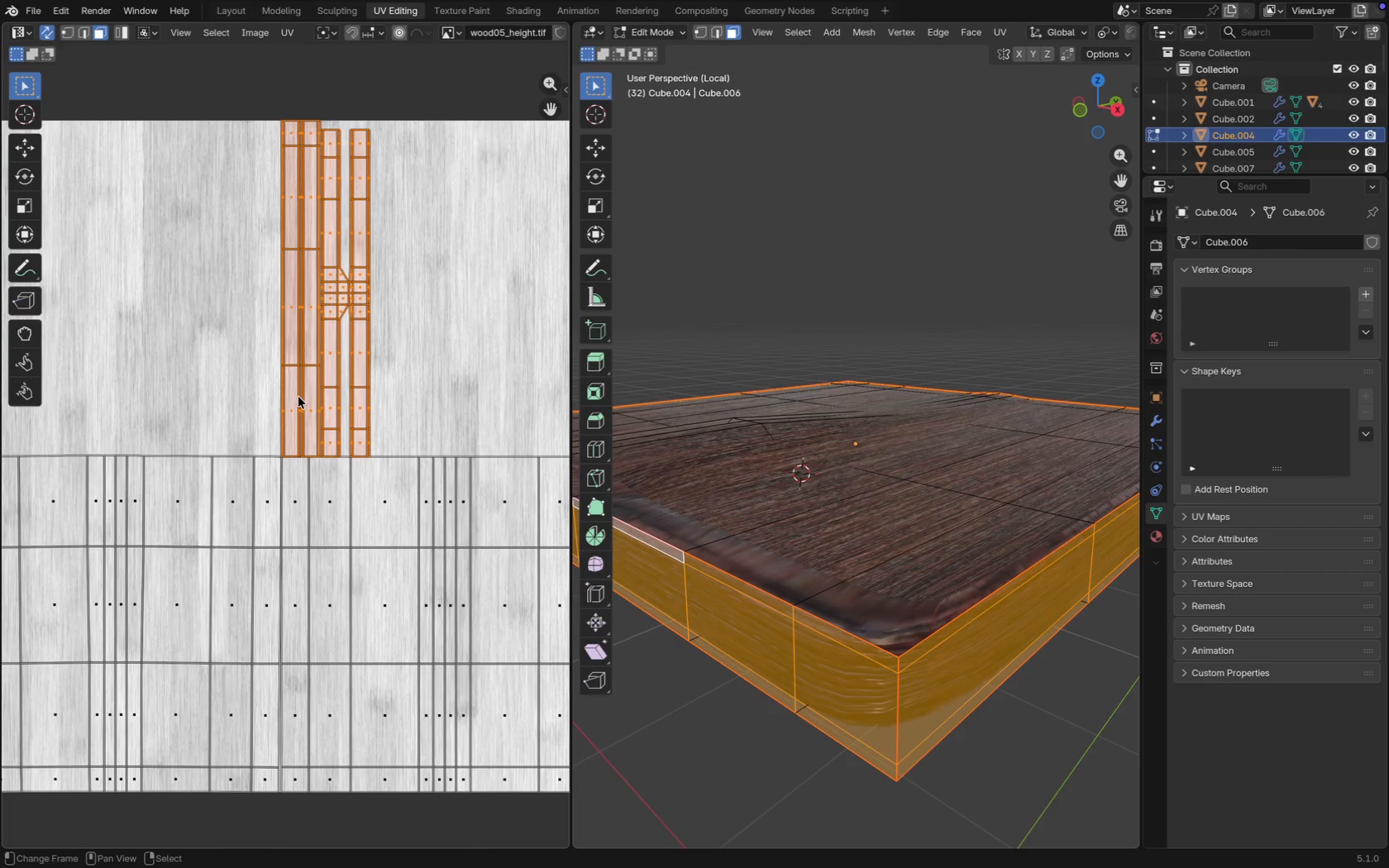 
type(sy)
 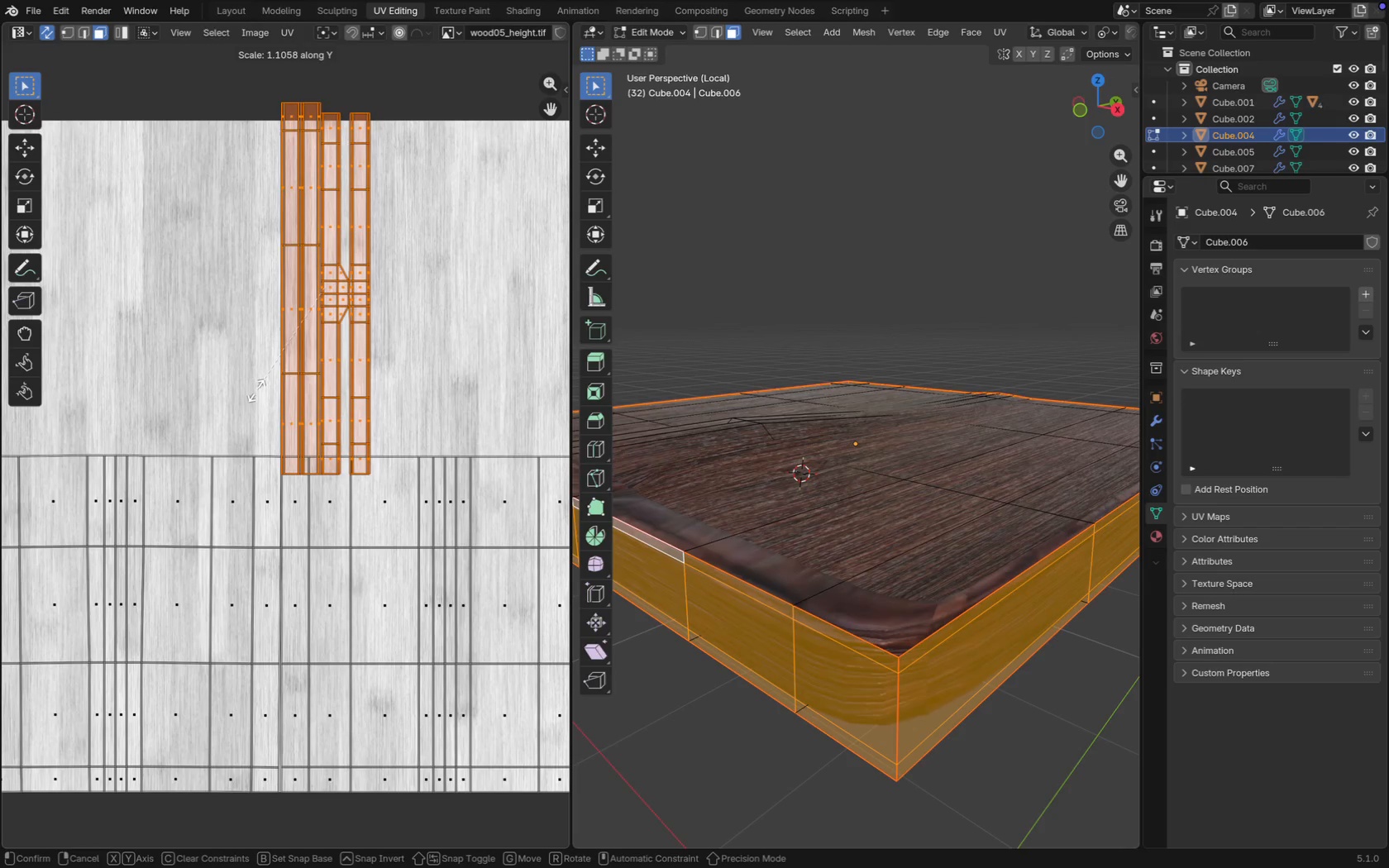 
key(X)
 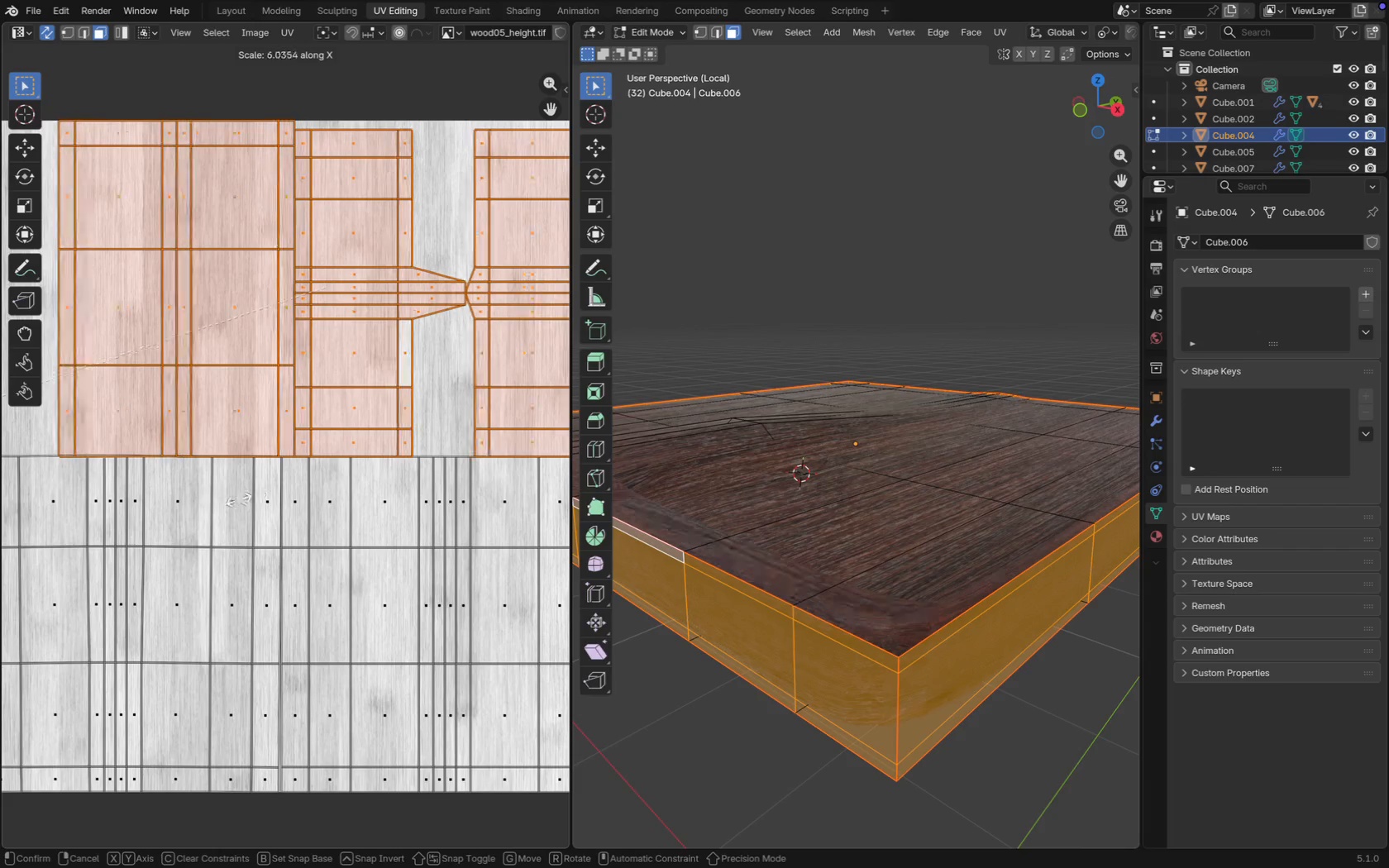 
wait(8.6)
 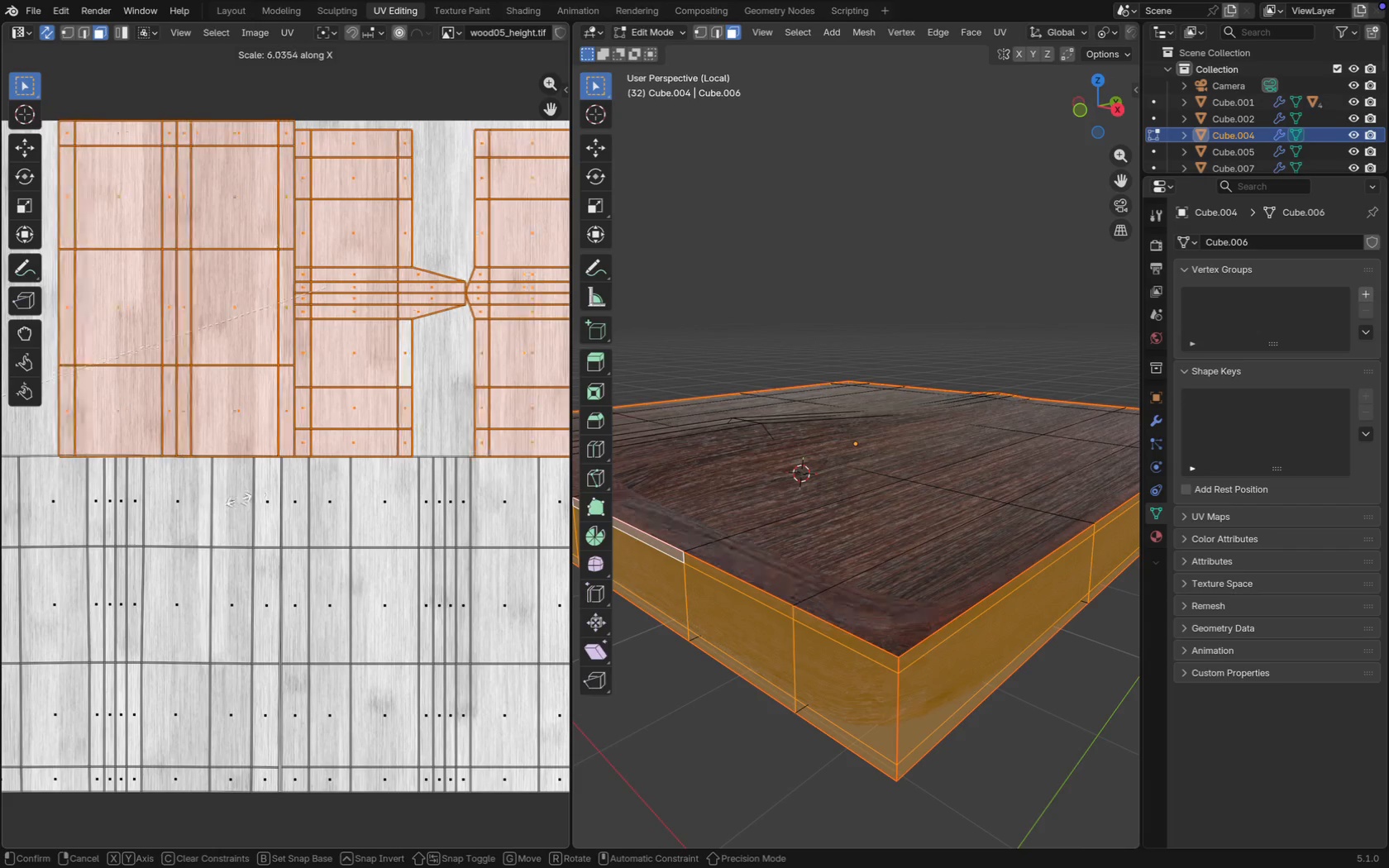 
left_click([557, 543])
 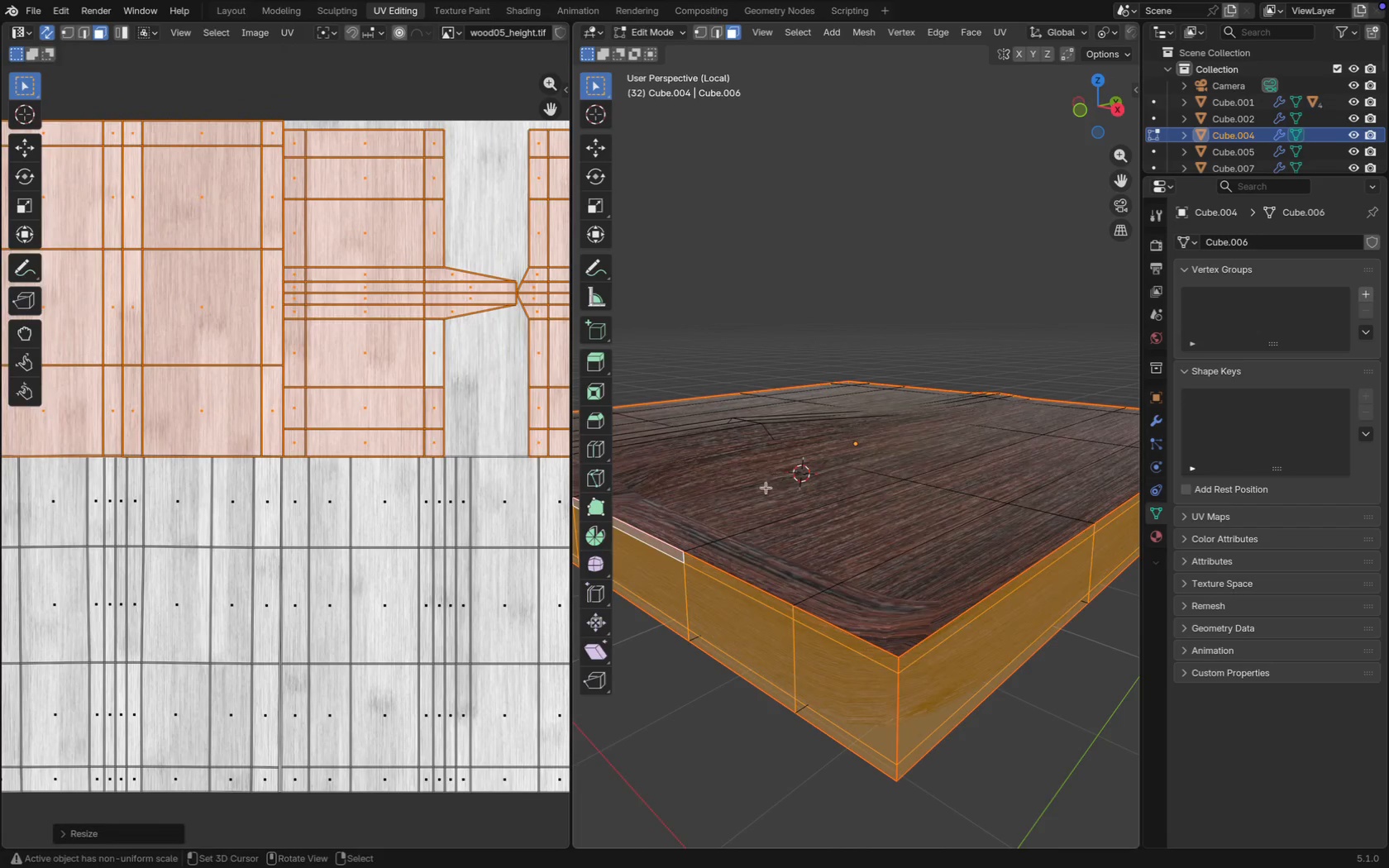 
scroll: coordinate [763, 513], scroll_direction: down, amount: 2.0
 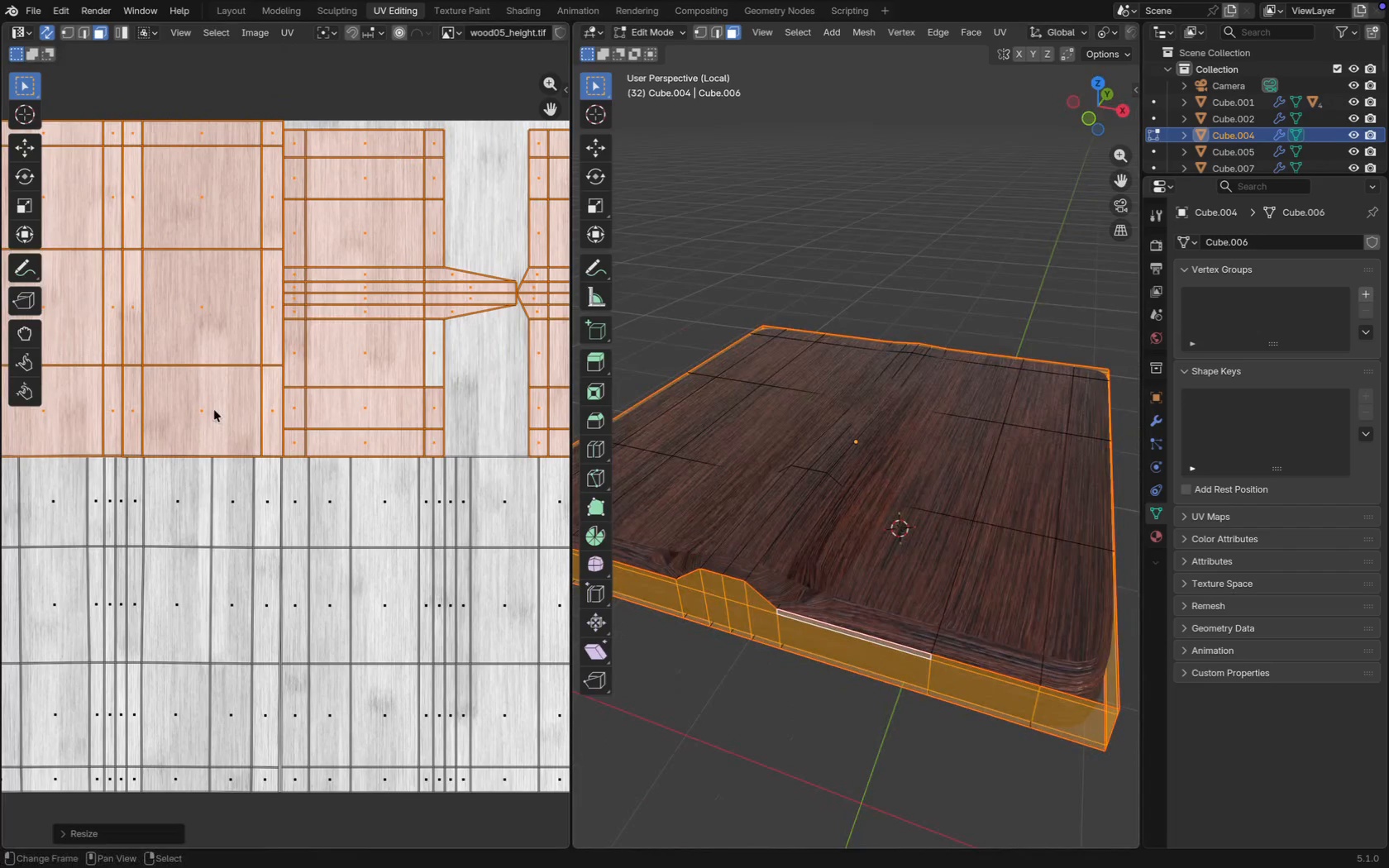 
type(rz)
 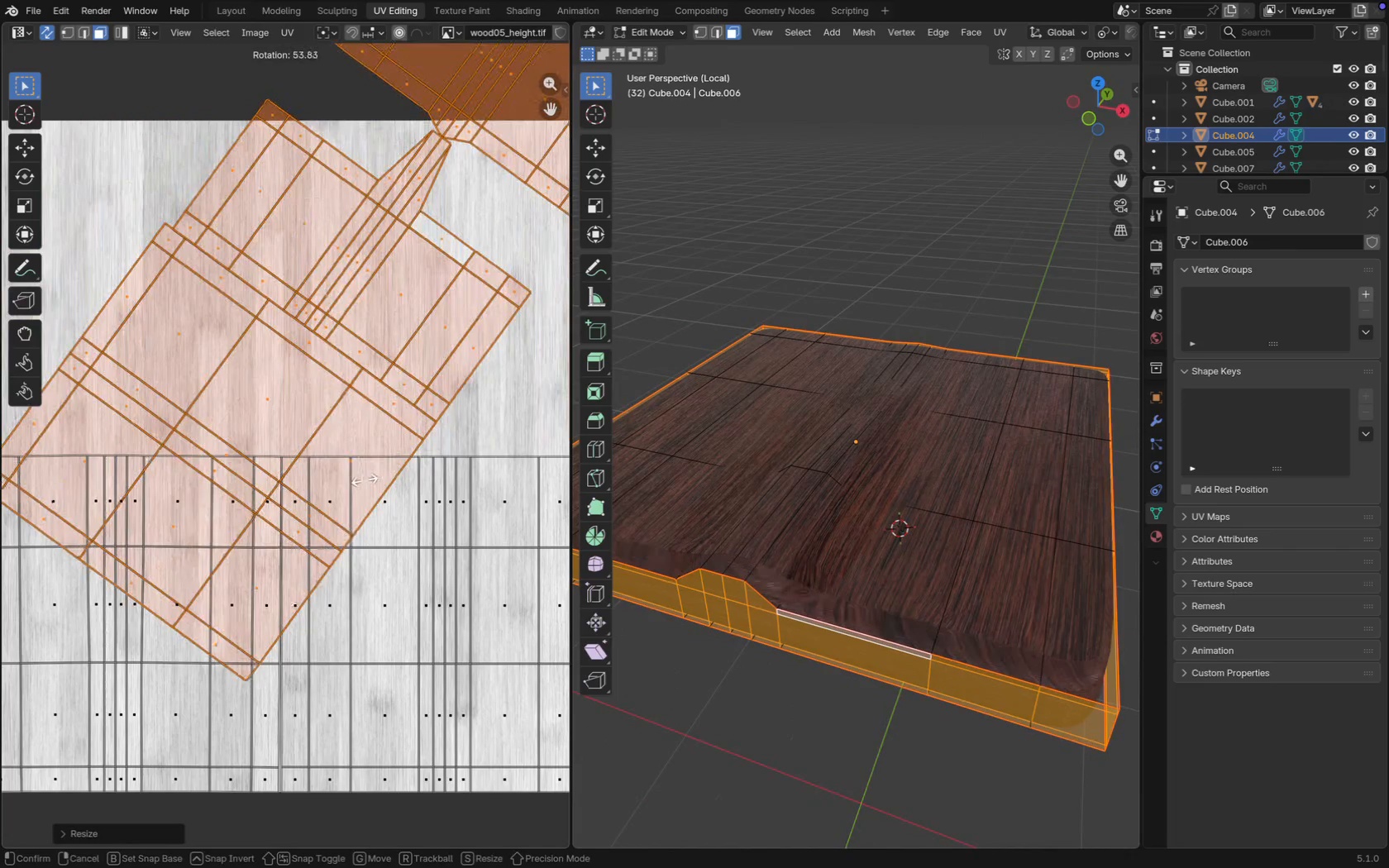 
type(90)
 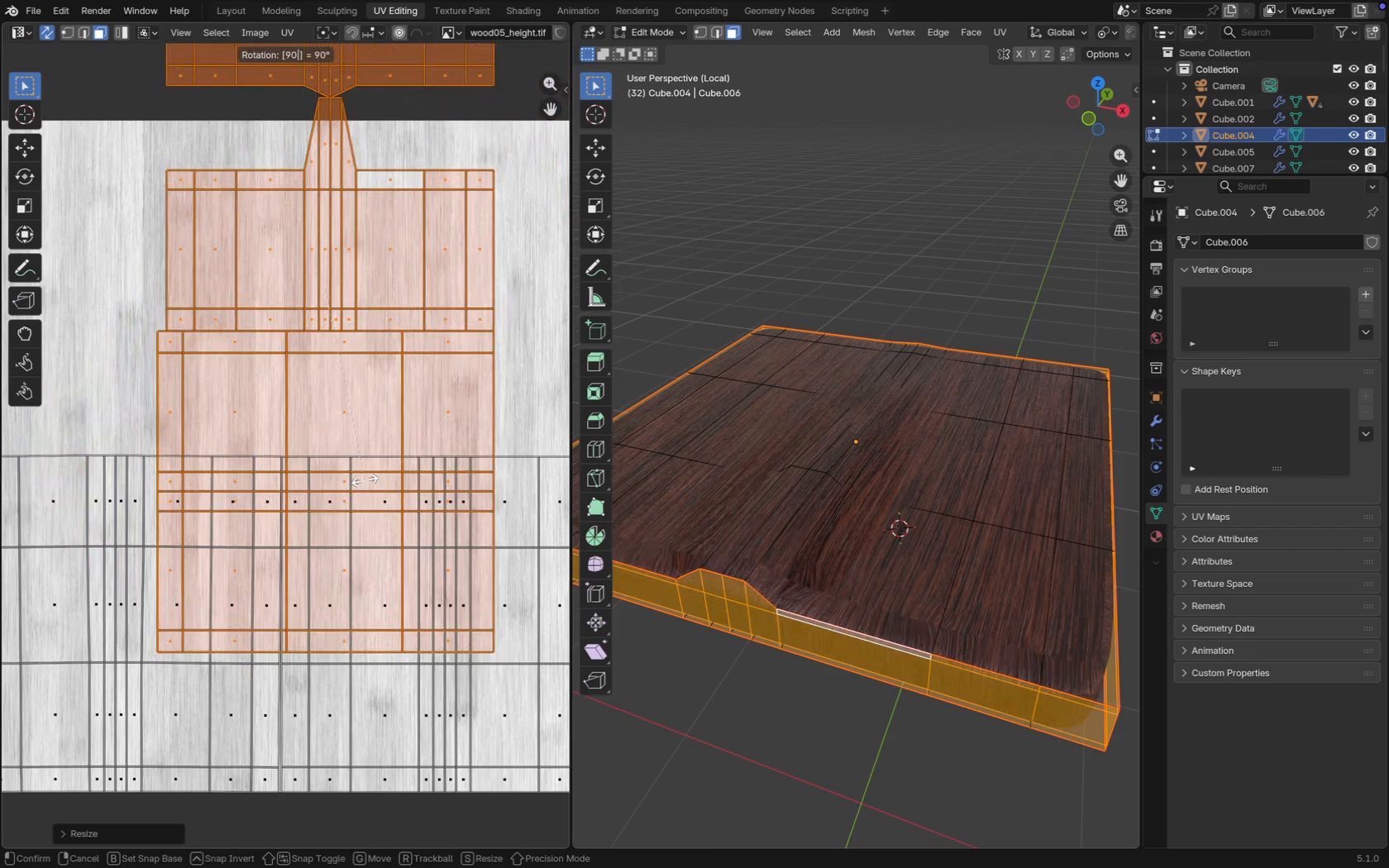 
key(Enter)
 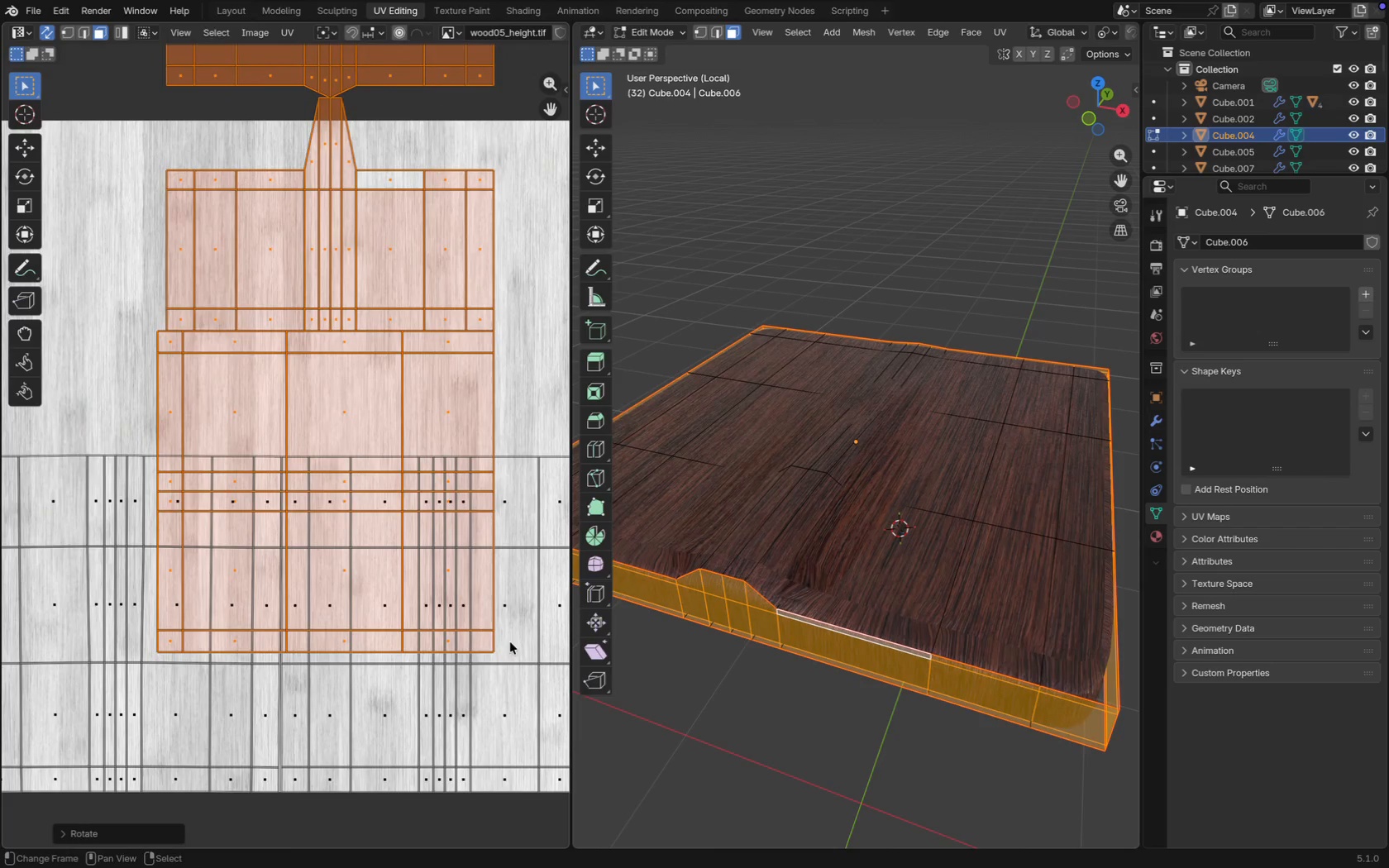 
type(sxy)
 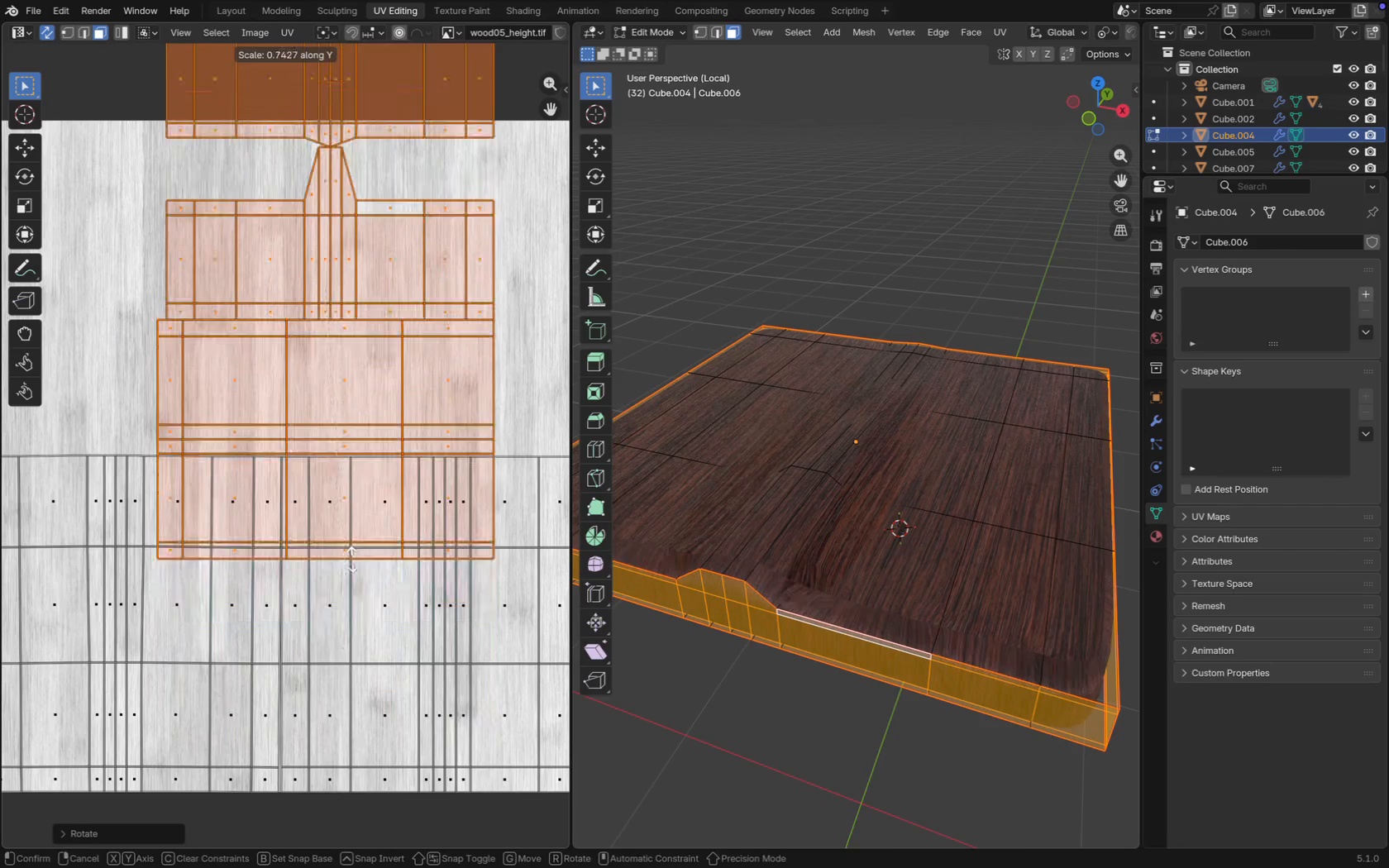 
wait(8.42)
 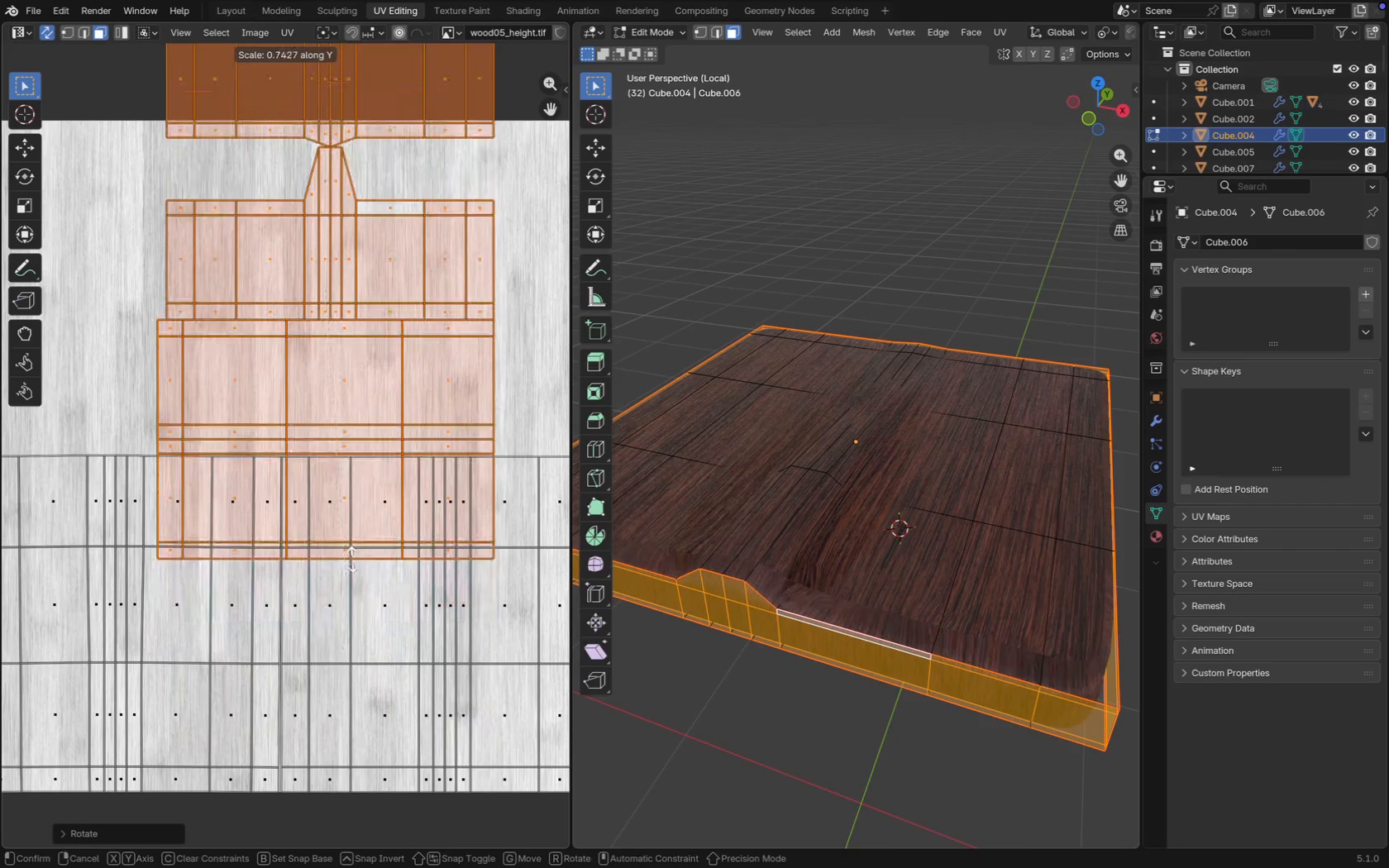 
left_click([313, 466])
 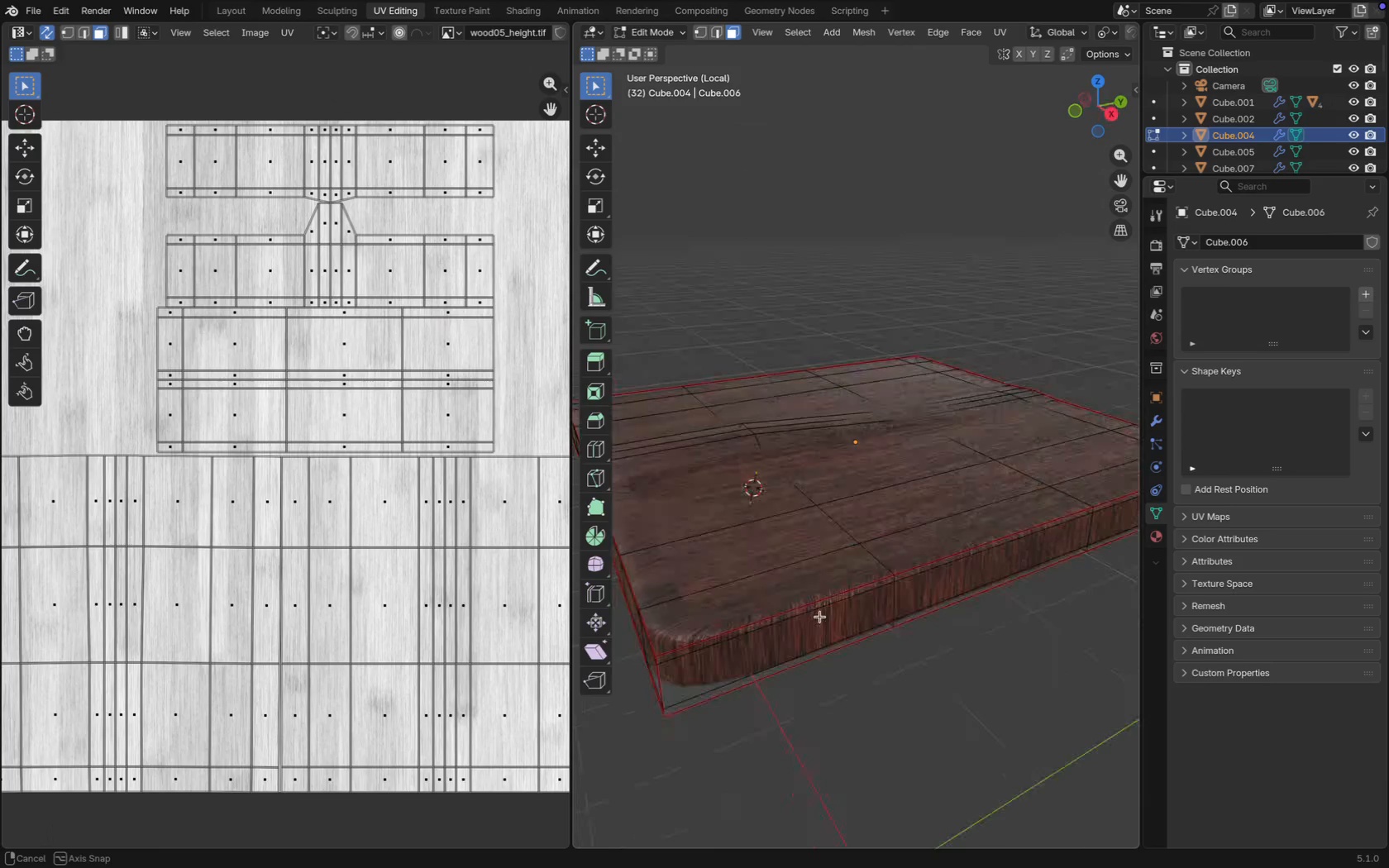 
wait(8.39)
 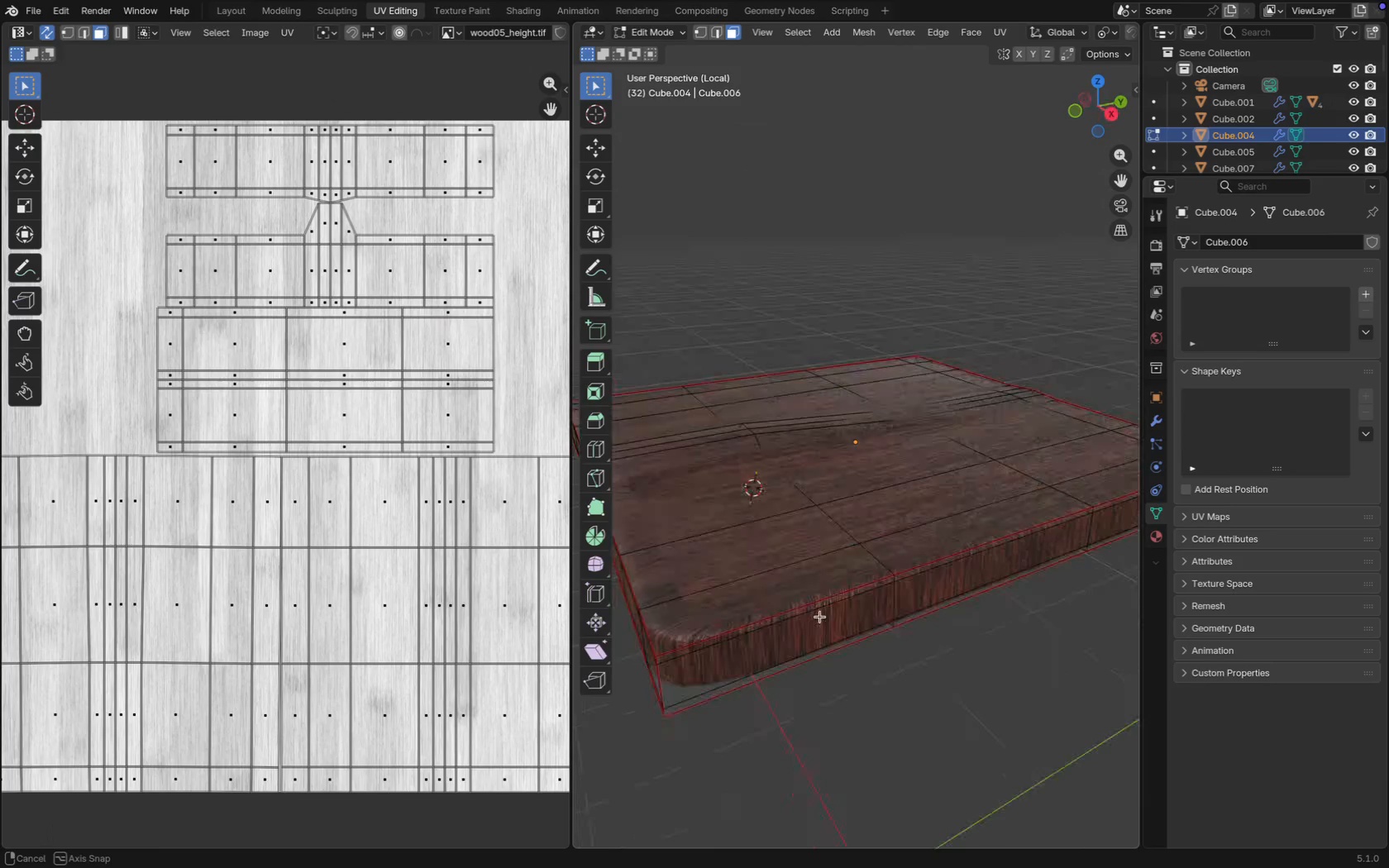 
left_click([232, 9])
 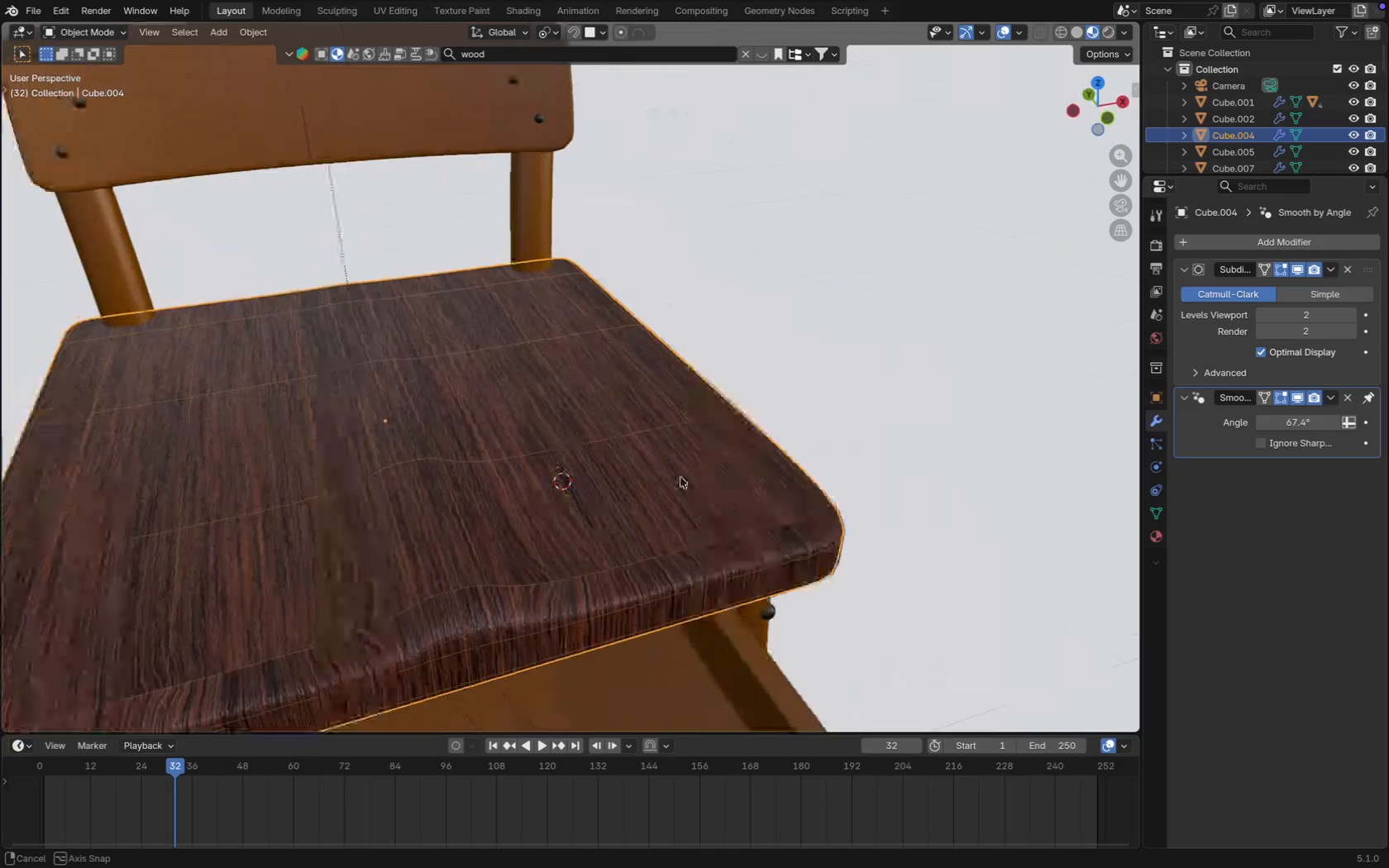 
key(0)
 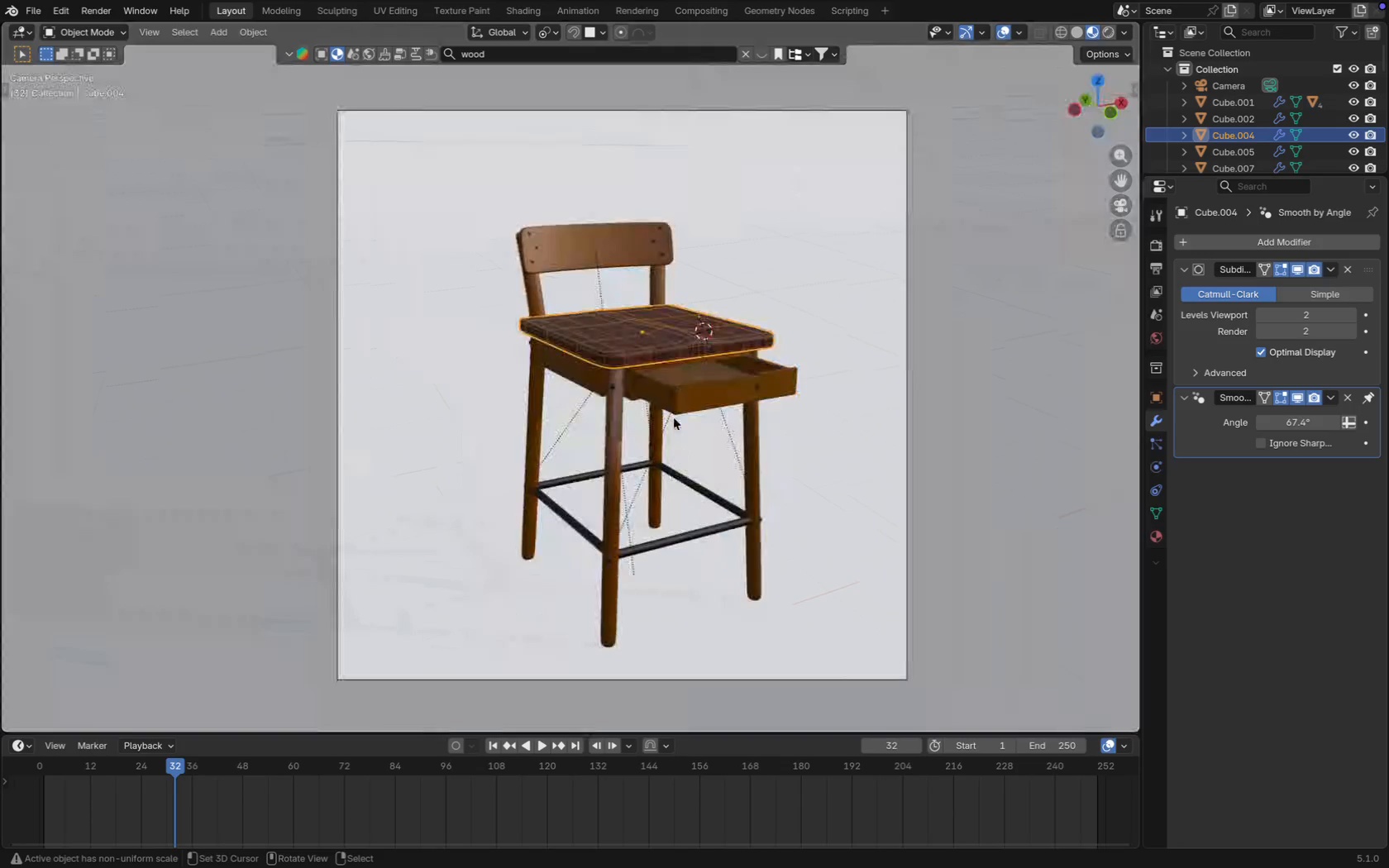 
scroll: coordinate [672, 417], scroll_direction: up, amount: 6.0
 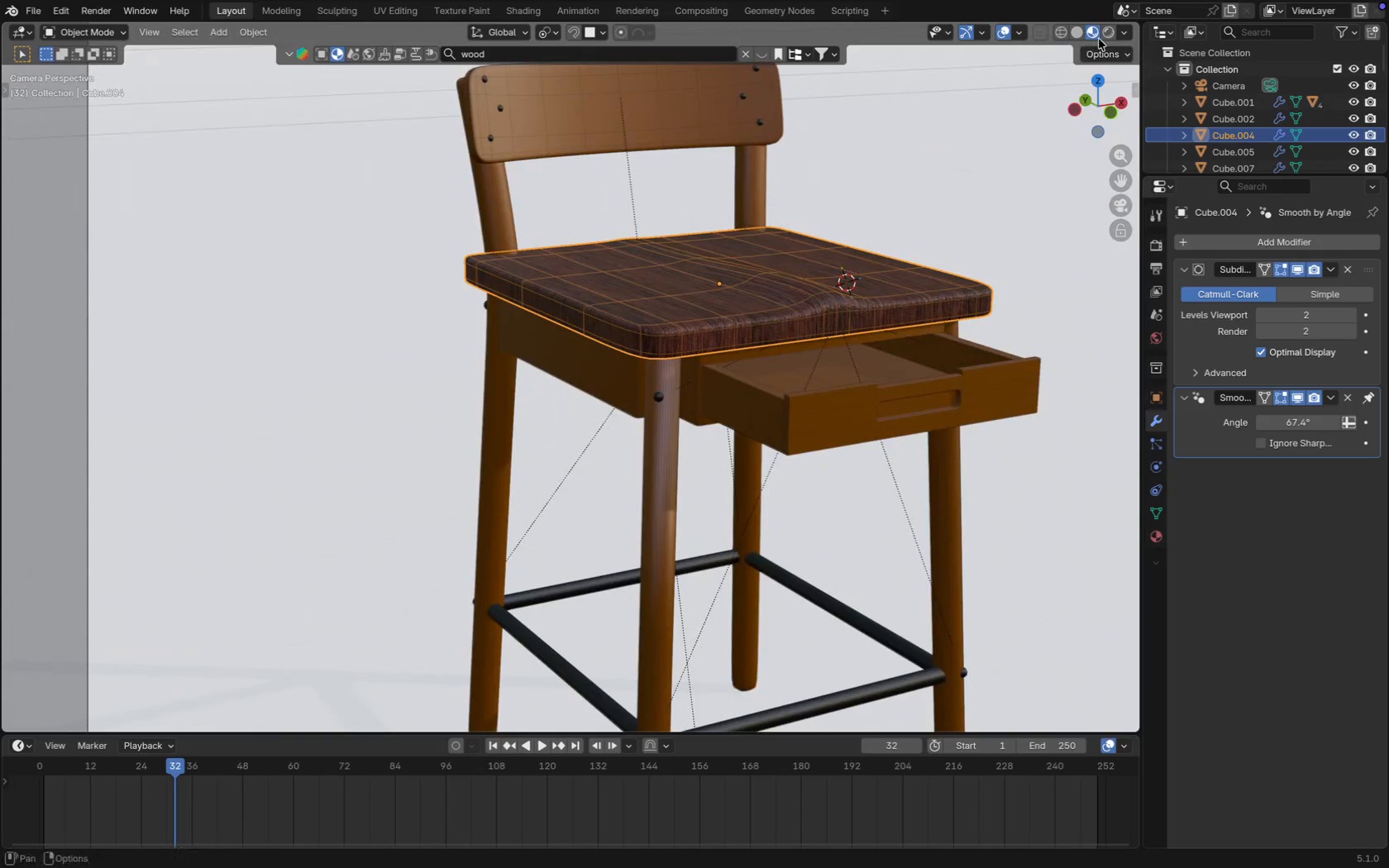 
left_click([1107, 34])
 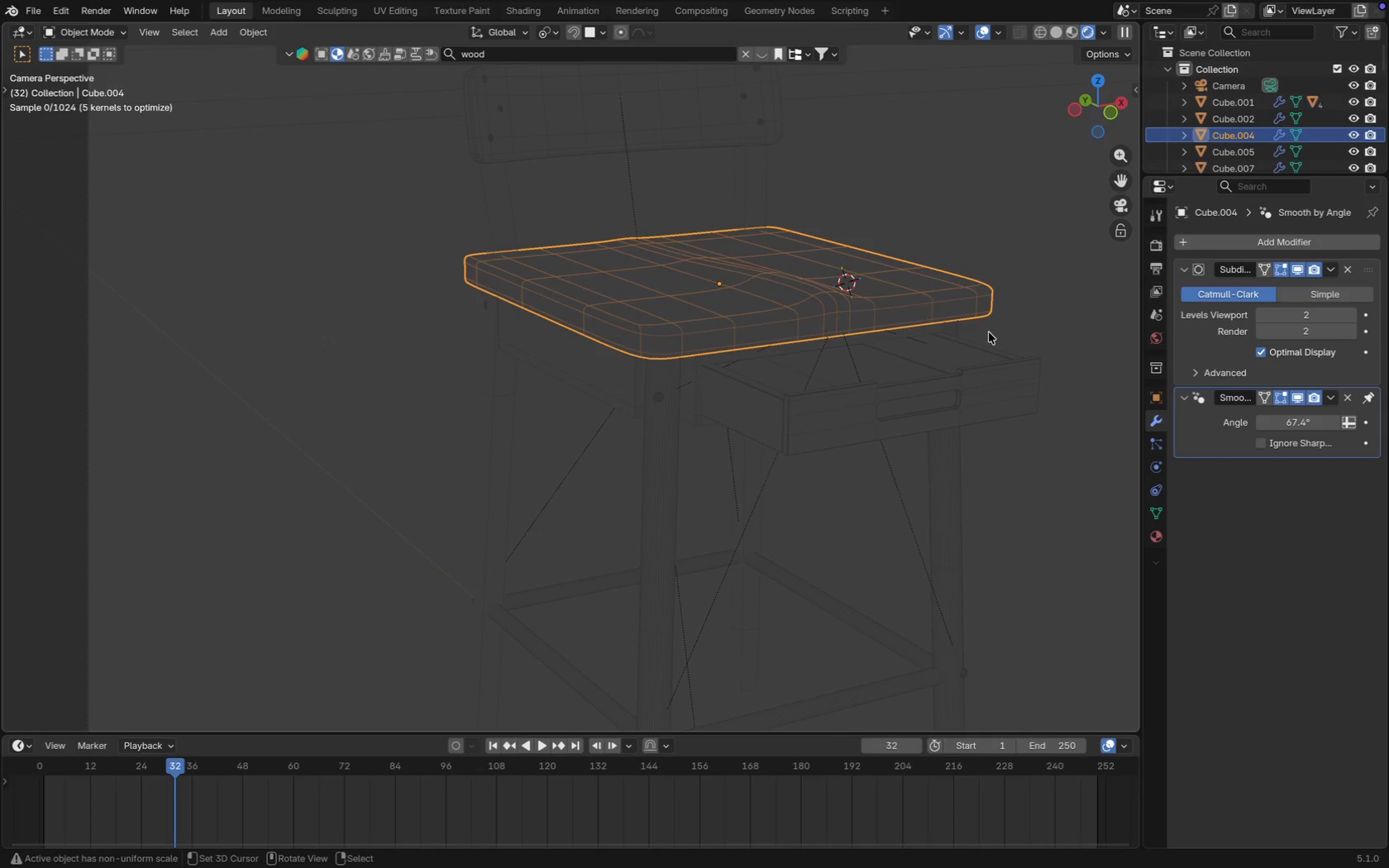 
right_click([341, 238])
 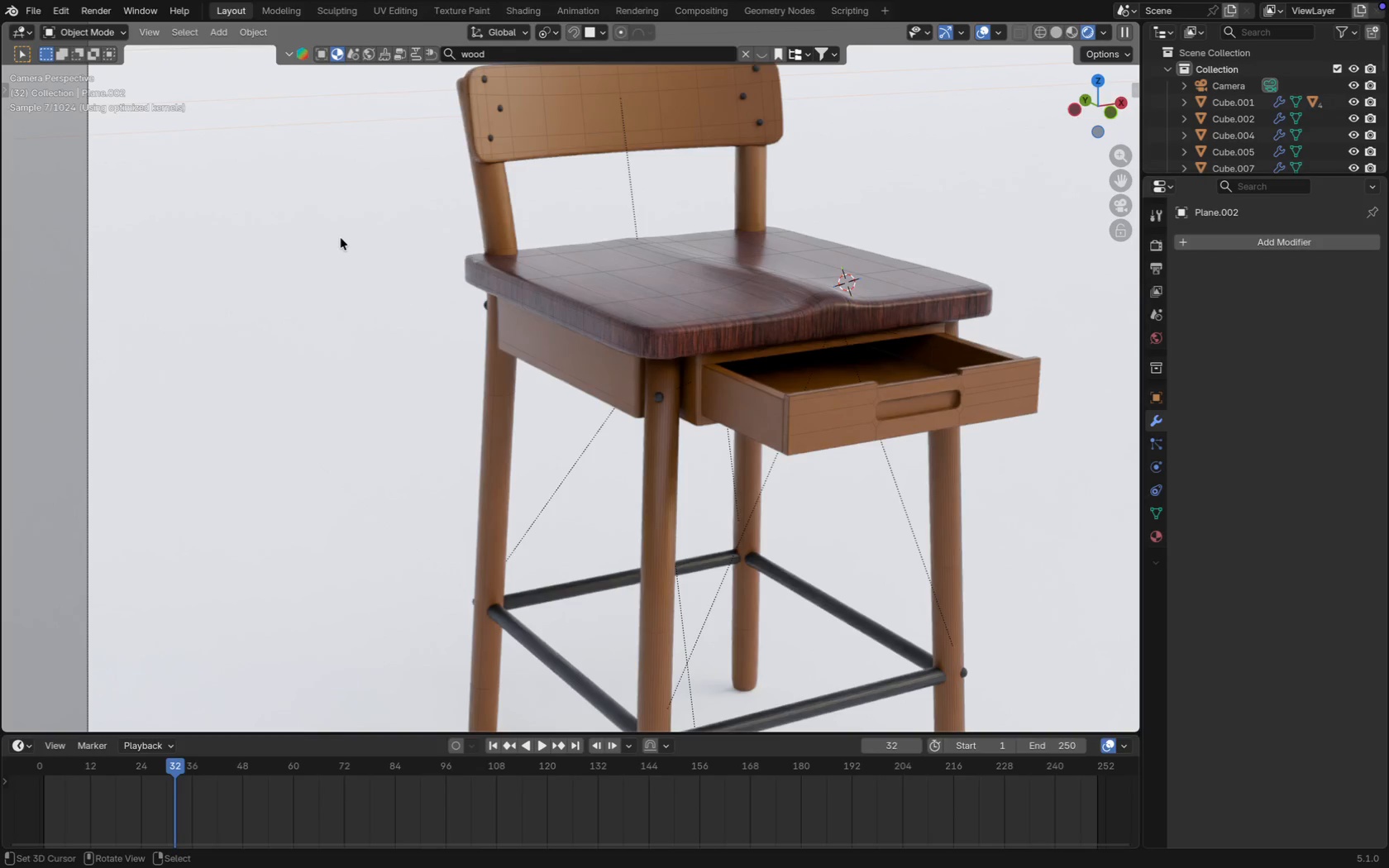 
right_click([715, 313])
 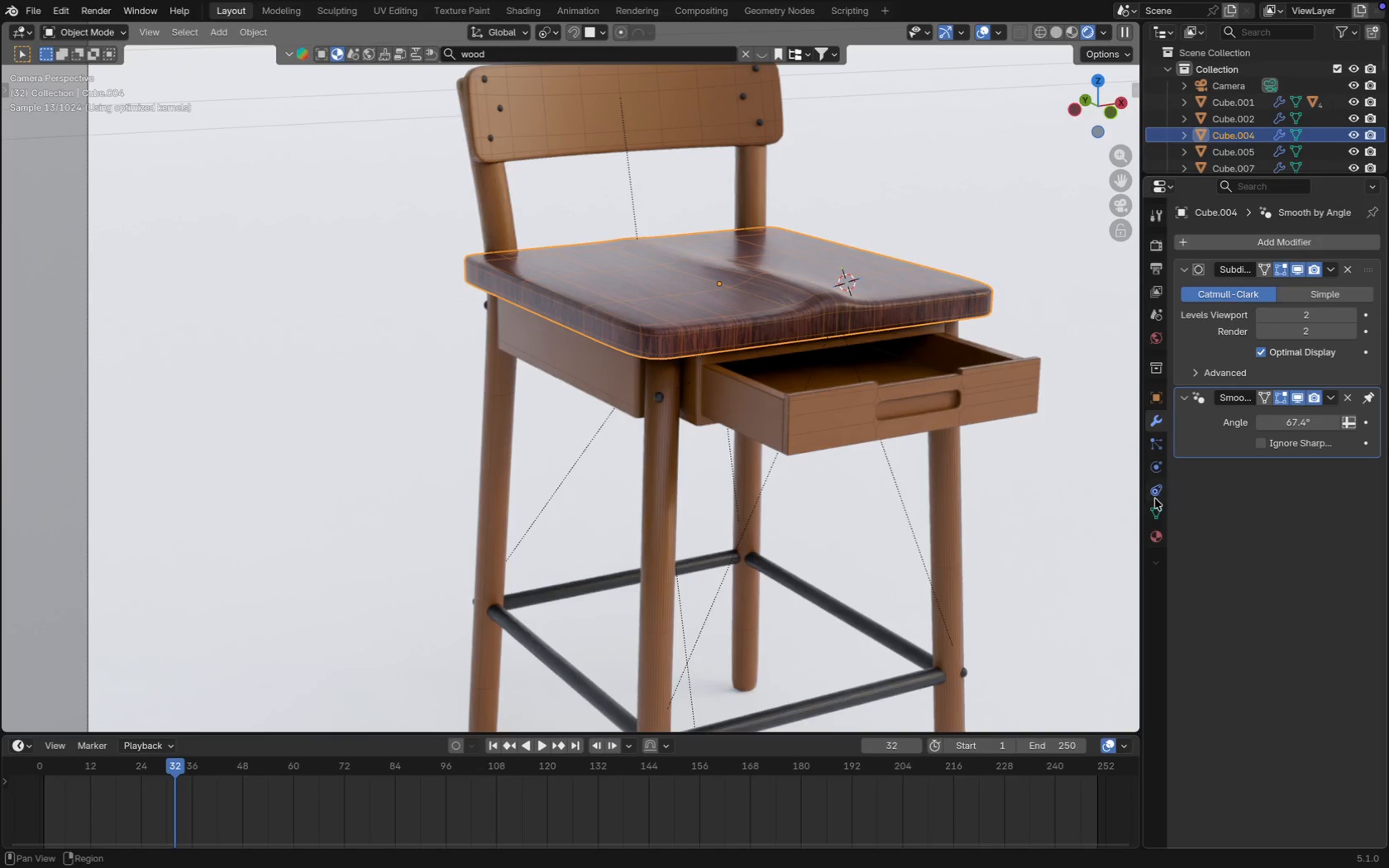 
left_click([1164, 537])
 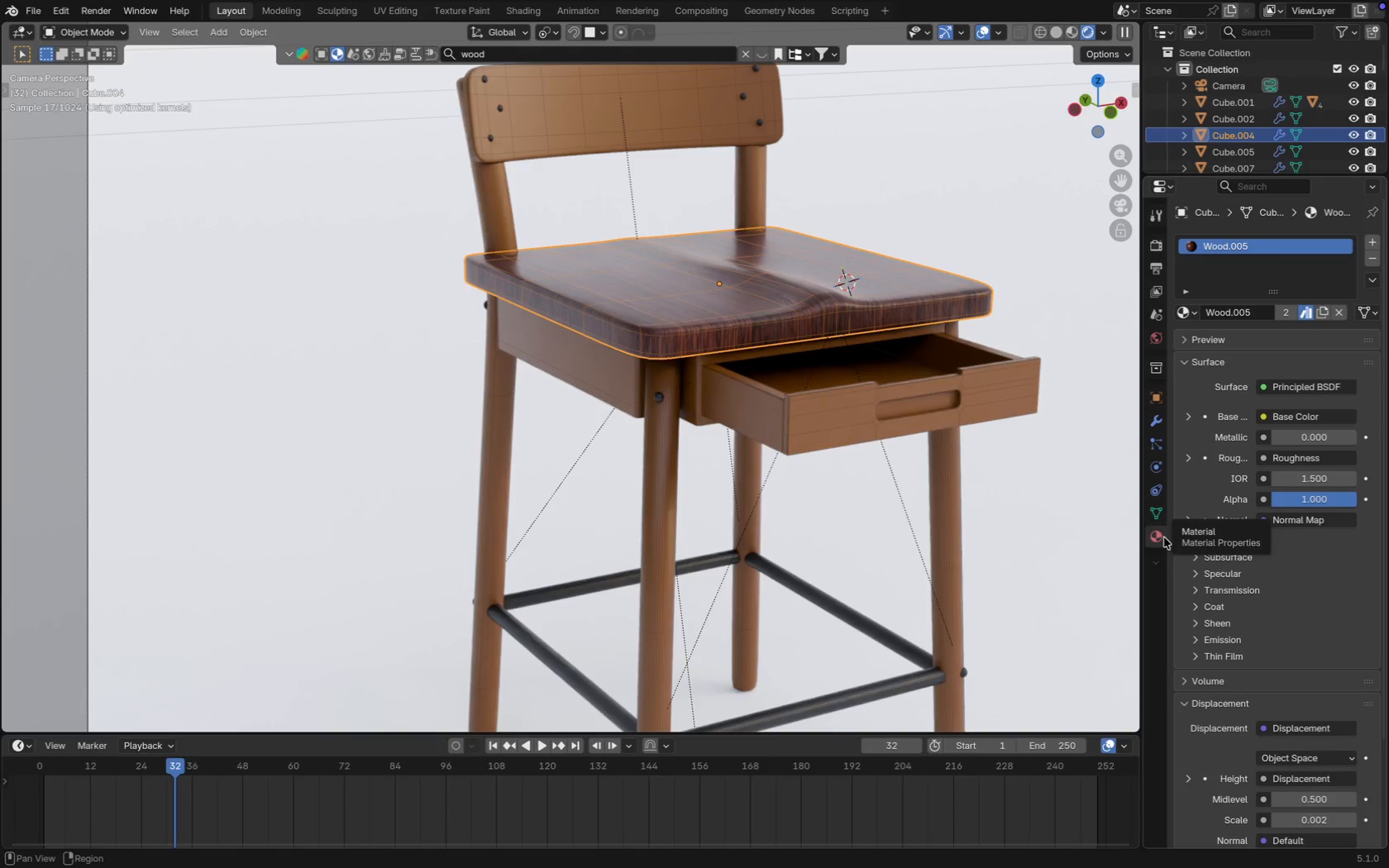 
mouse_move([1128, 544])
 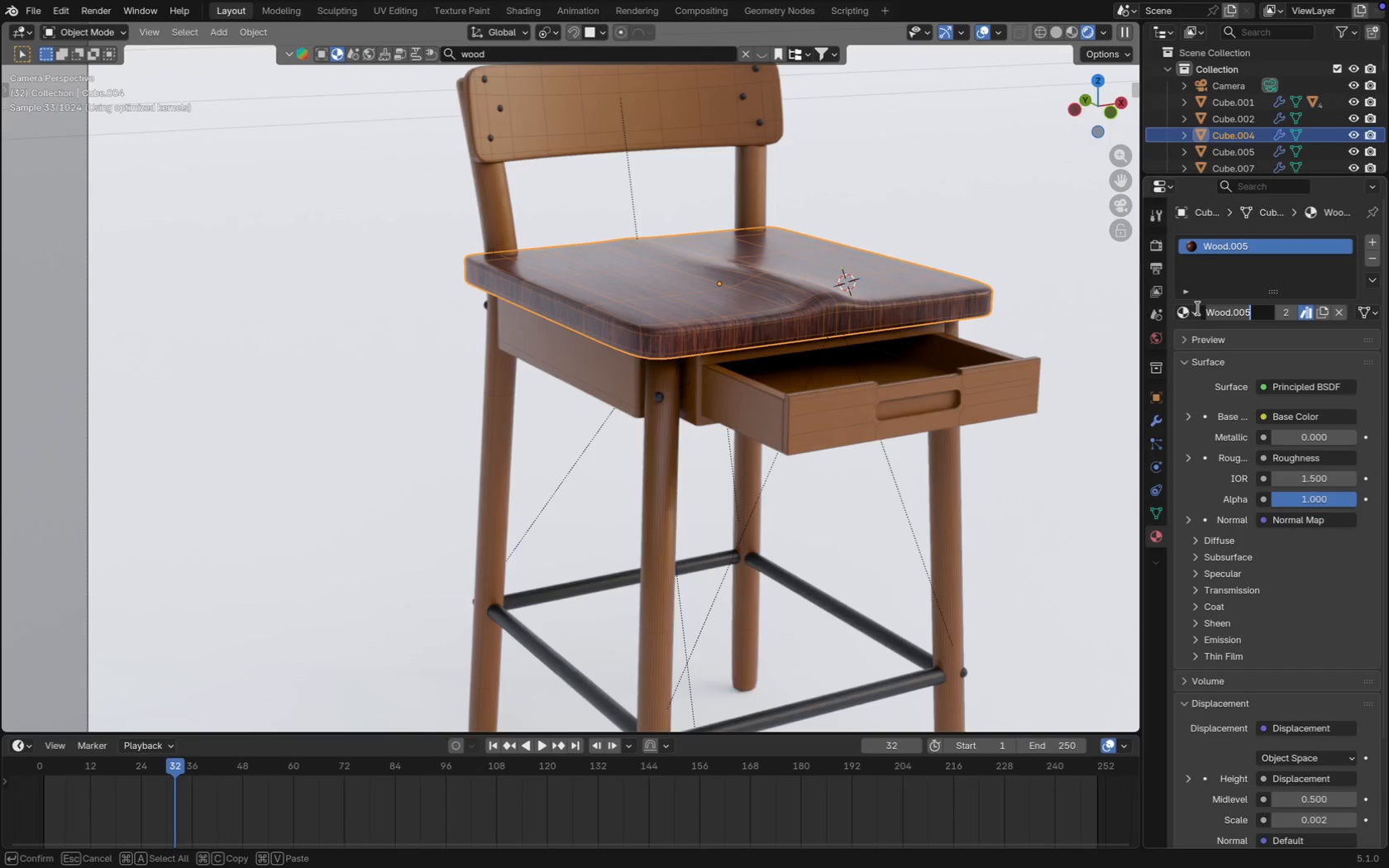 
double_click([1197, 309])
 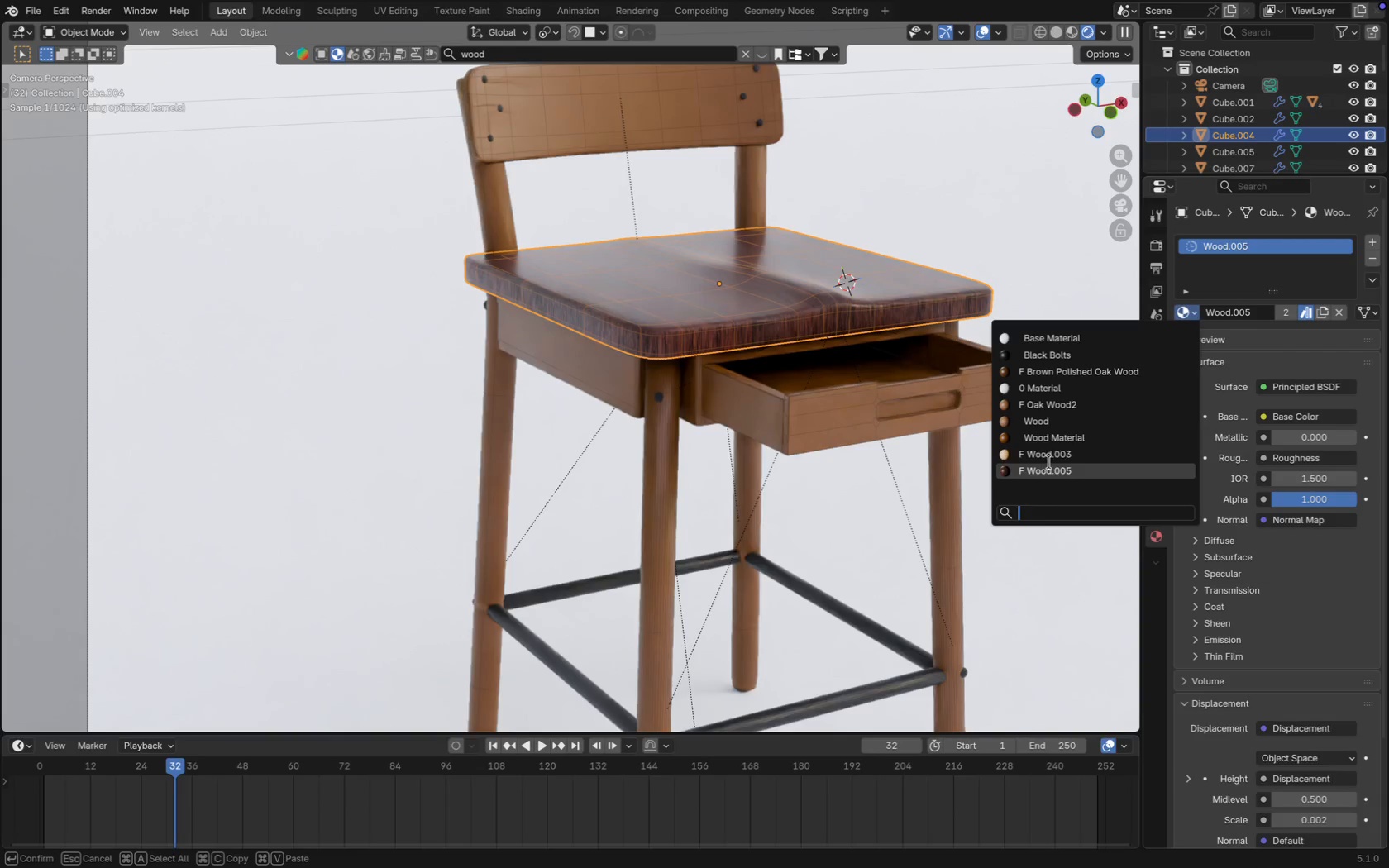 
left_click([1054, 453])
 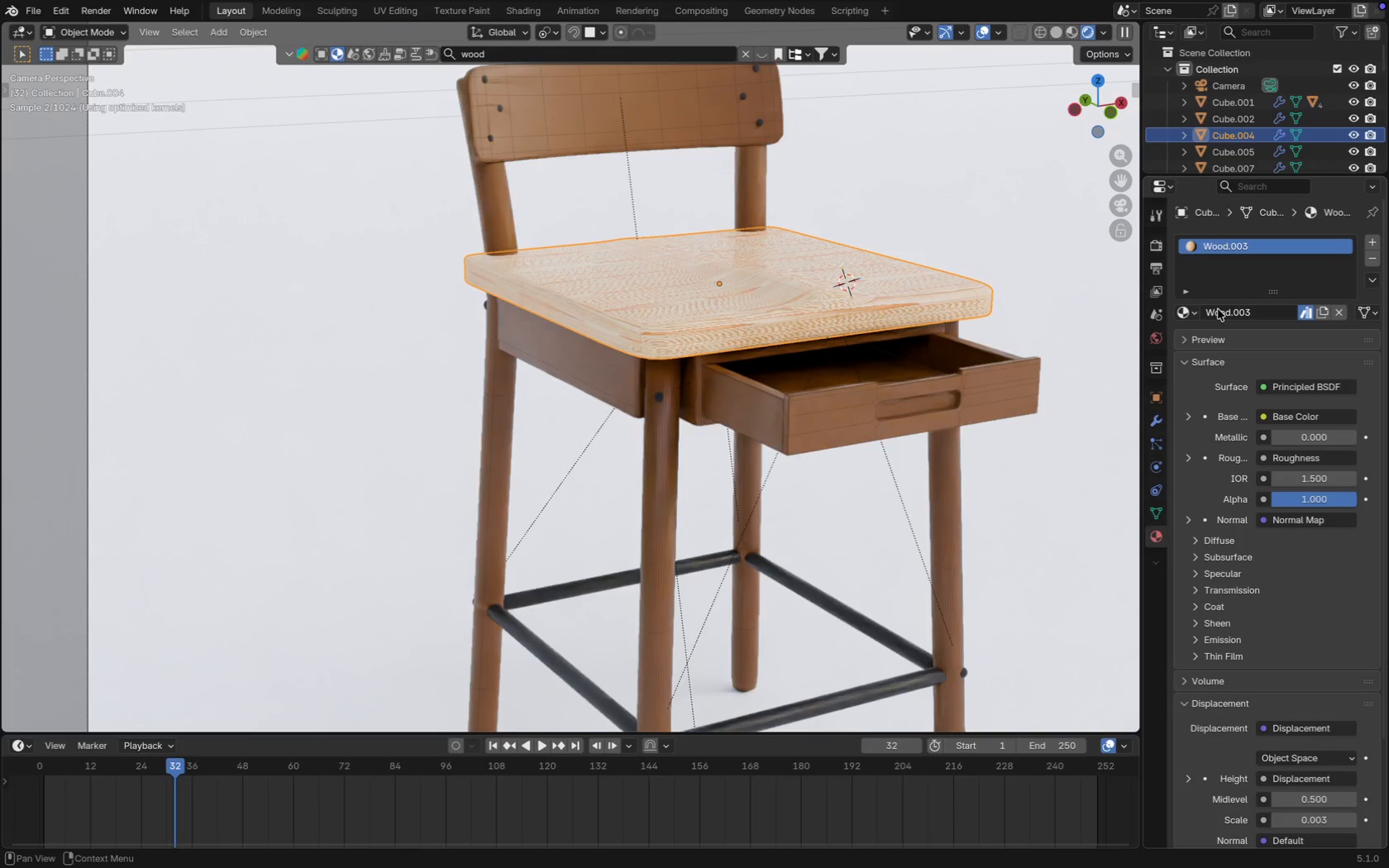 
left_click([1191, 313])
 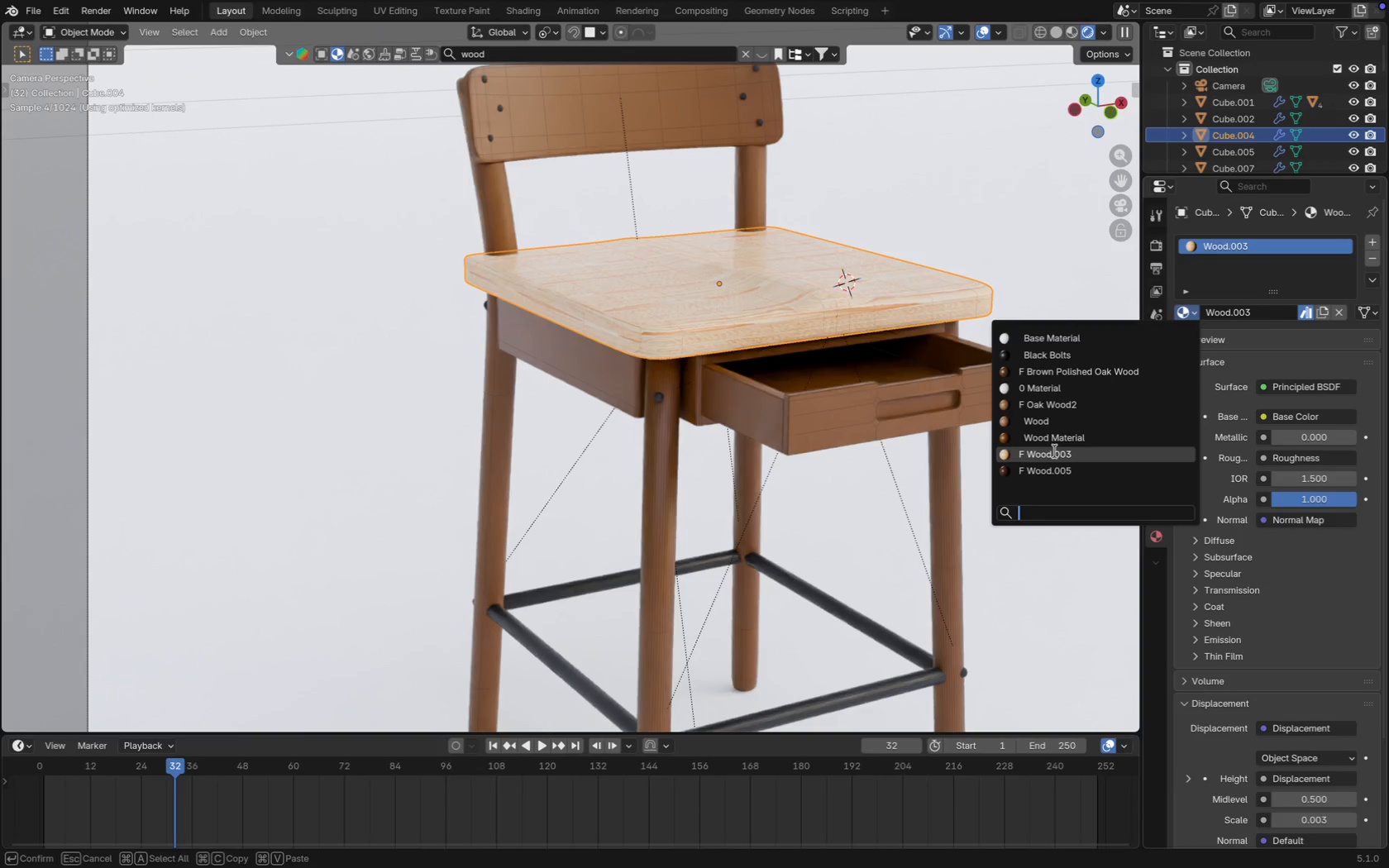 
left_click([1056, 447])
 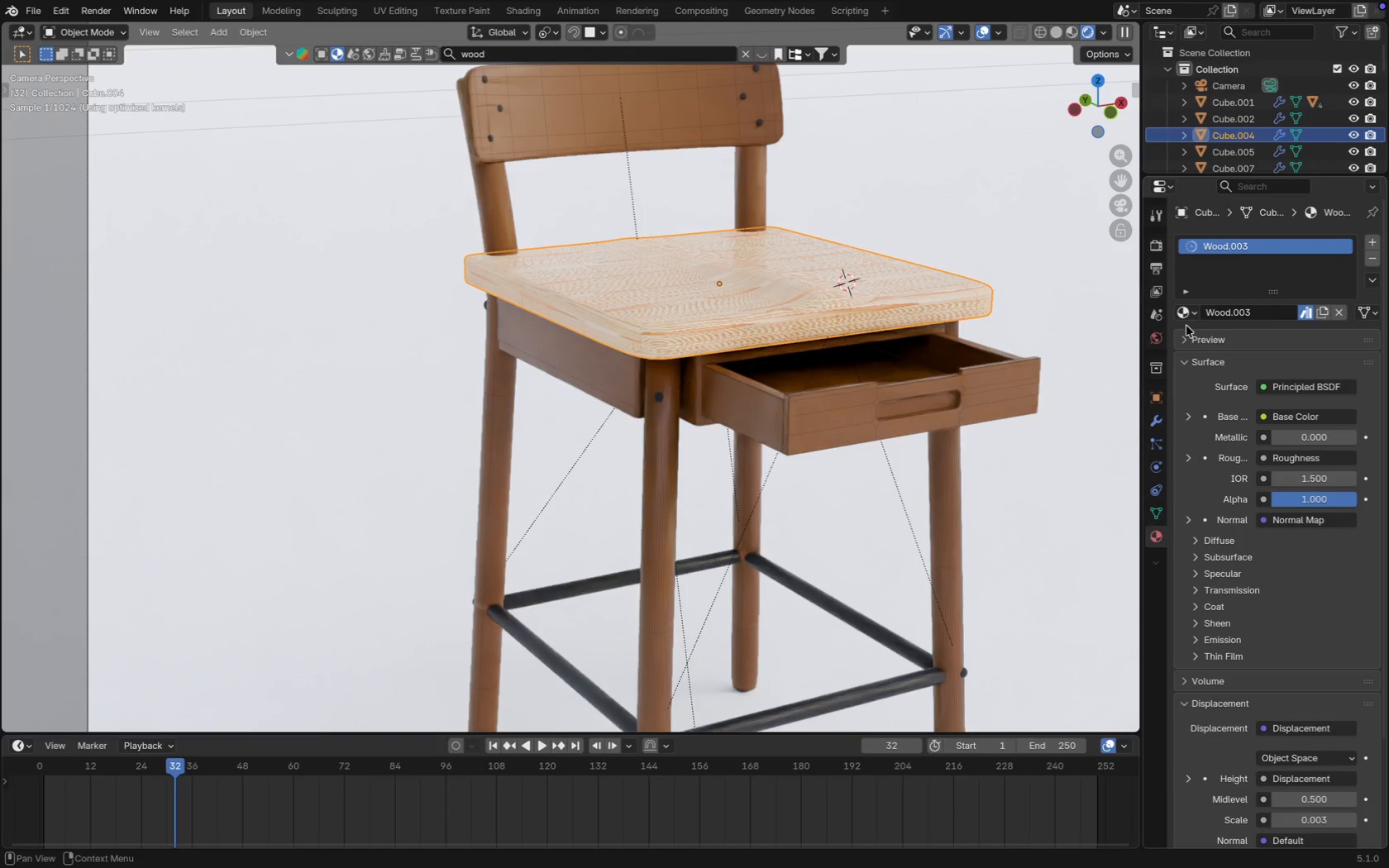 
left_click([1192, 317])
 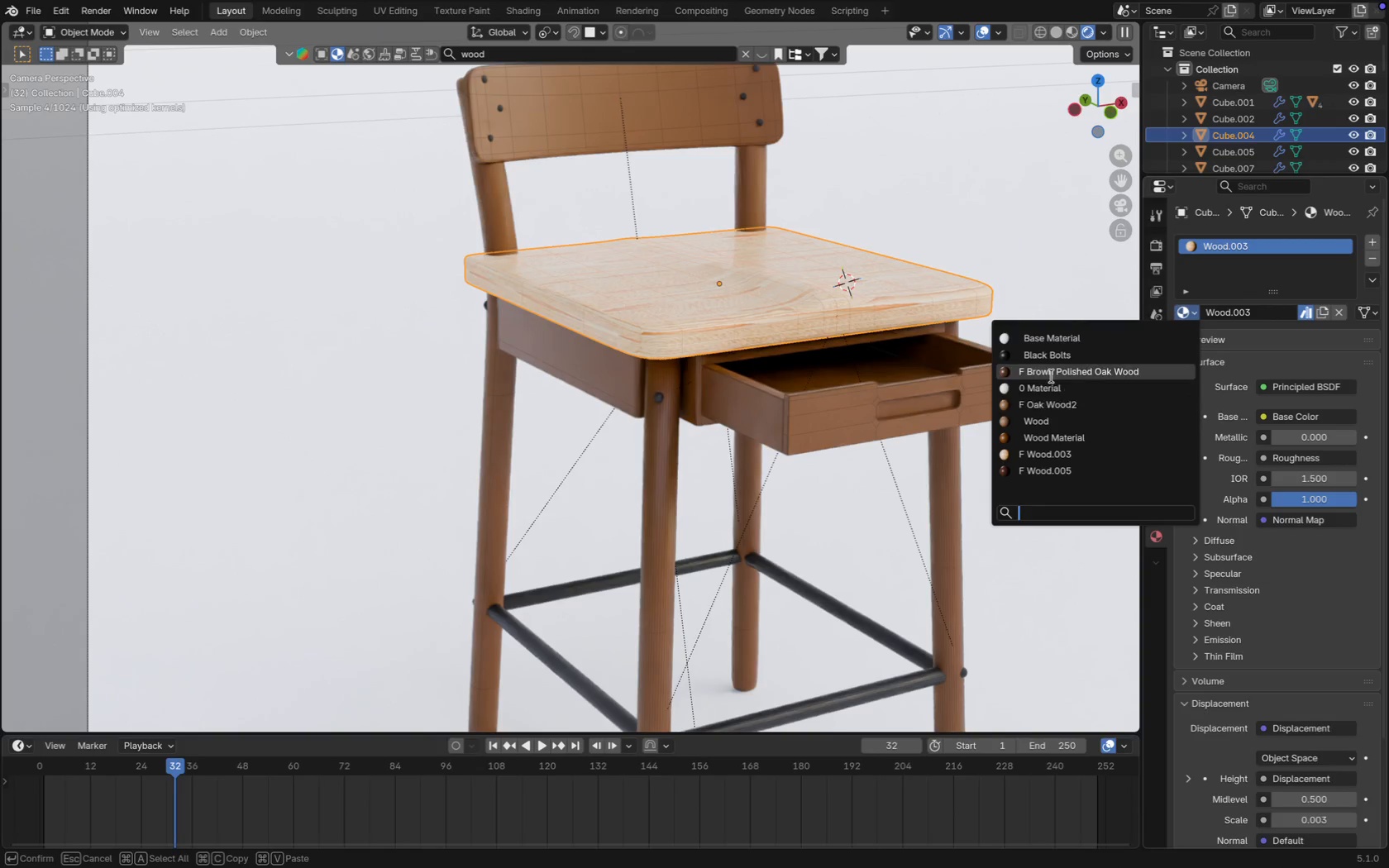 
left_click([1052, 376])
 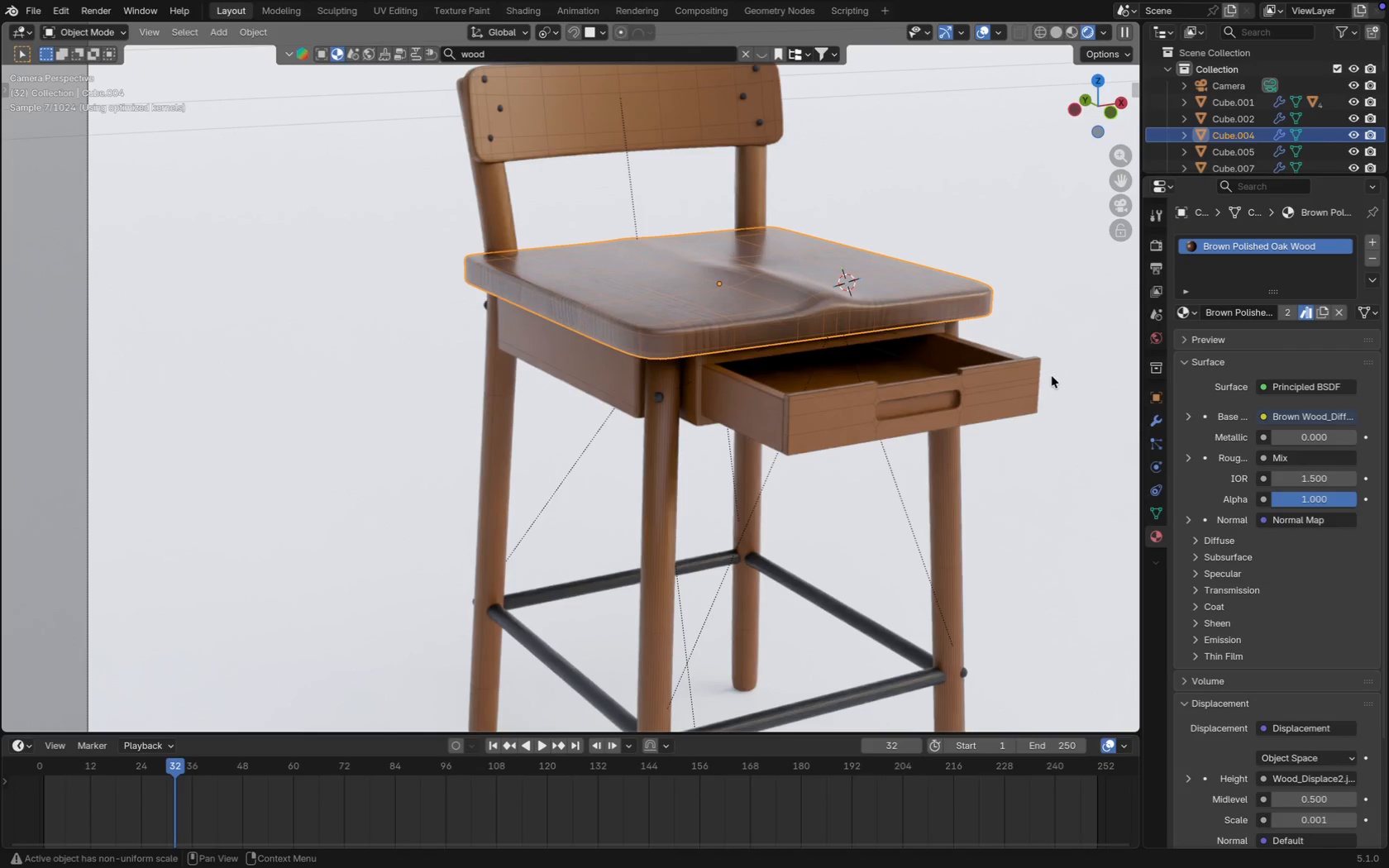 
wait(5.43)
 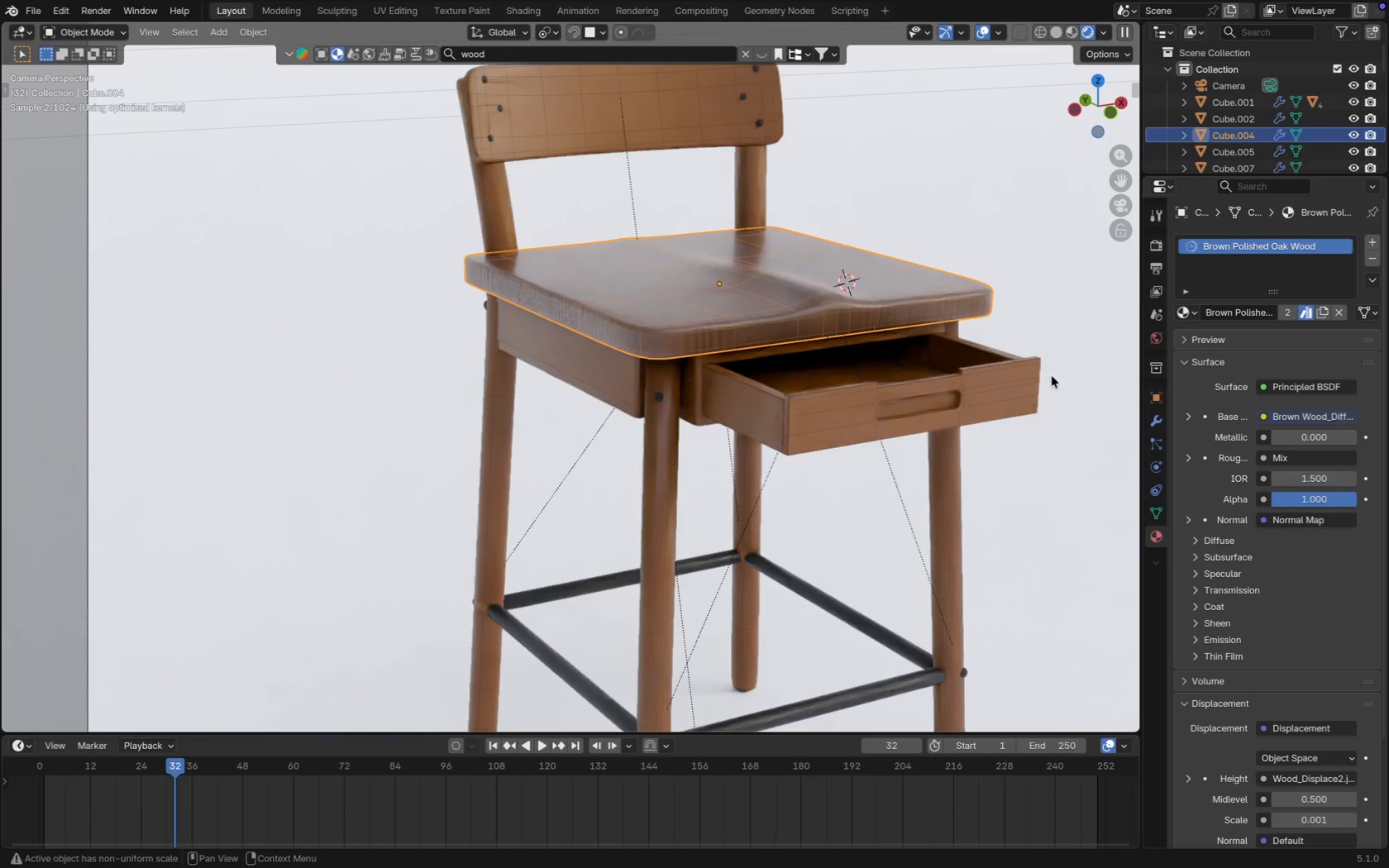 
right_click([256, 437])
 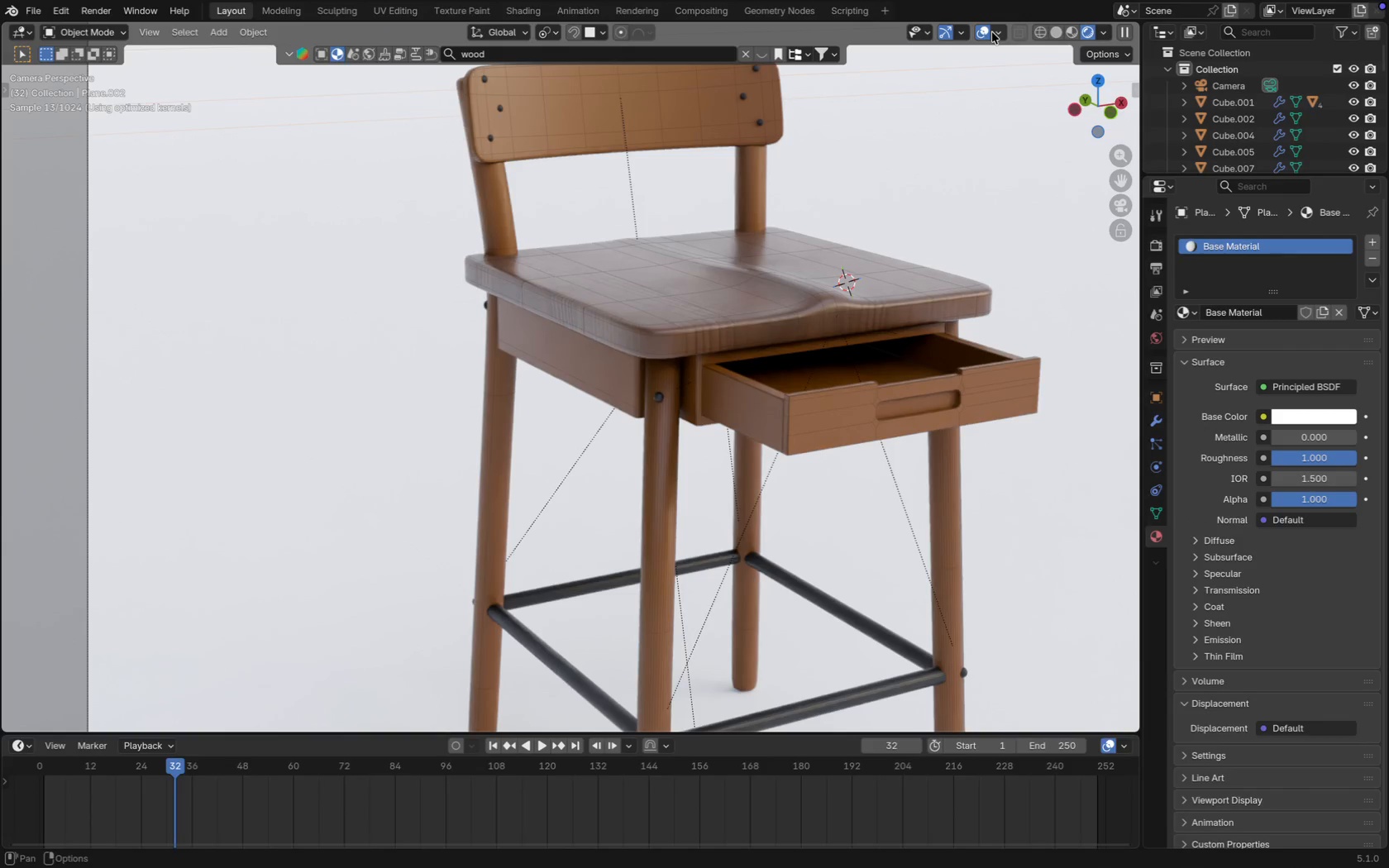 
left_click([981, 29])
 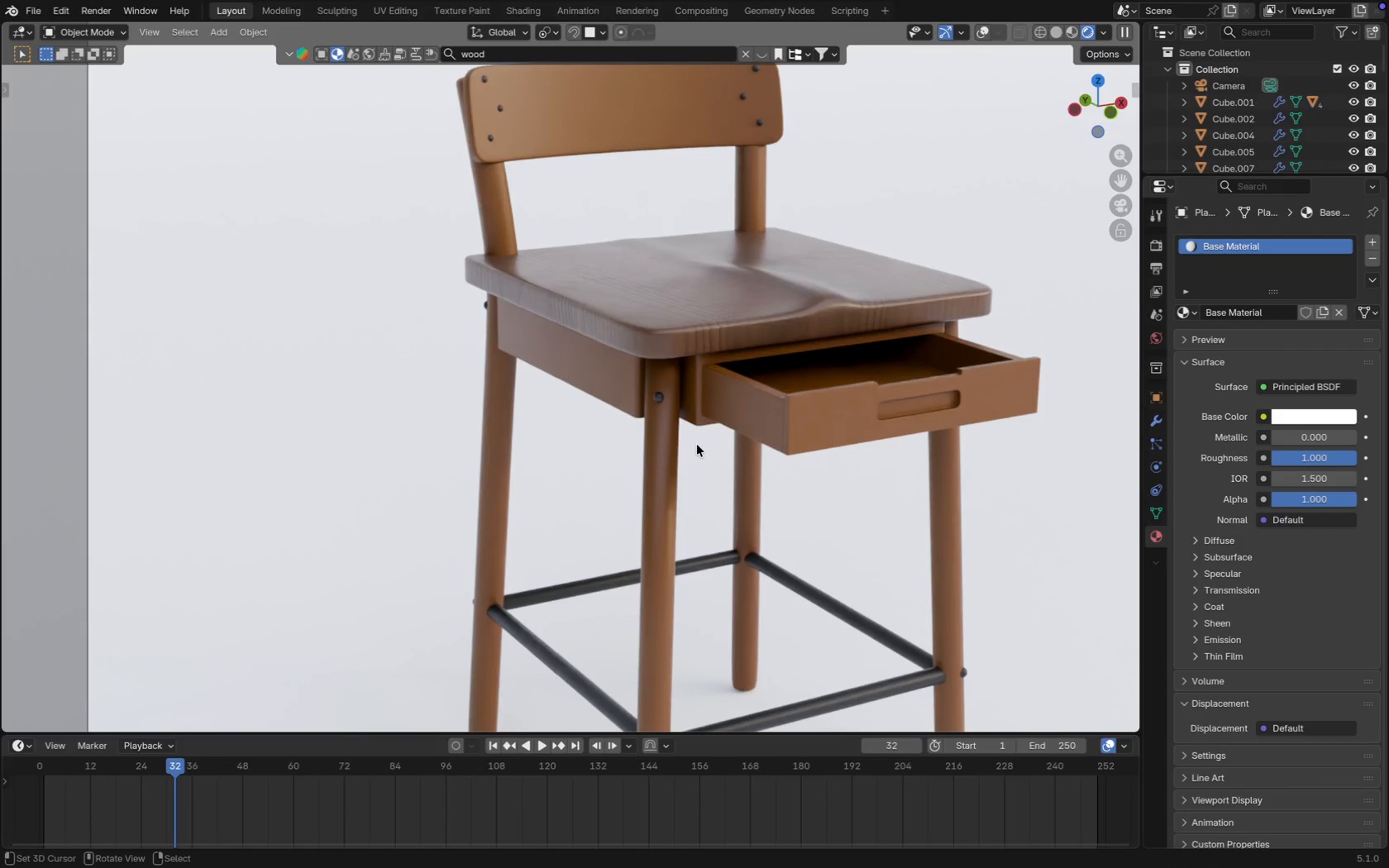 
right_click([648, 345])
 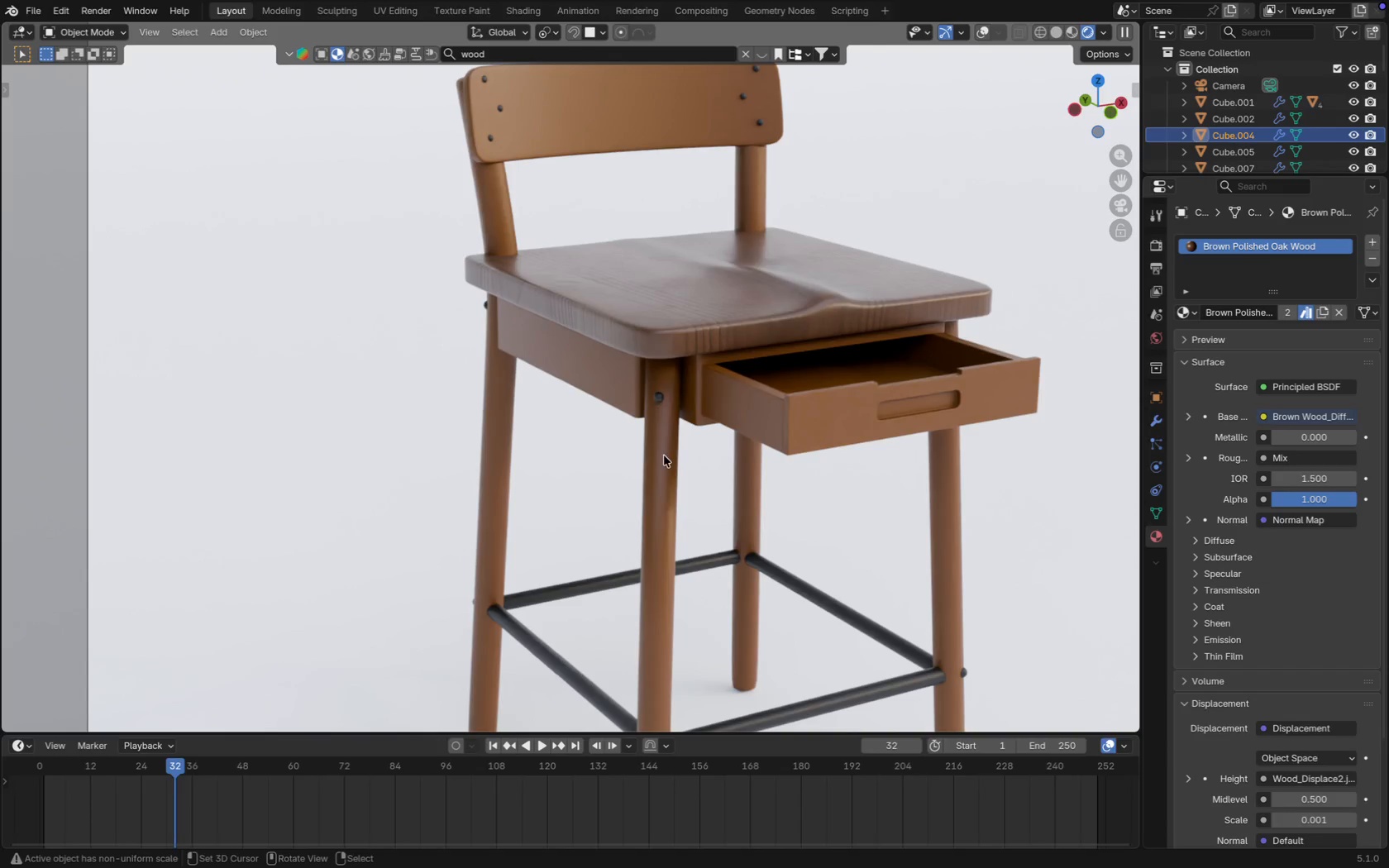 
right_click([665, 459])
 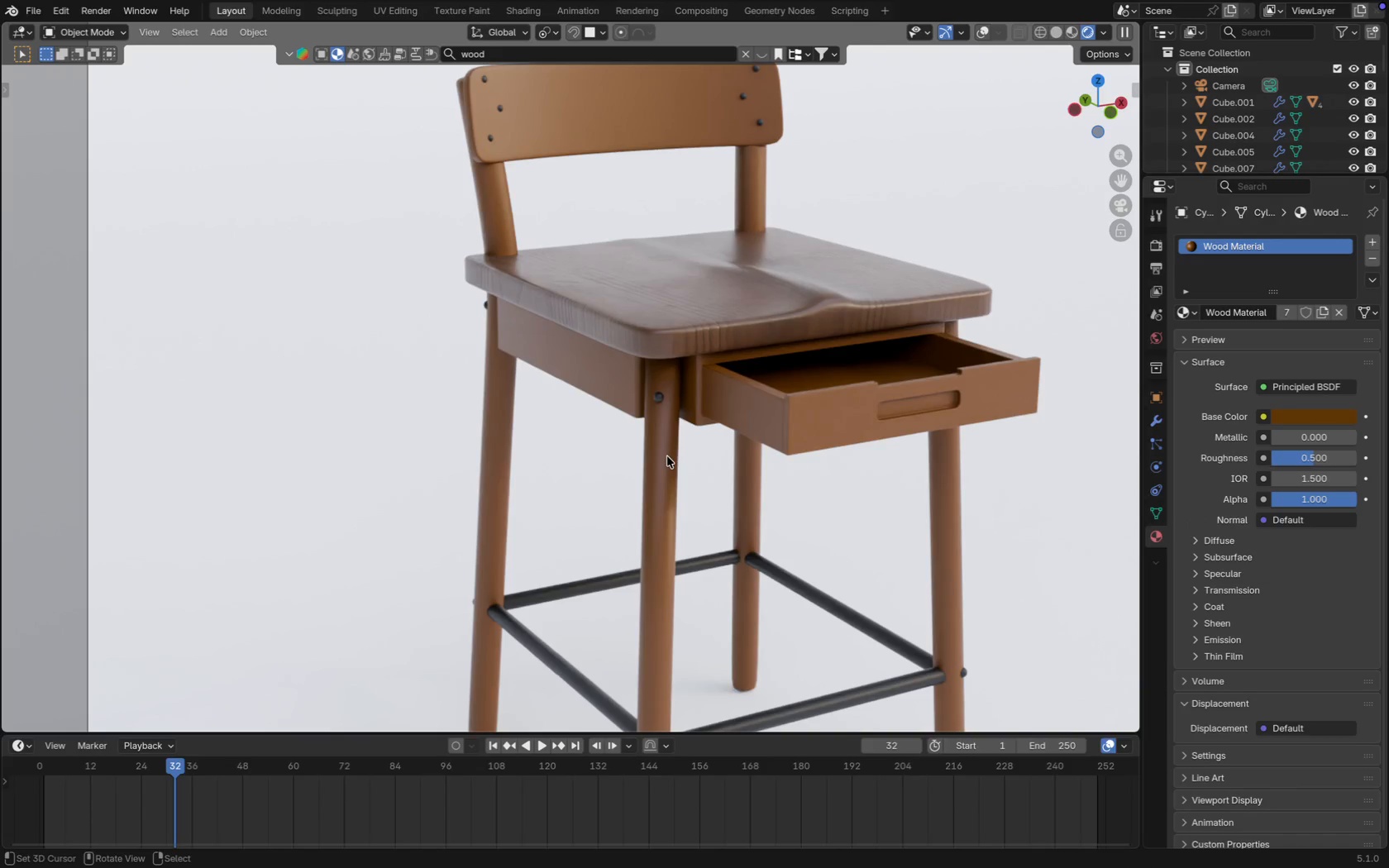 
right_click([652, 444])
 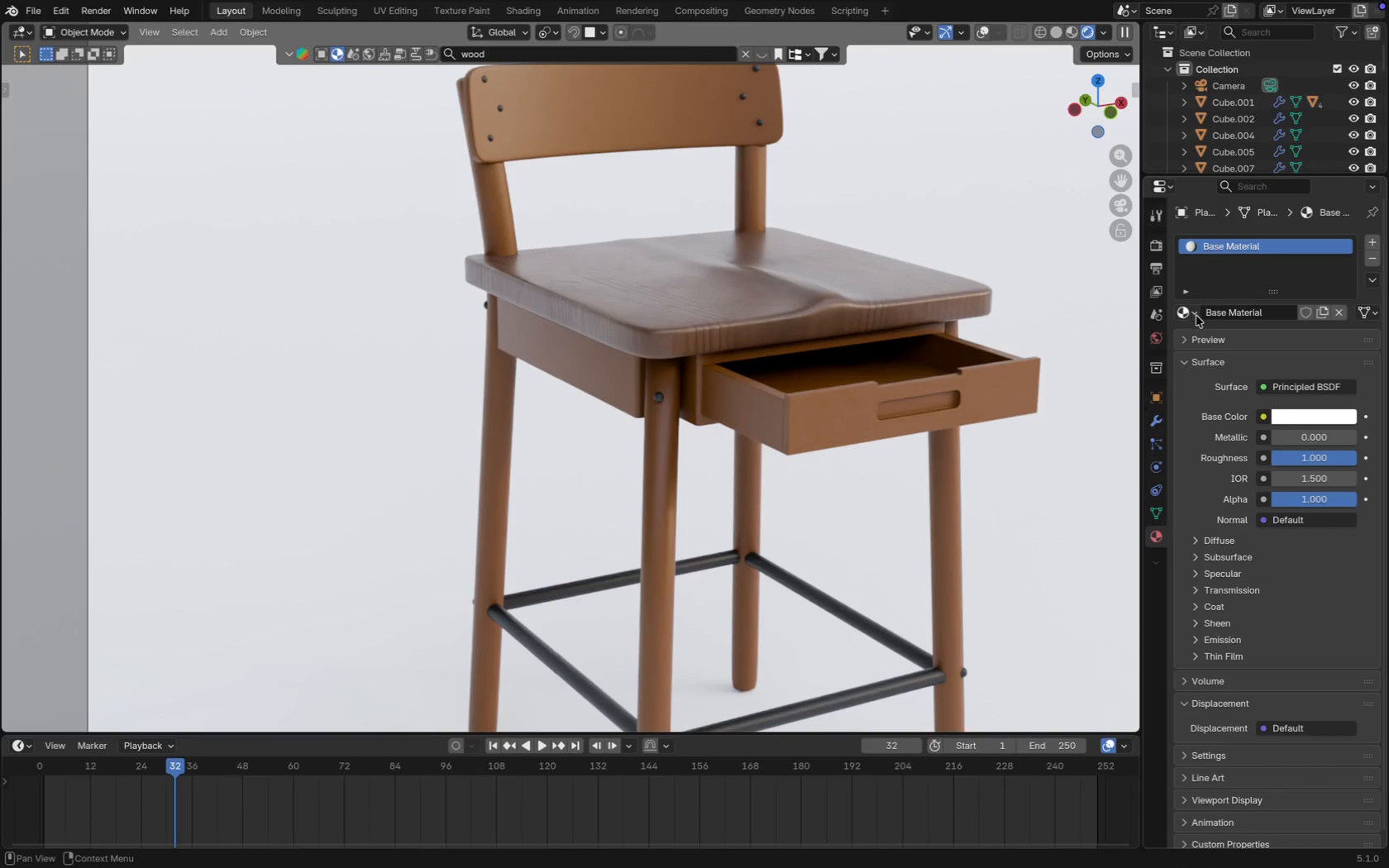 
left_click([1196, 316])
 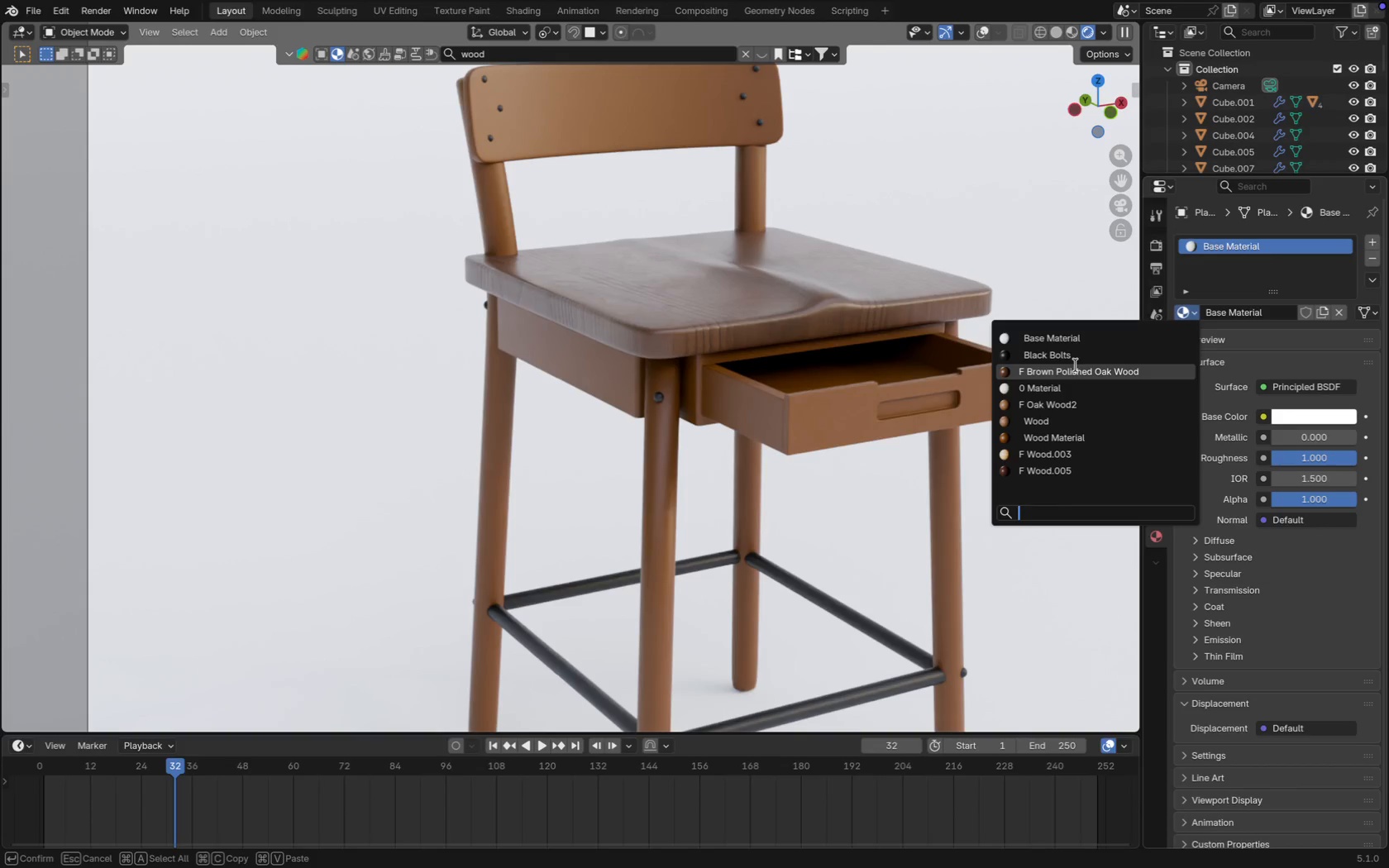 
left_click([1076, 373])
 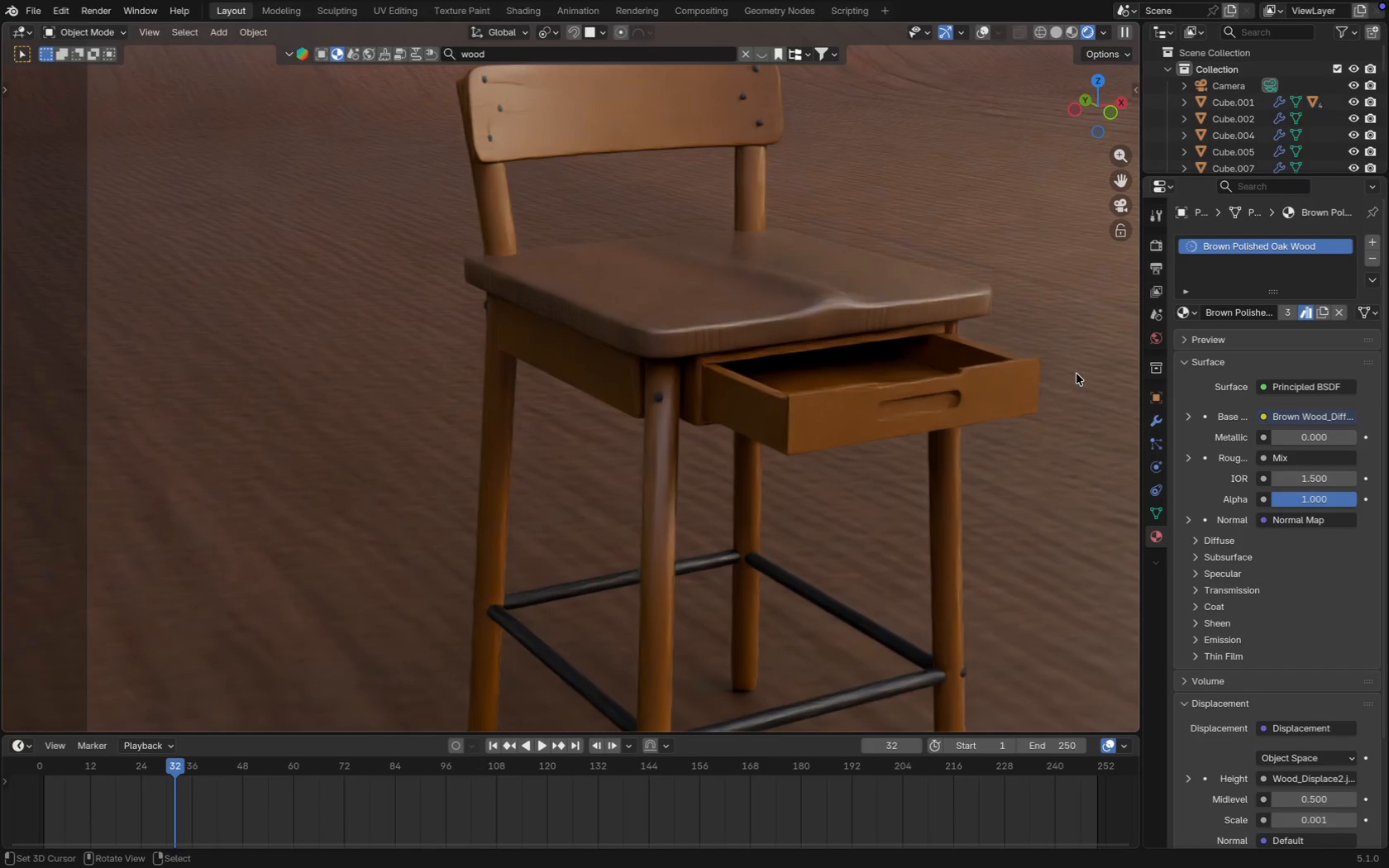 
key(Meta+Z)
 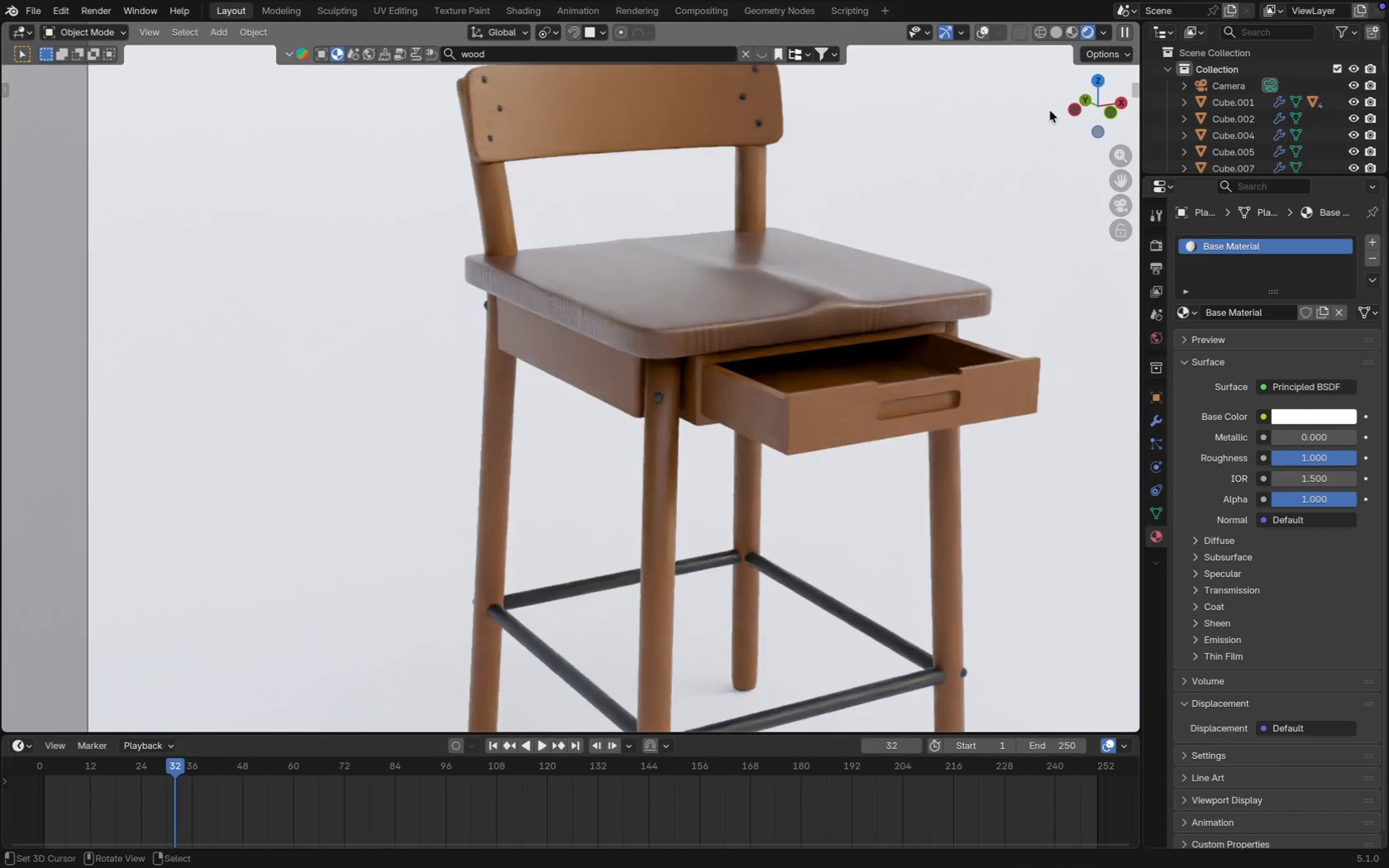 
left_click([980, 35])
 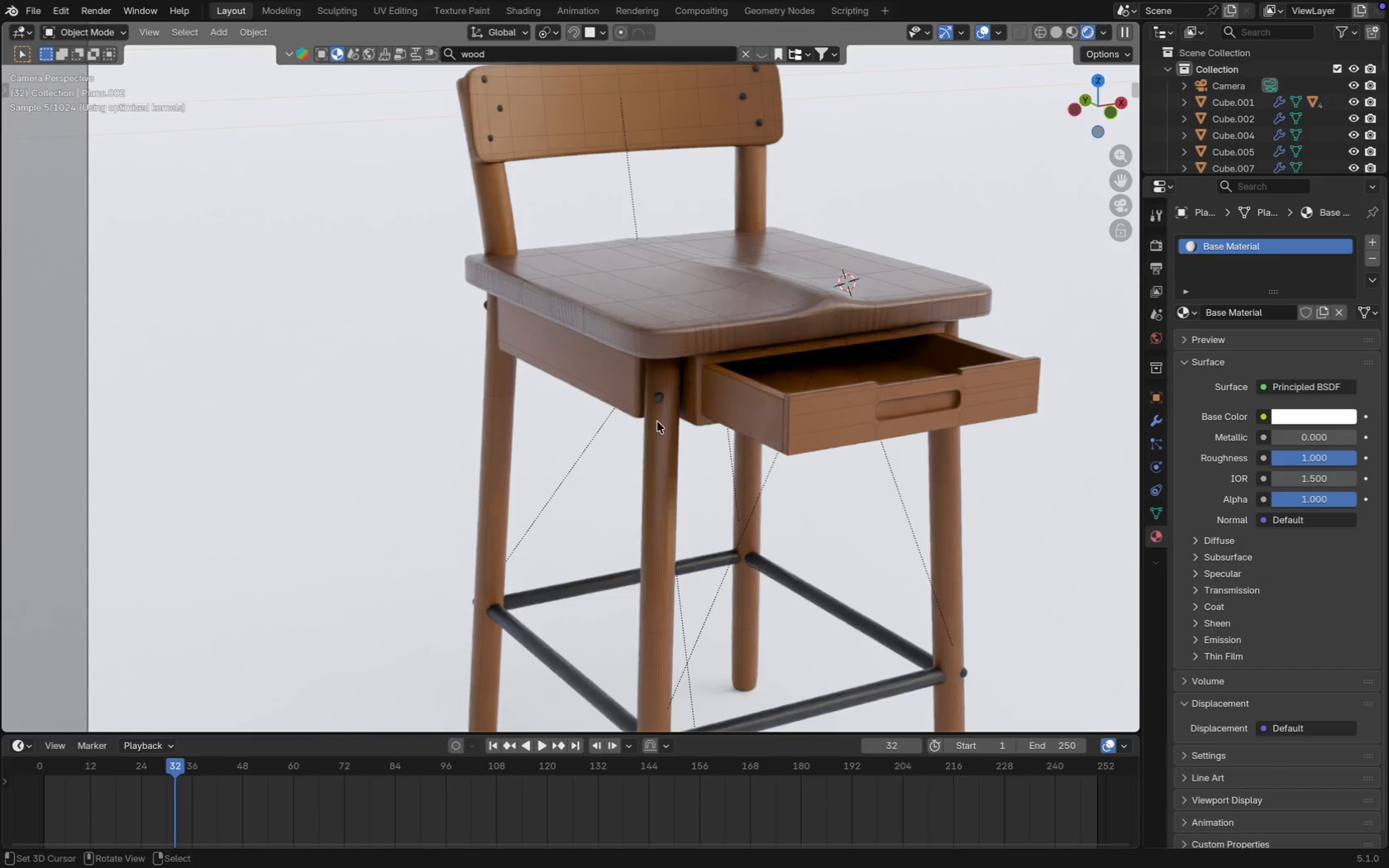 
right_click([654, 429])
 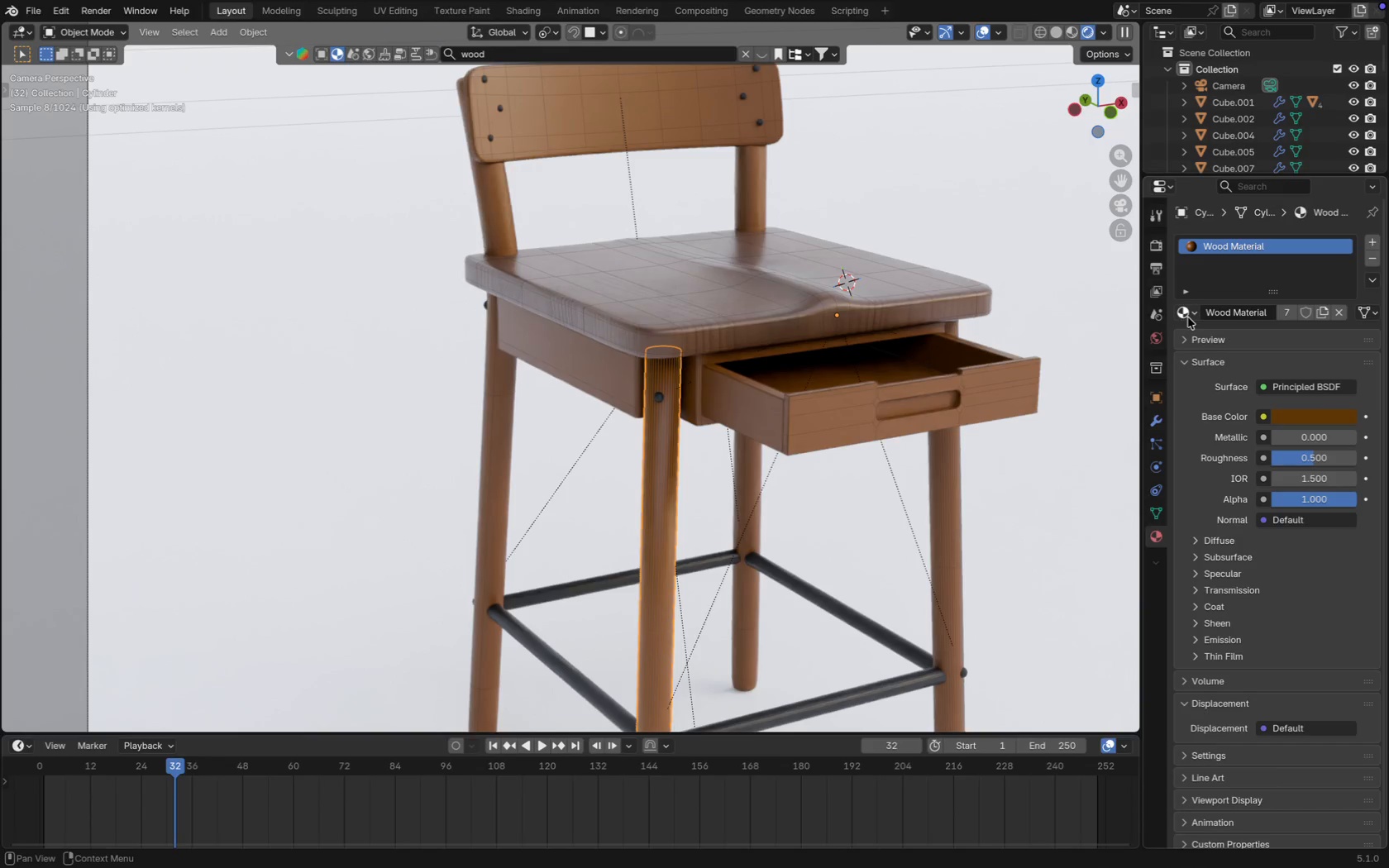 
left_click([1192, 315])
 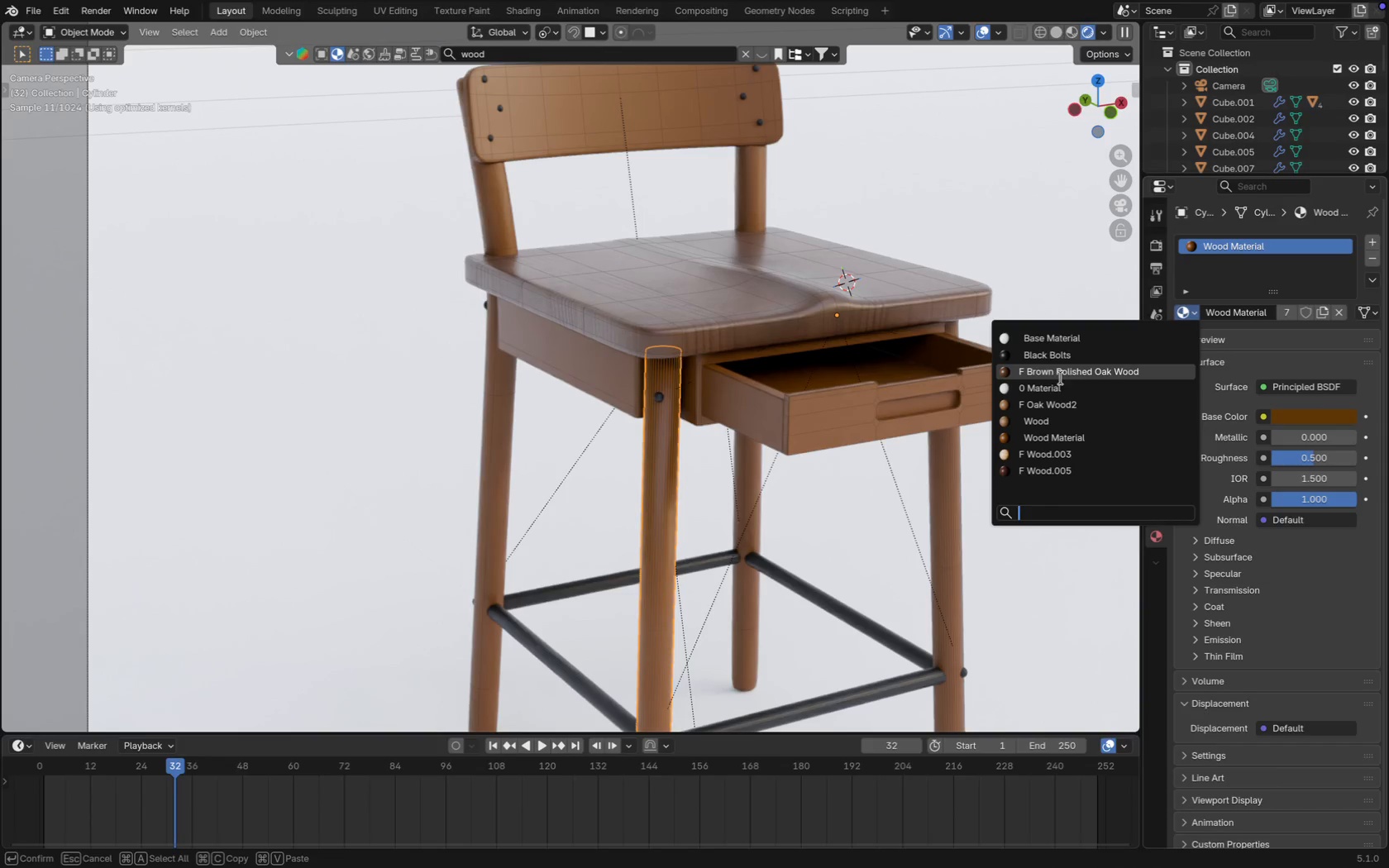 
left_click([1058, 376])
 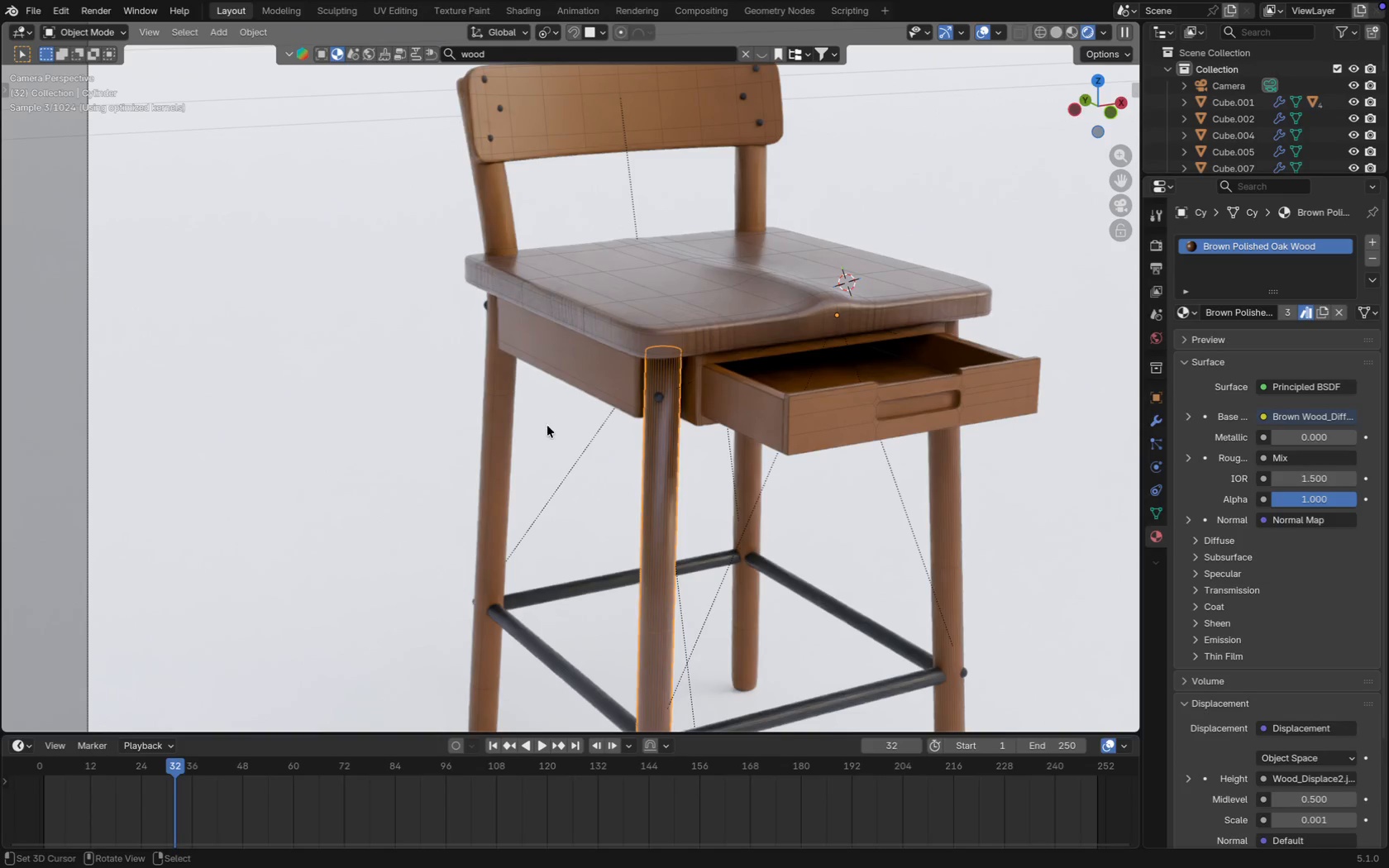 
right_click([938, 450])
 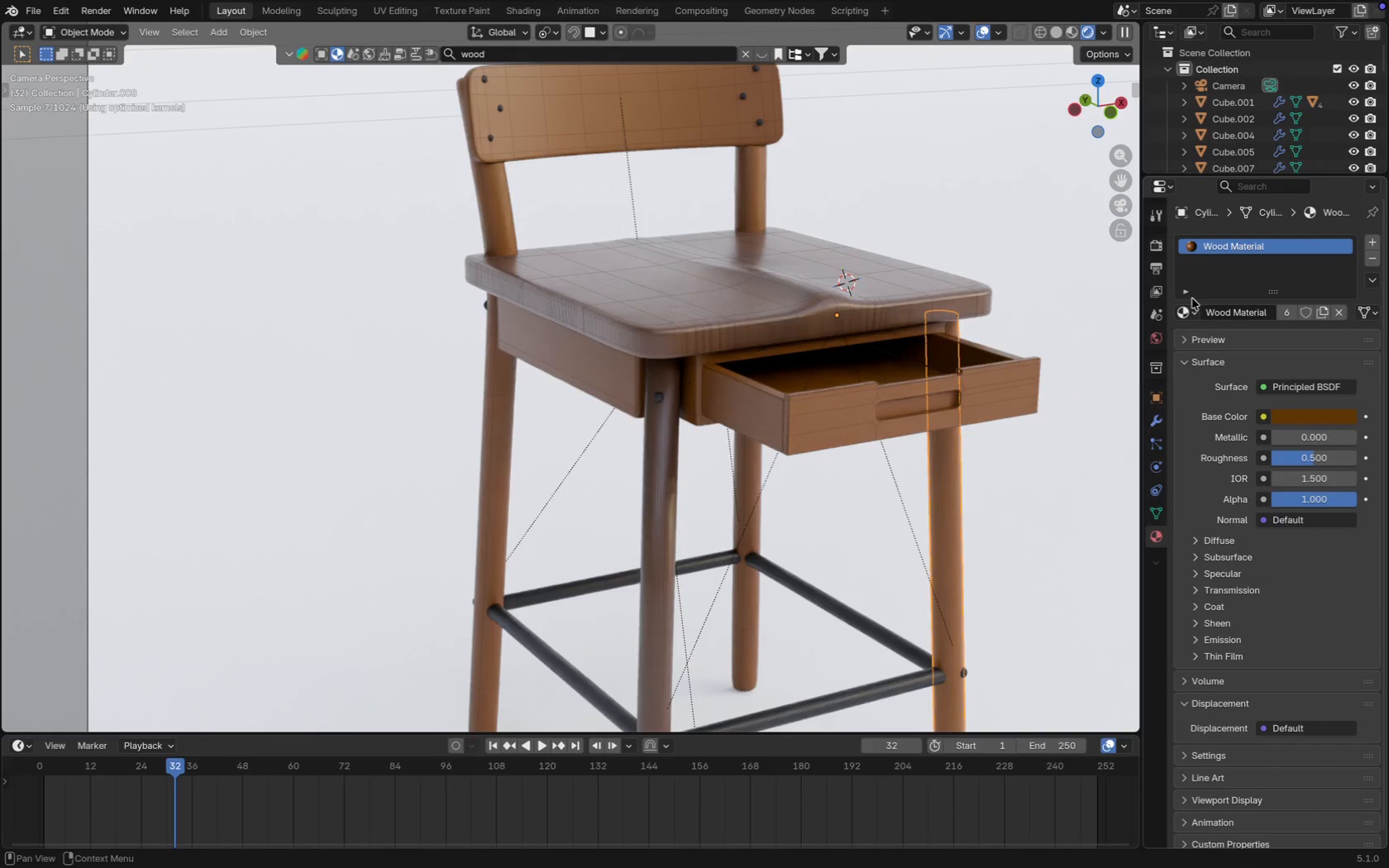 
left_click([1197, 314])
 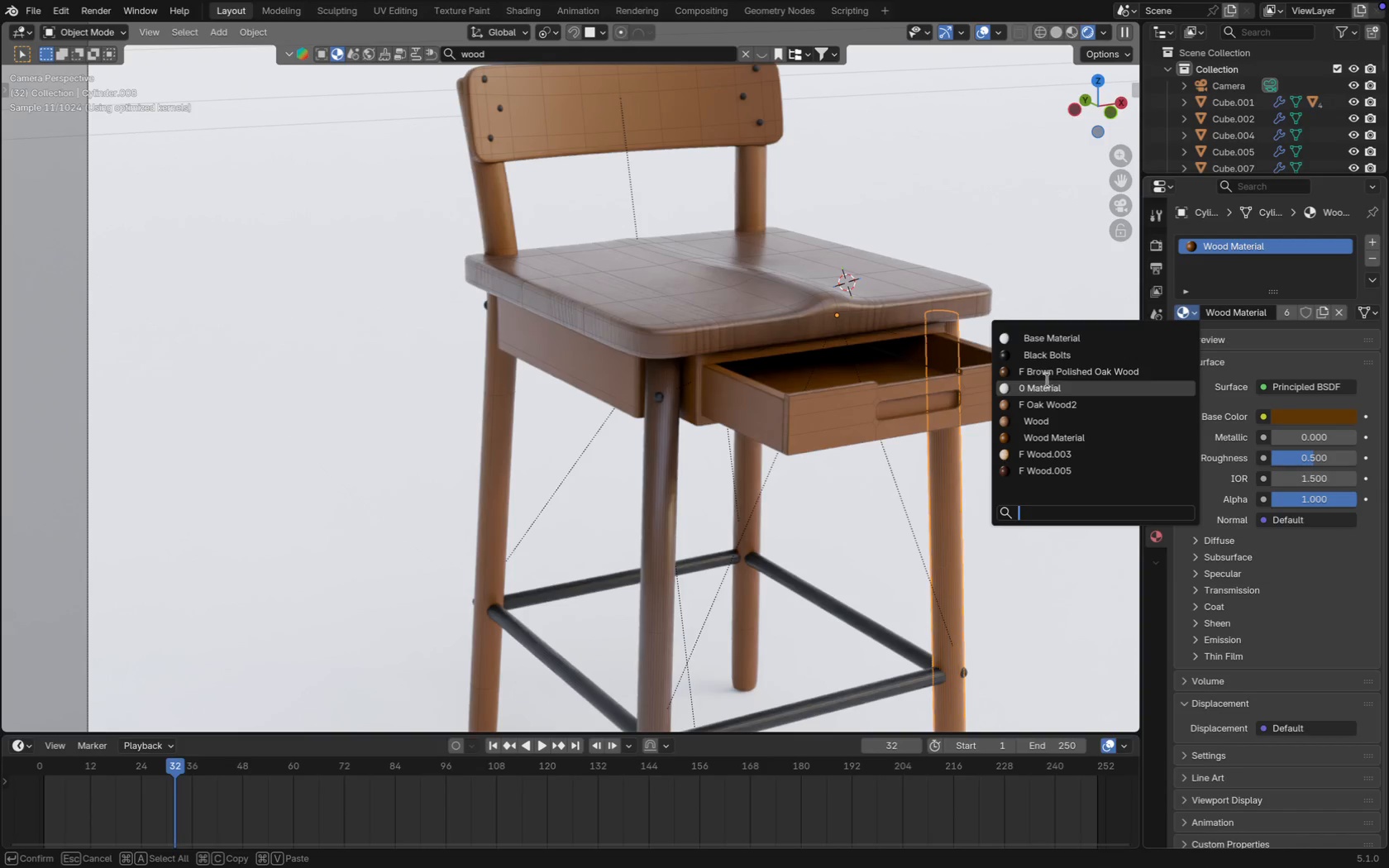 
left_click([1049, 376])
 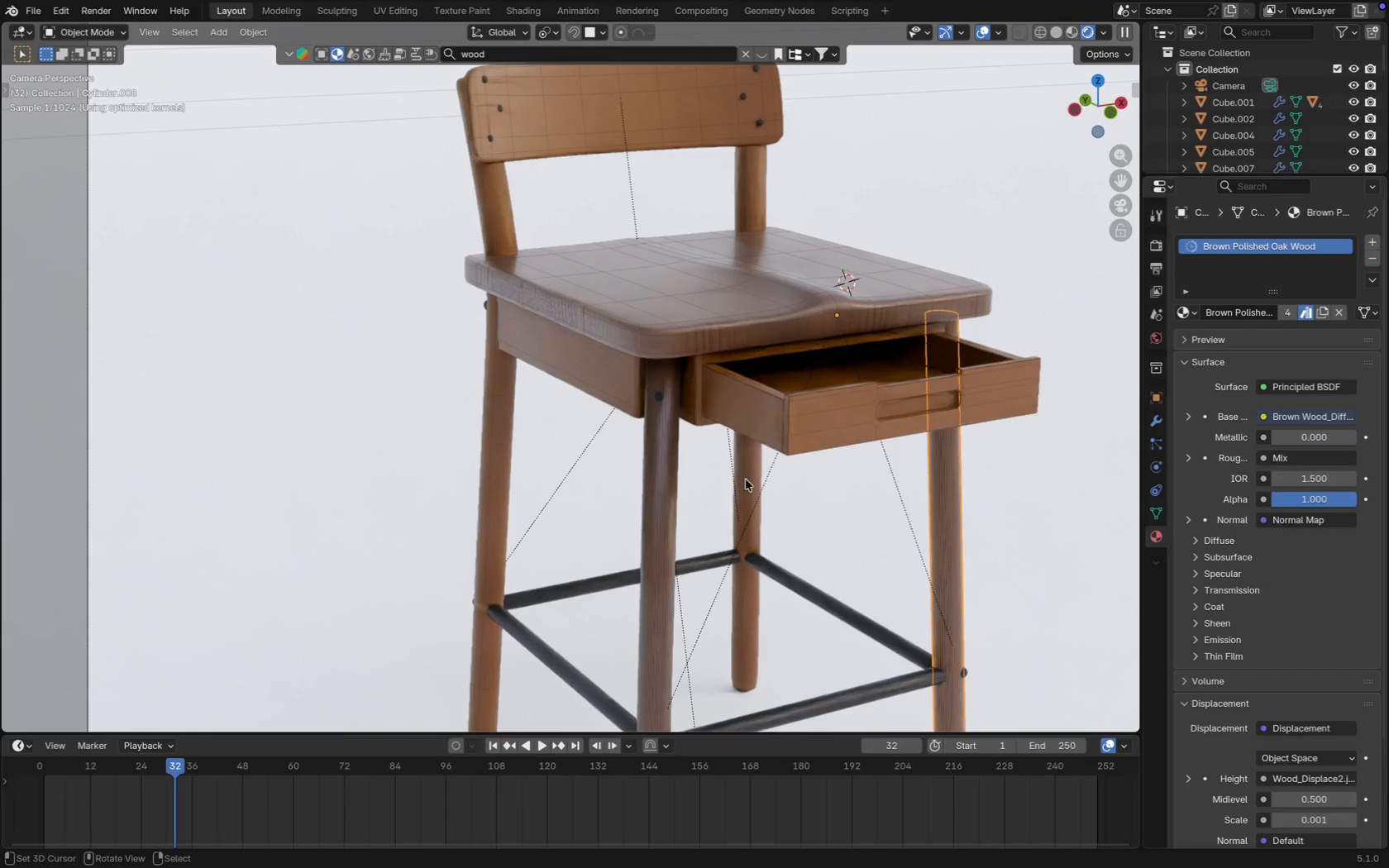 
right_click([747, 479])
 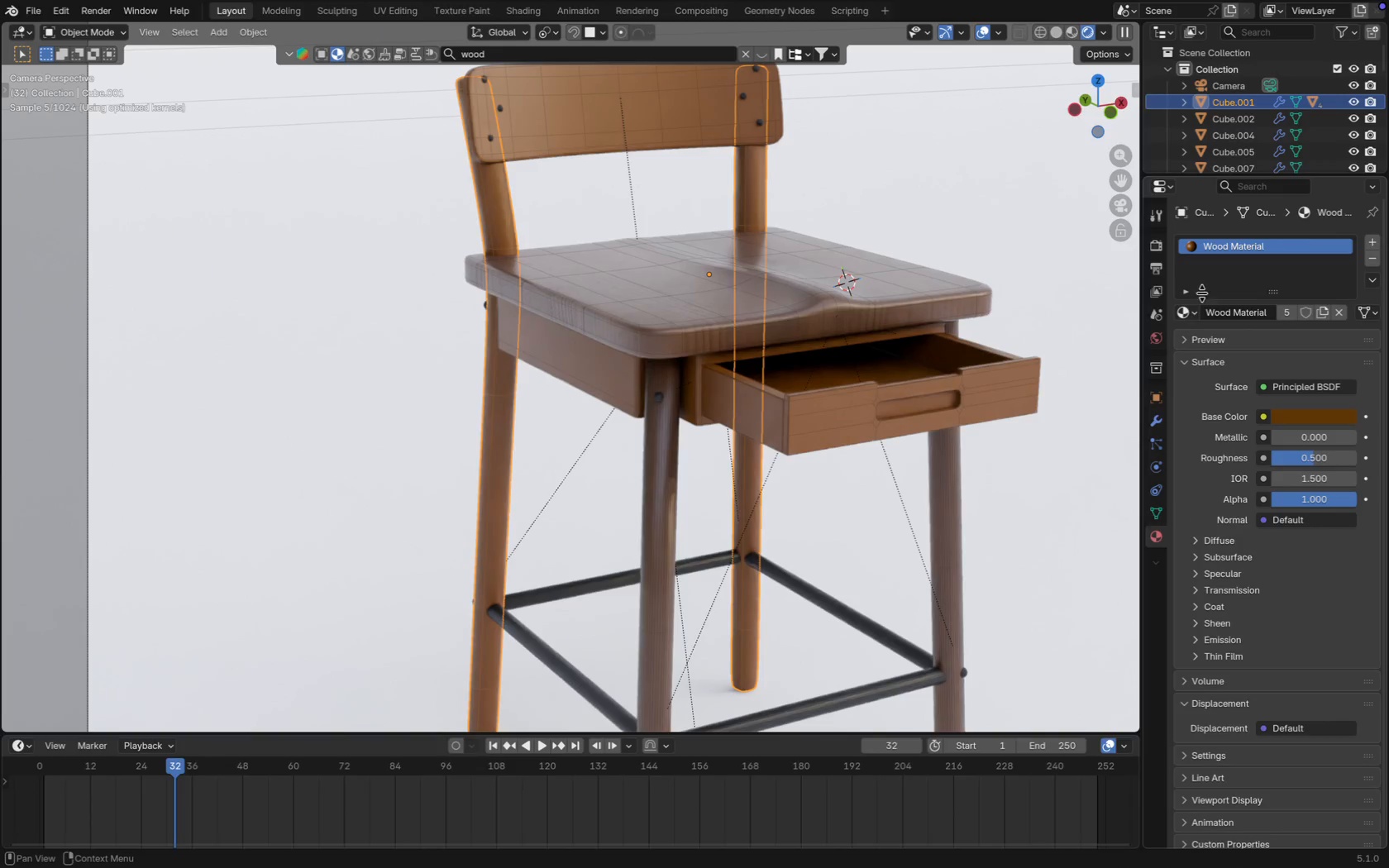 
left_click([1196, 315])
 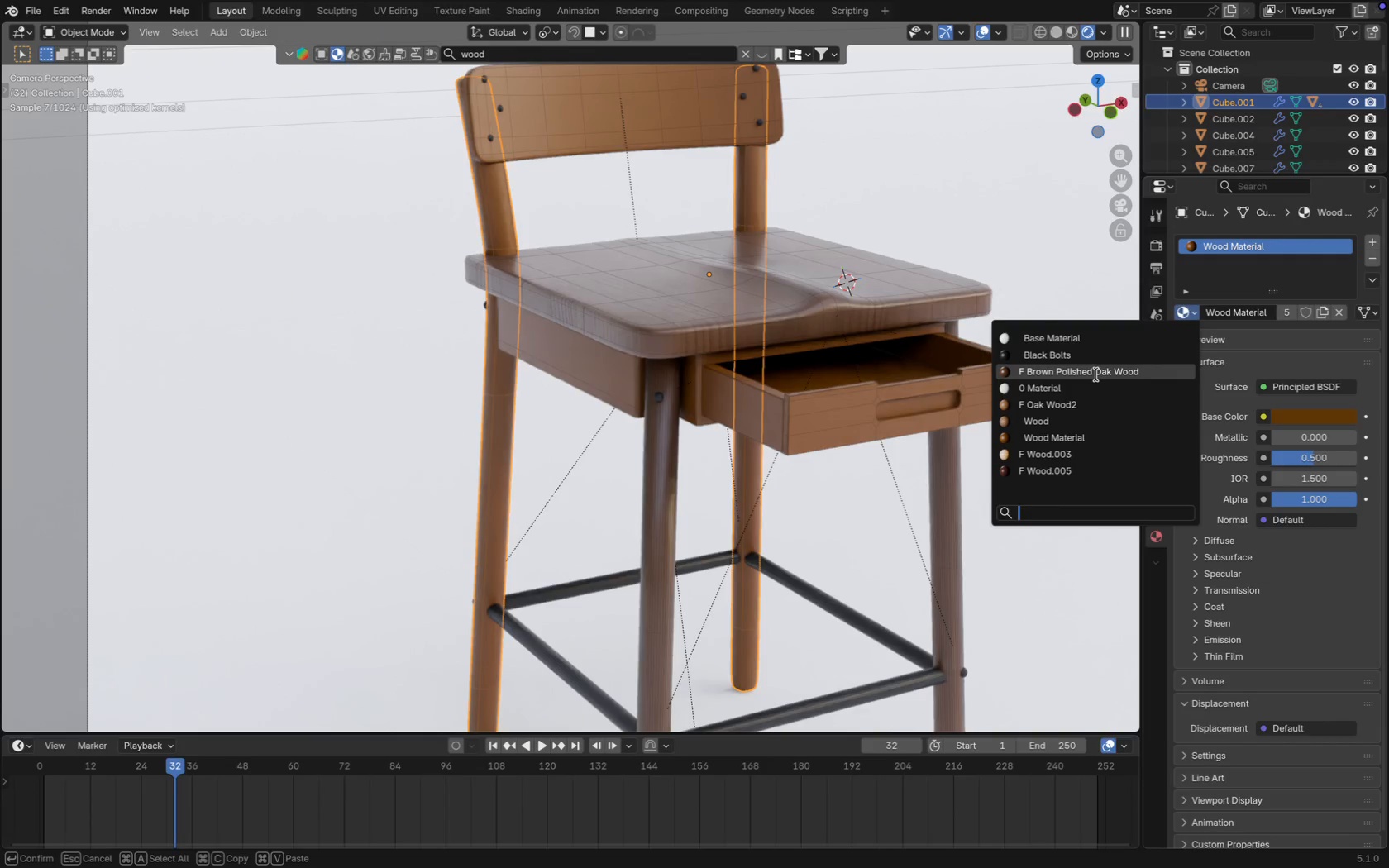 
left_click([1096, 374])
 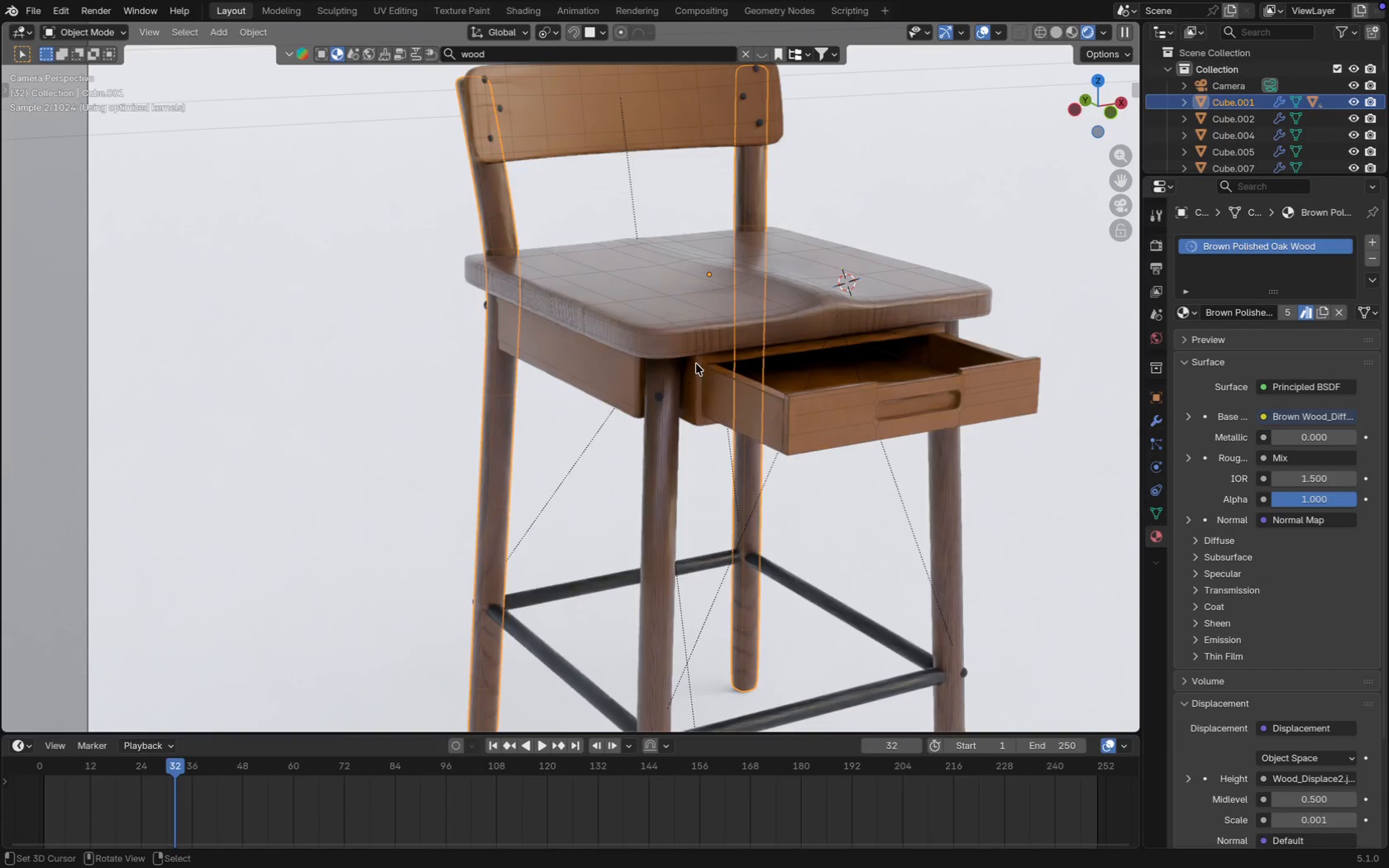 
right_click([562, 124])
 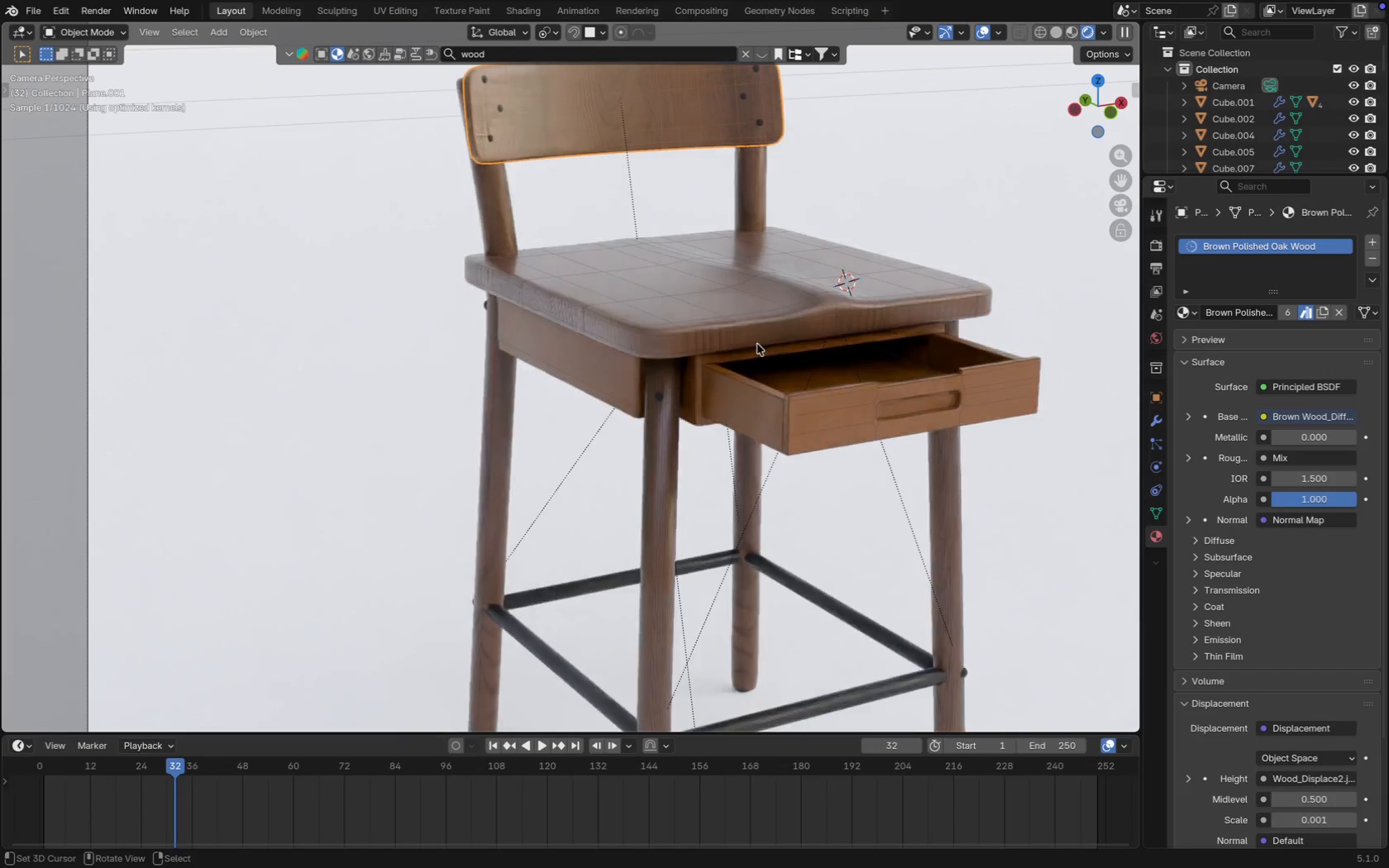 
scroll: coordinate [530, 300], scroll_direction: down, amount: 4.0
 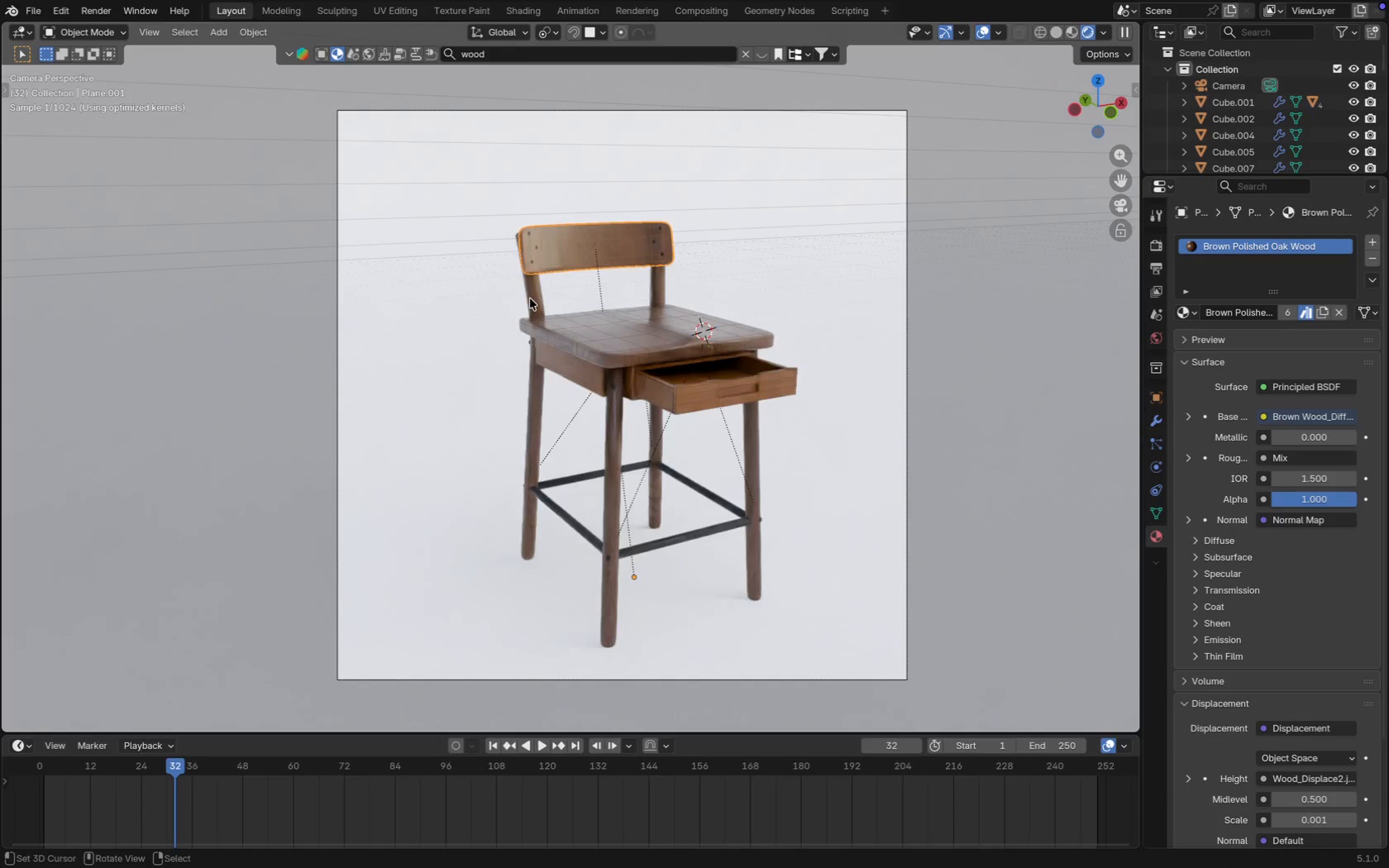 
scroll: coordinate [530, 298], scroll_direction: up, amount: 1.0
 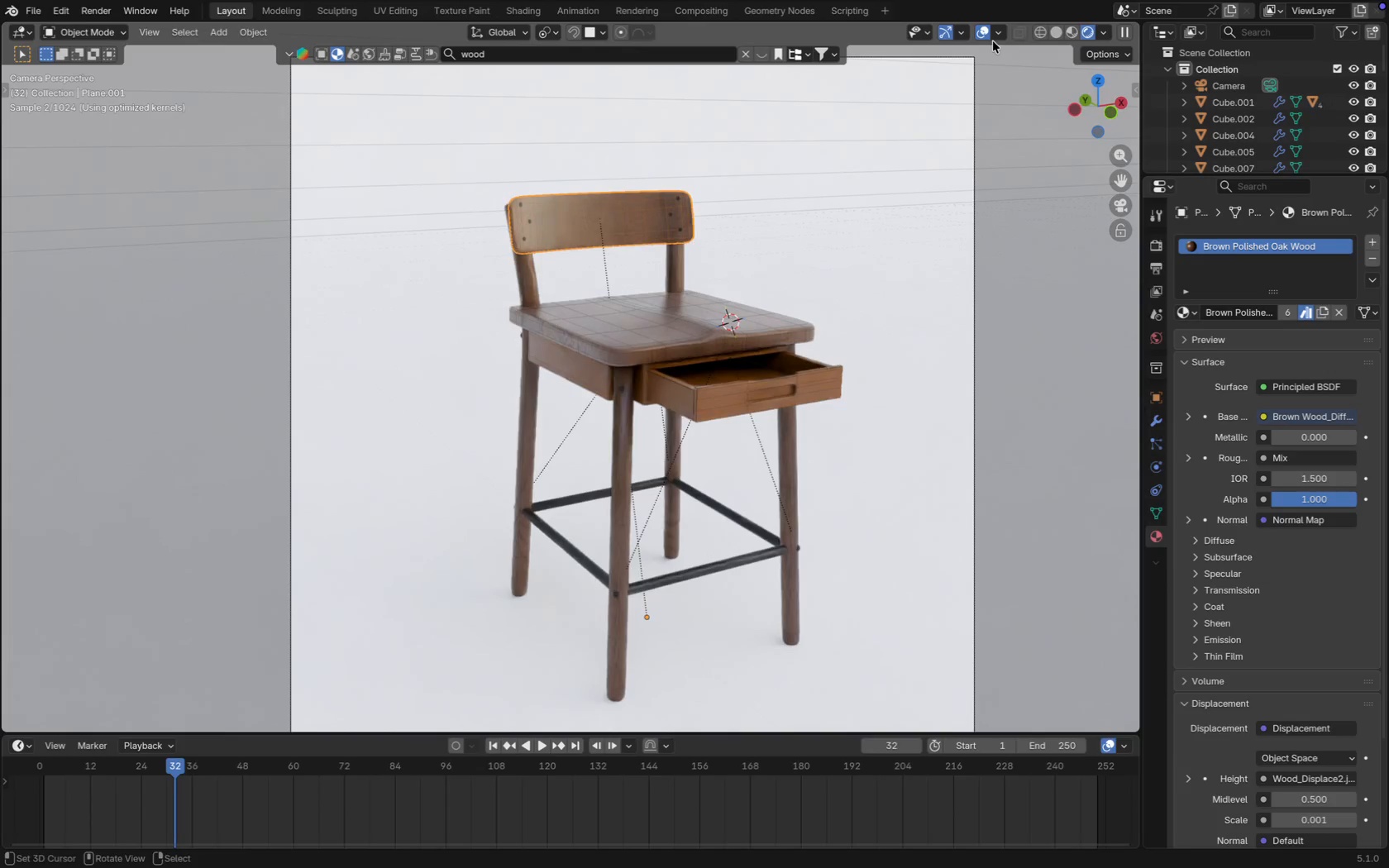 
left_click([979, 36])
 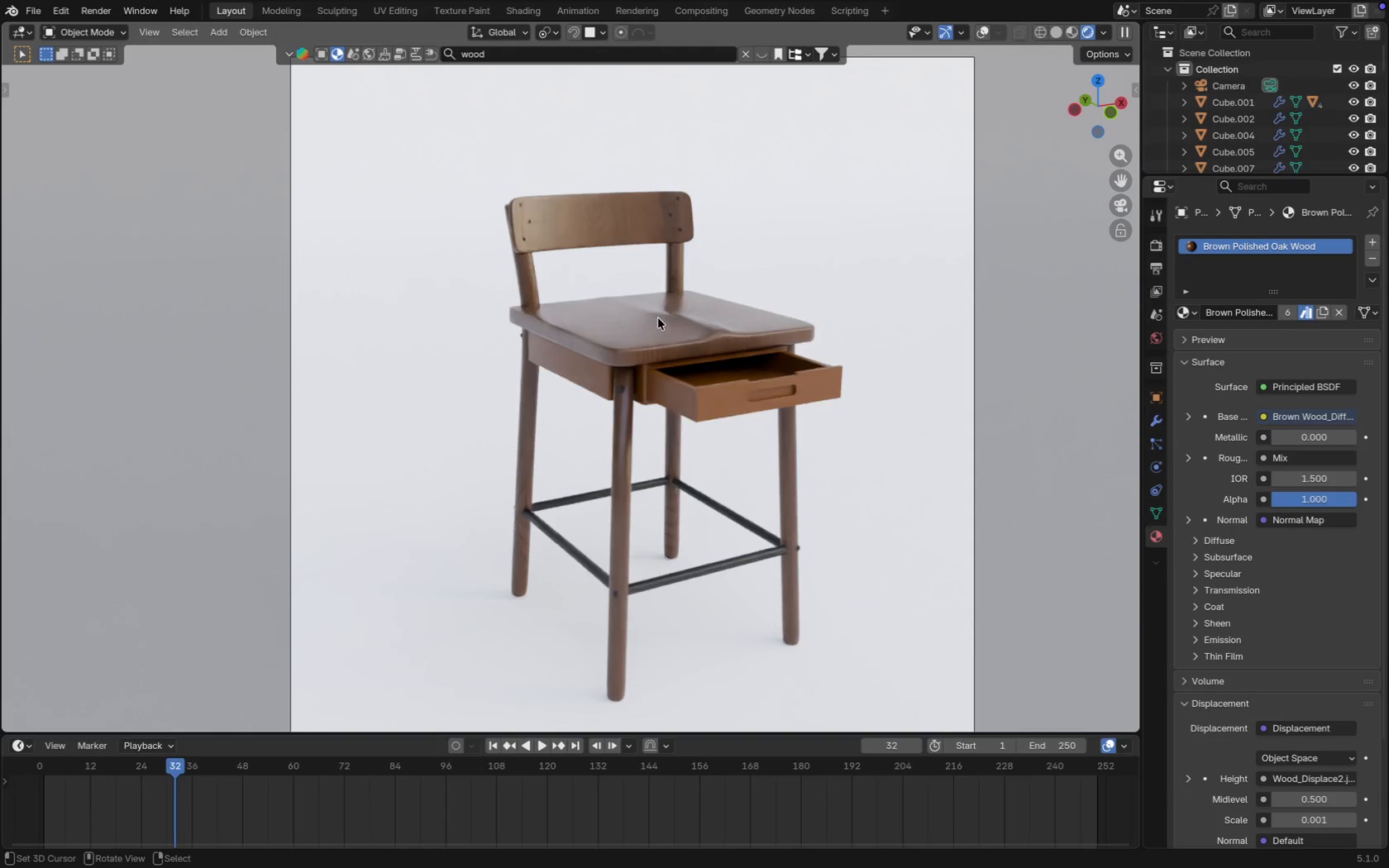 
right_click([695, 331])
 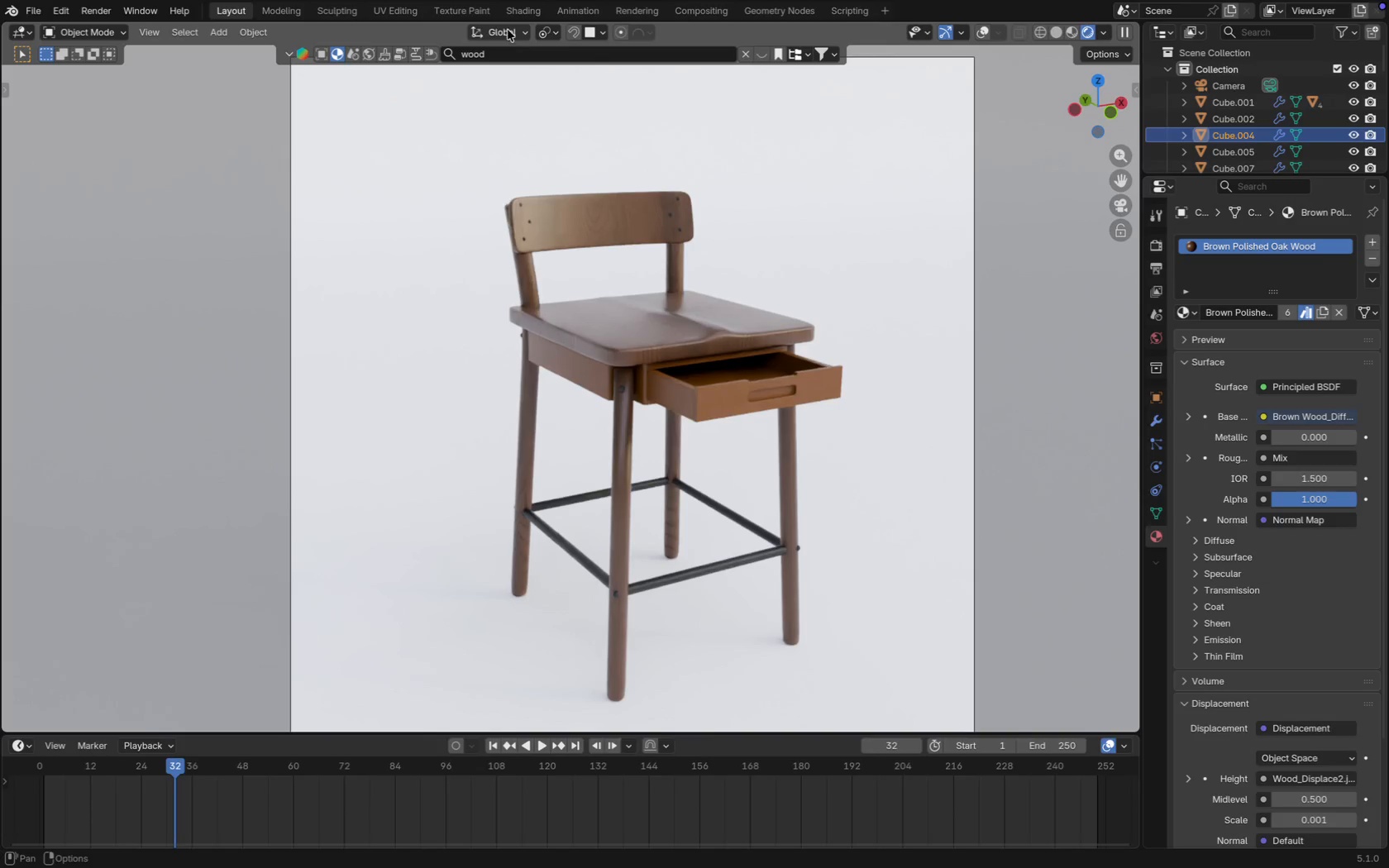 
left_click([517, 14])
 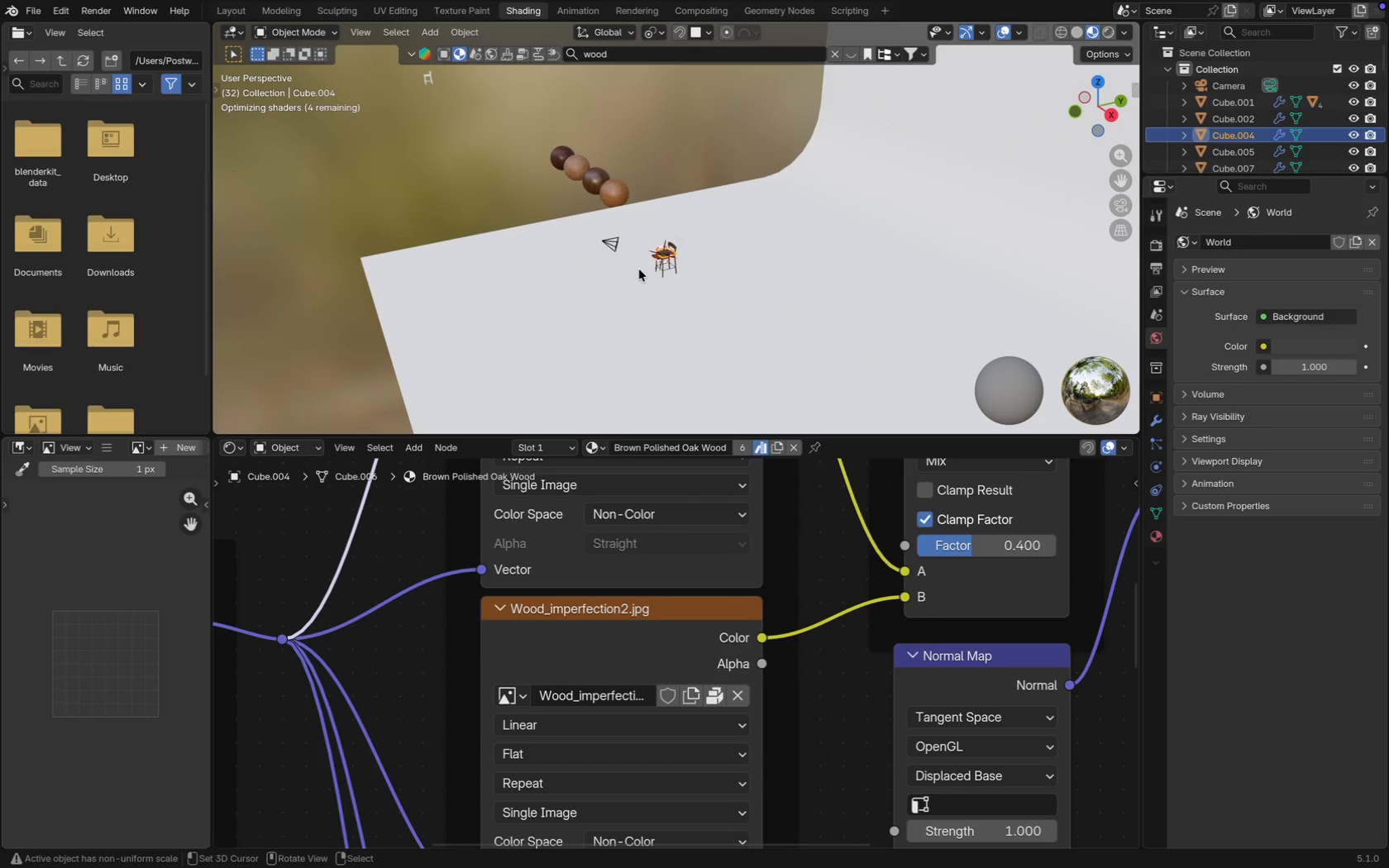 
hold_key(key=ShiftRight, duration=0.43)
 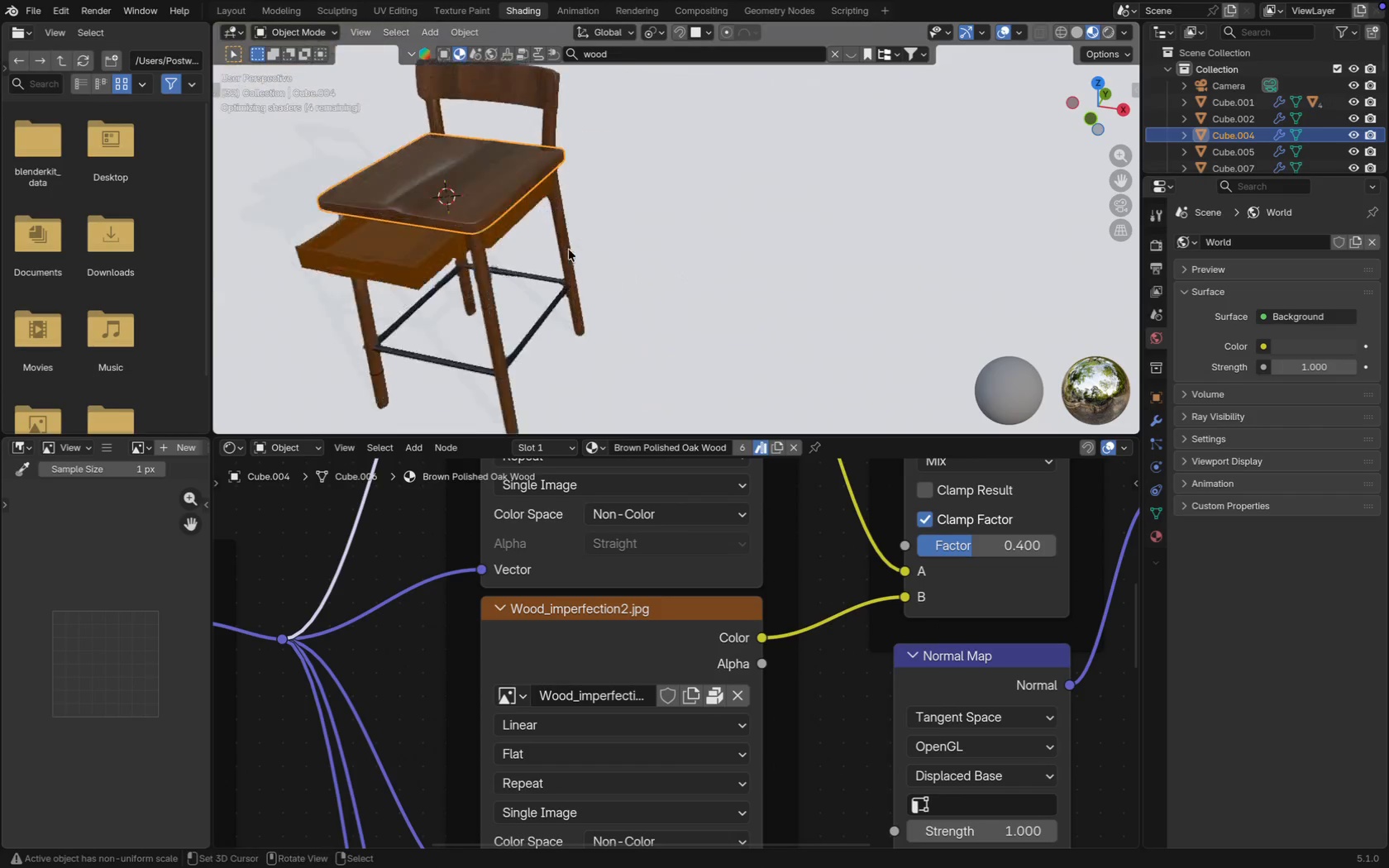 
scroll: coordinate [687, 255], scroll_direction: up, amount: 18.0
 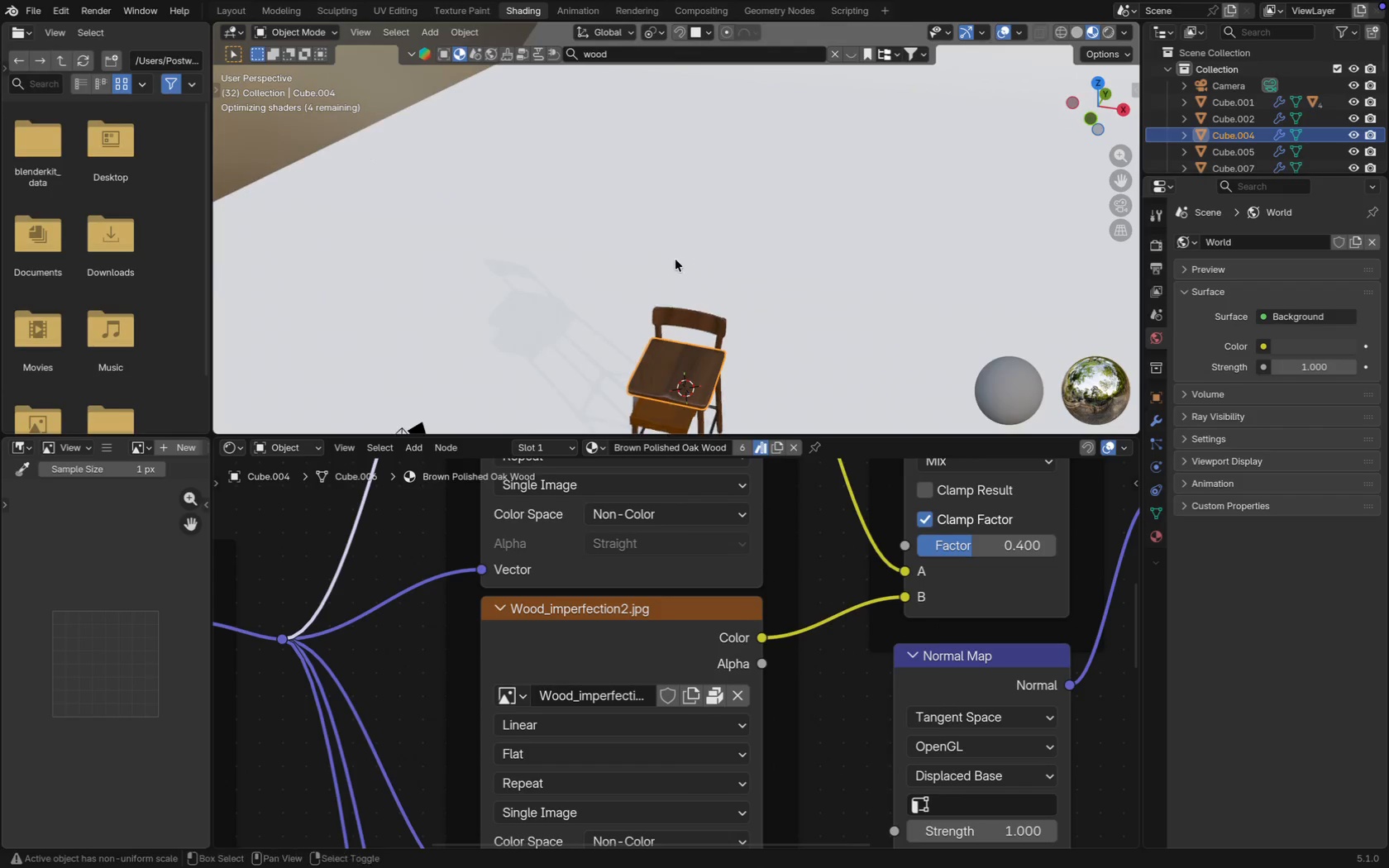 
hold_key(key=ShiftRight, duration=0.41)
 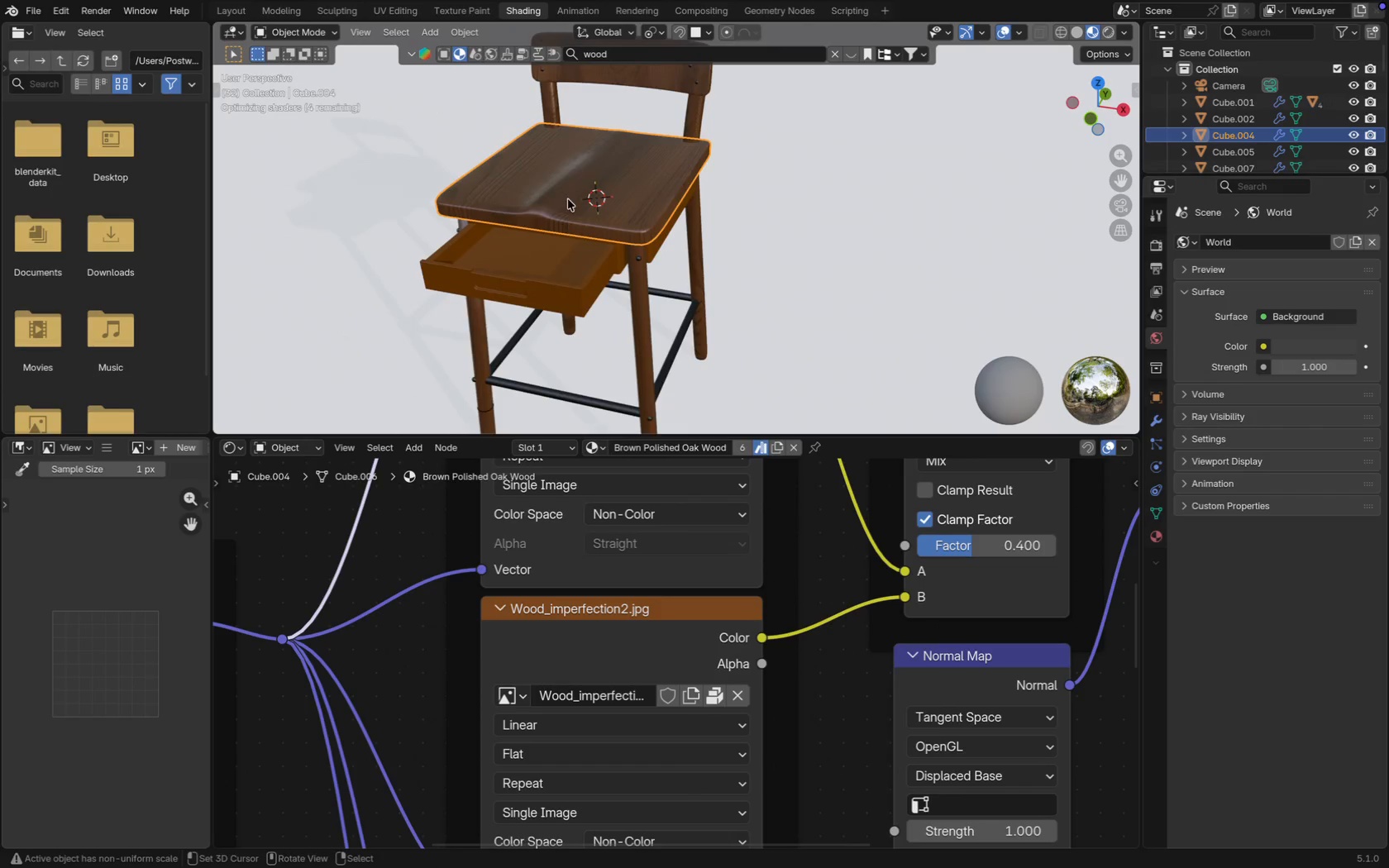 
scroll: coordinate [568, 199], scroll_direction: up, amount: 14.0
 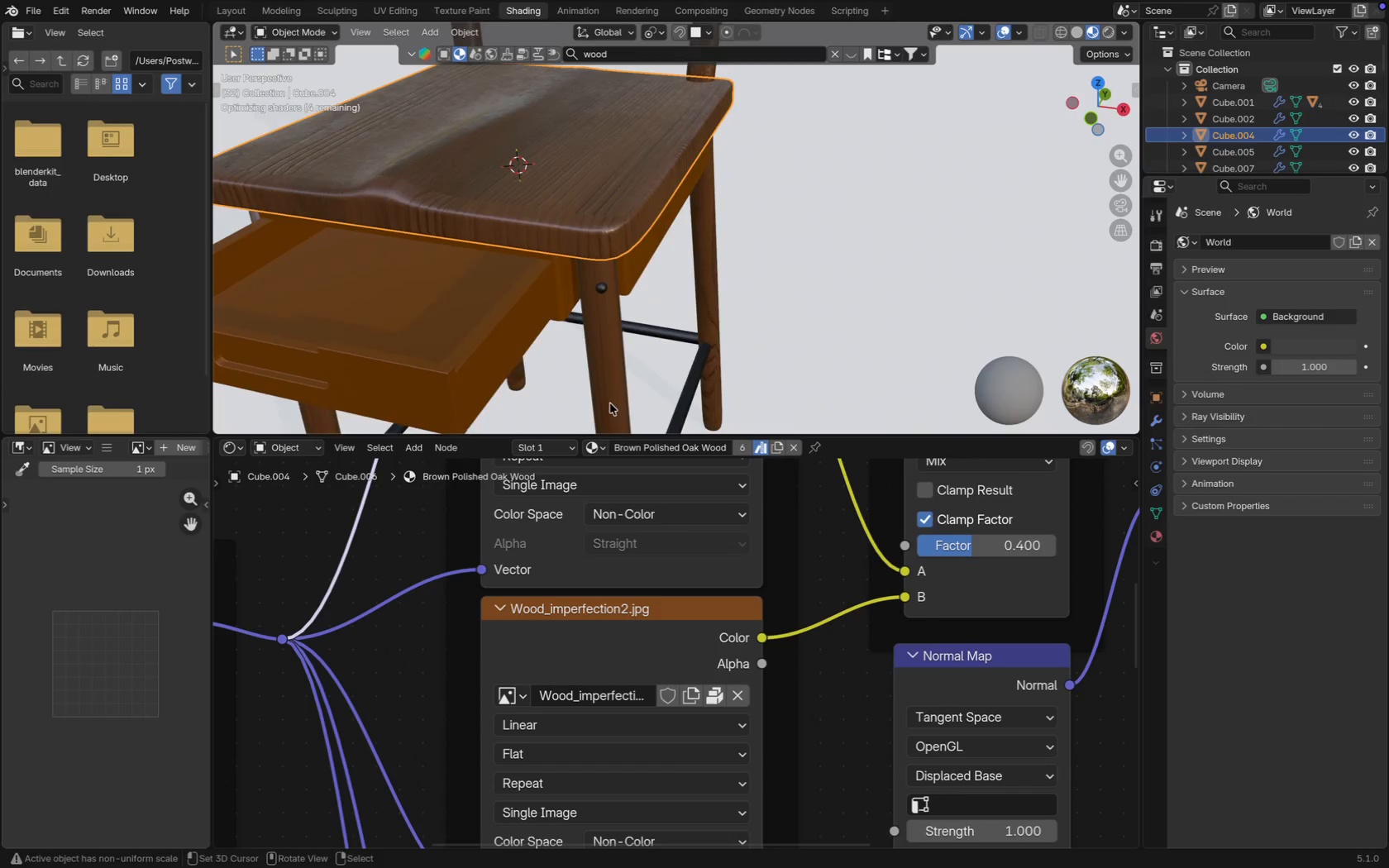 
scroll: coordinate [574, 508], scroll_direction: down, amount: 20.0
 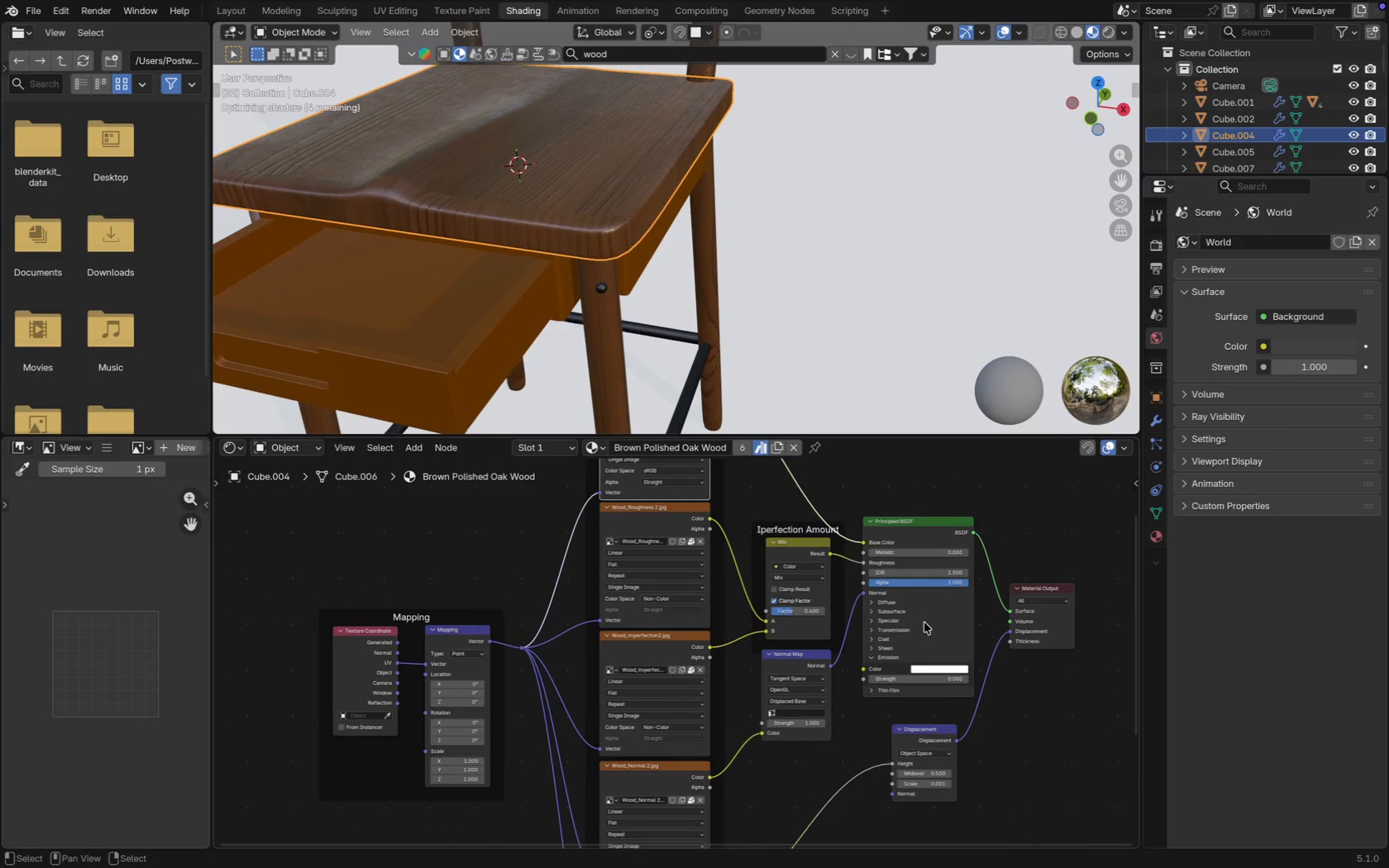 
scroll: coordinate [781, 703], scroll_direction: up, amount: 16.0
 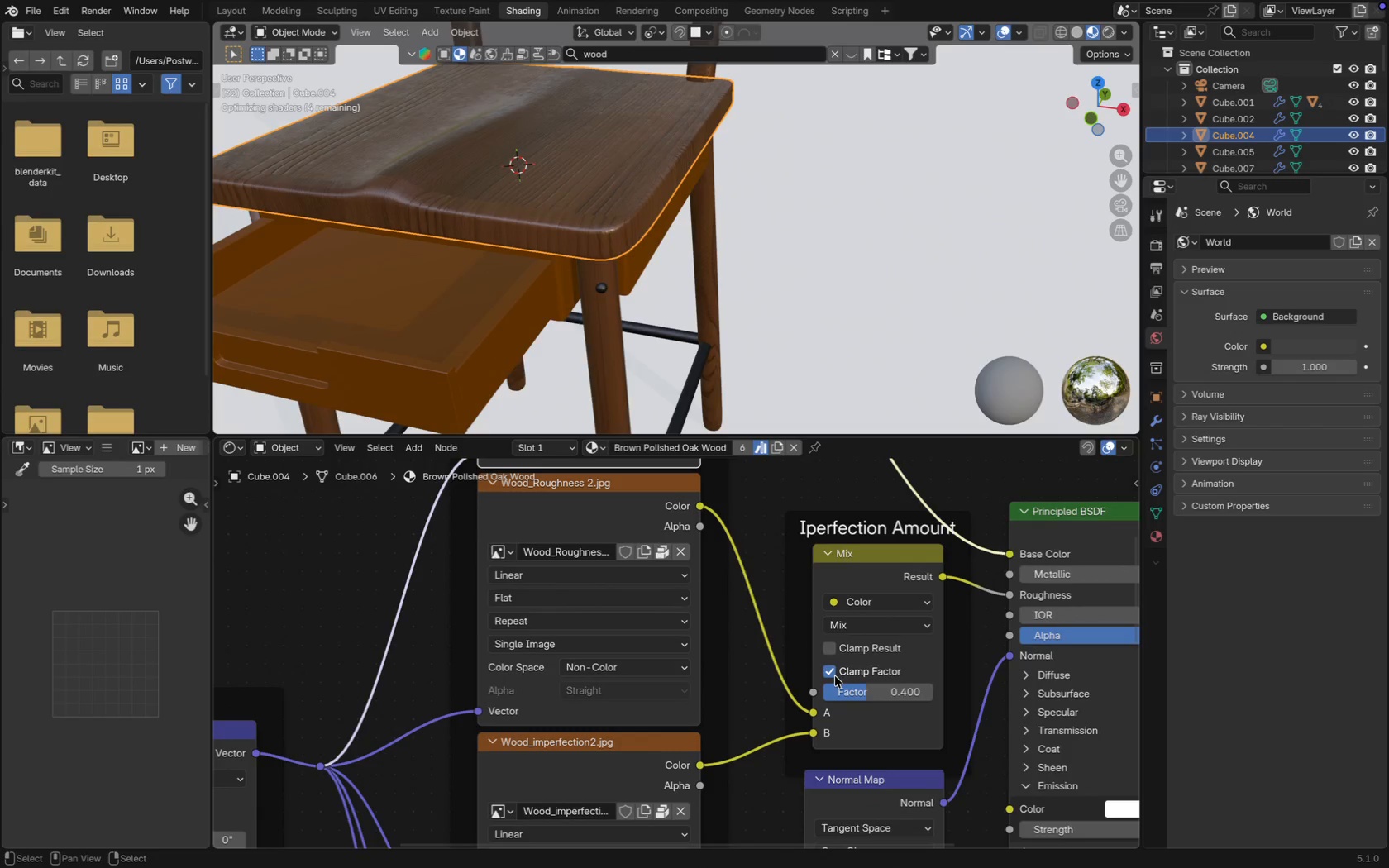 
scroll: coordinate [776, 671], scroll_direction: down, amount: 4.0
 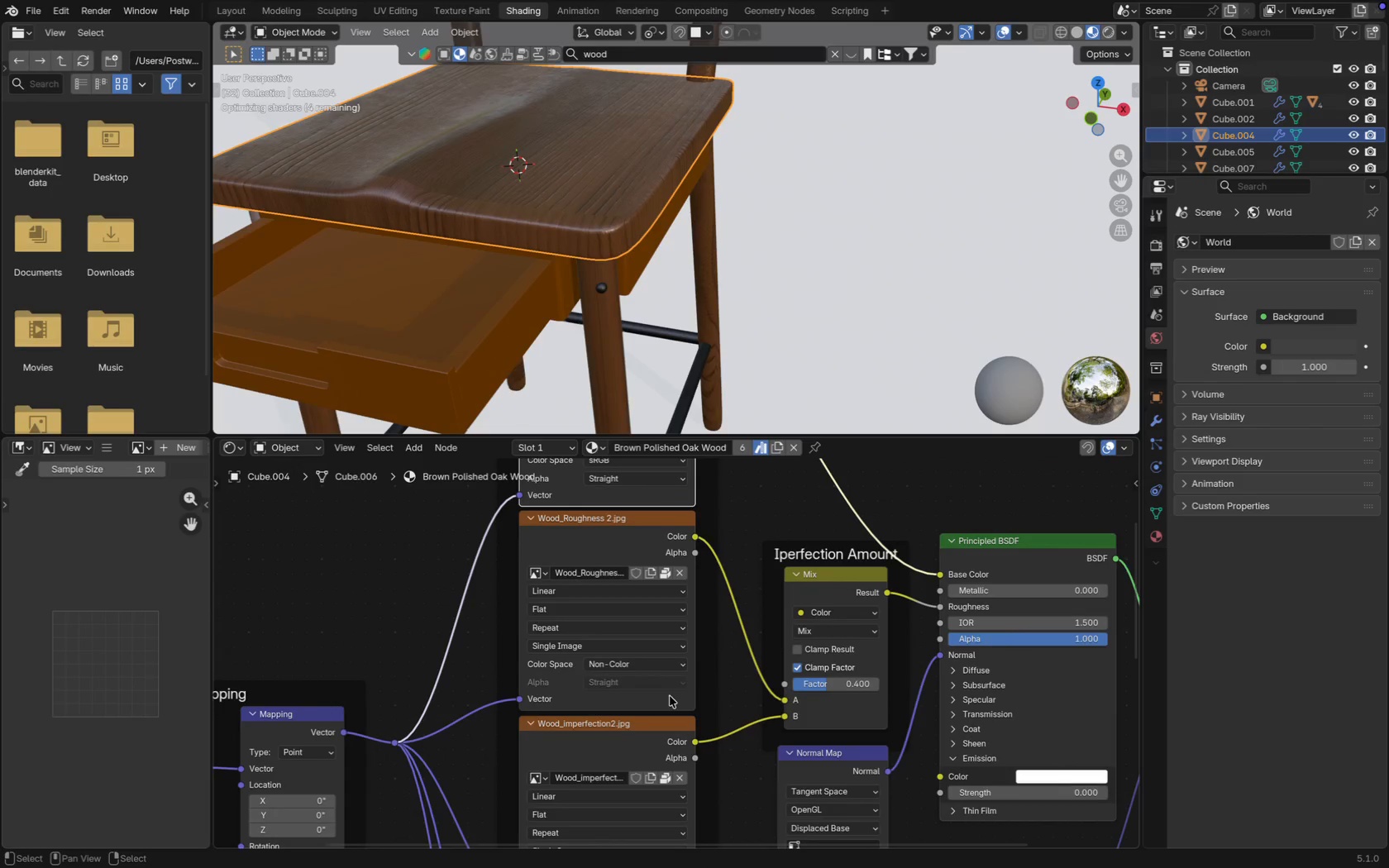 
mouse_move([688, 698])
 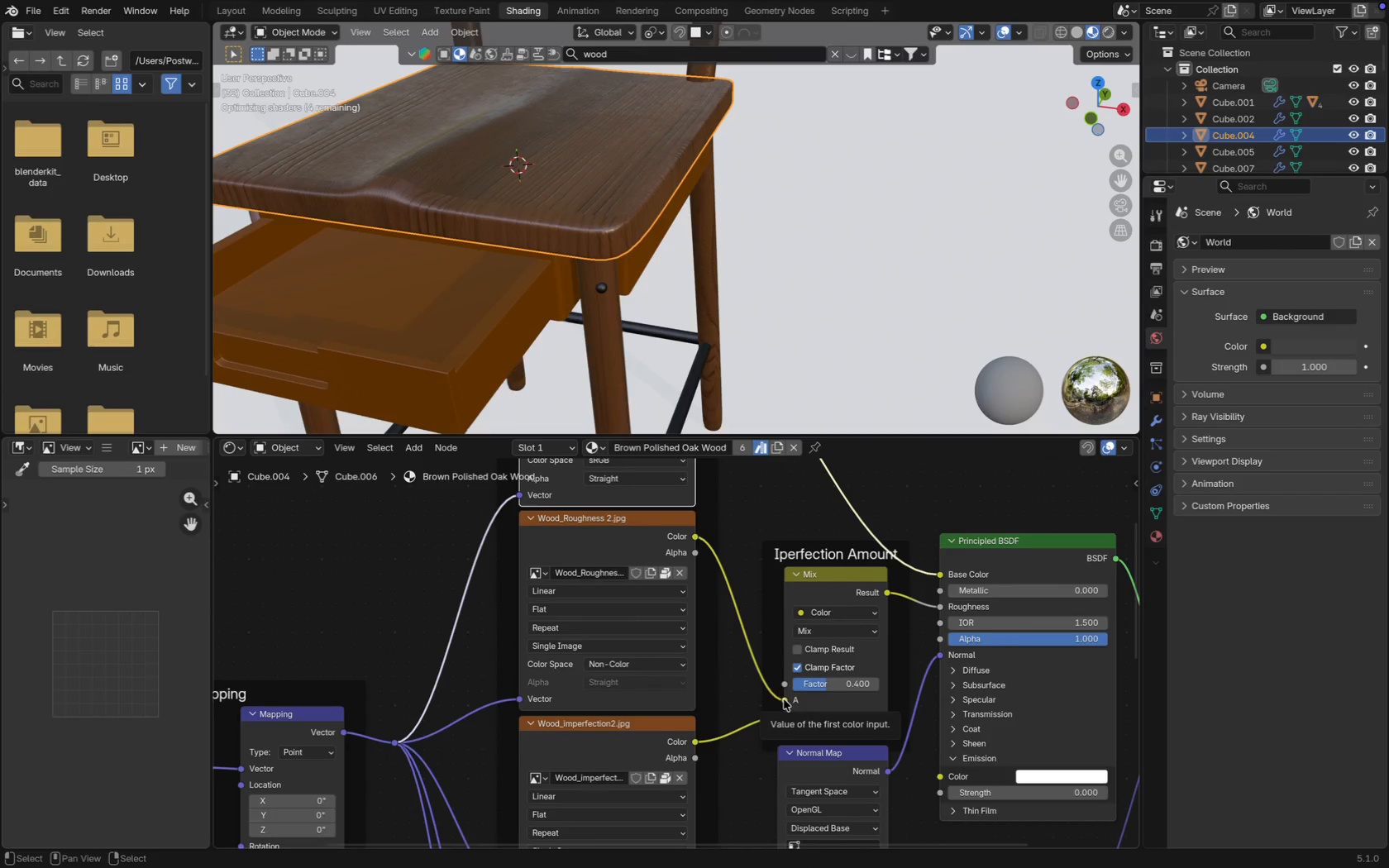 
scroll: coordinate [772, 693], scroll_direction: up, amount: 4.0
 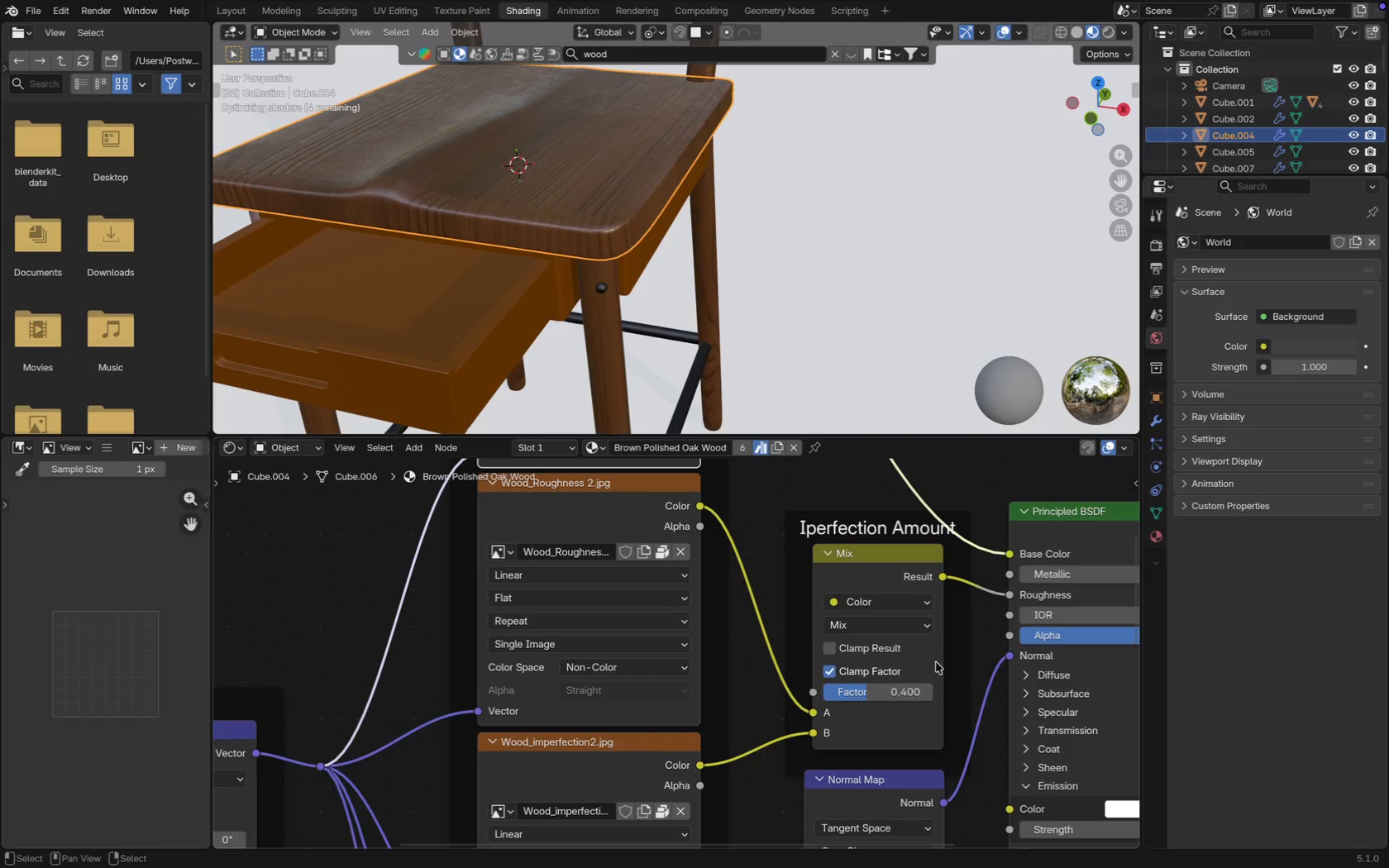 
left_click_drag(start_coordinate=[852, 694], to_coordinate=[886, 681])
 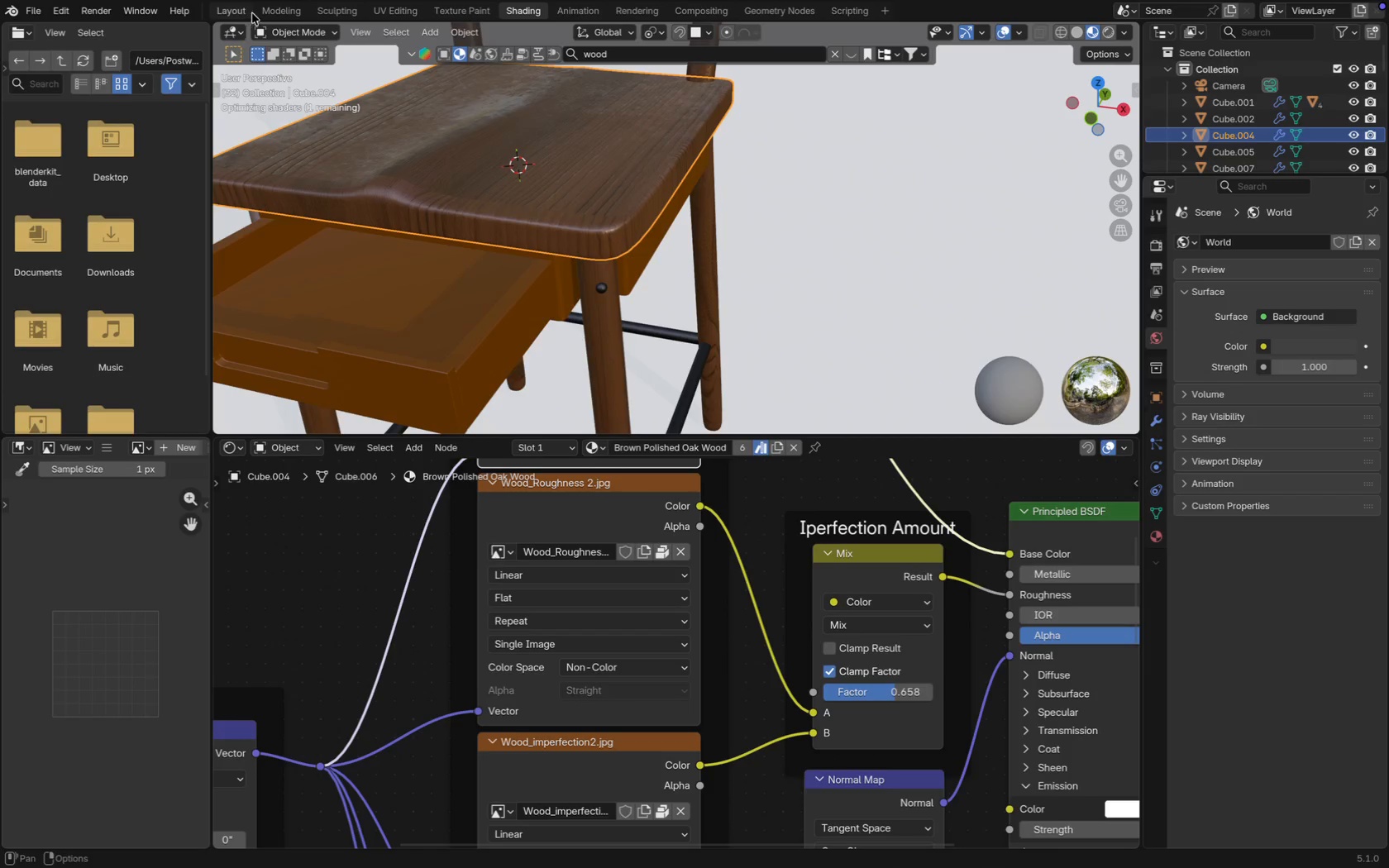 
left_click([270, 13])
 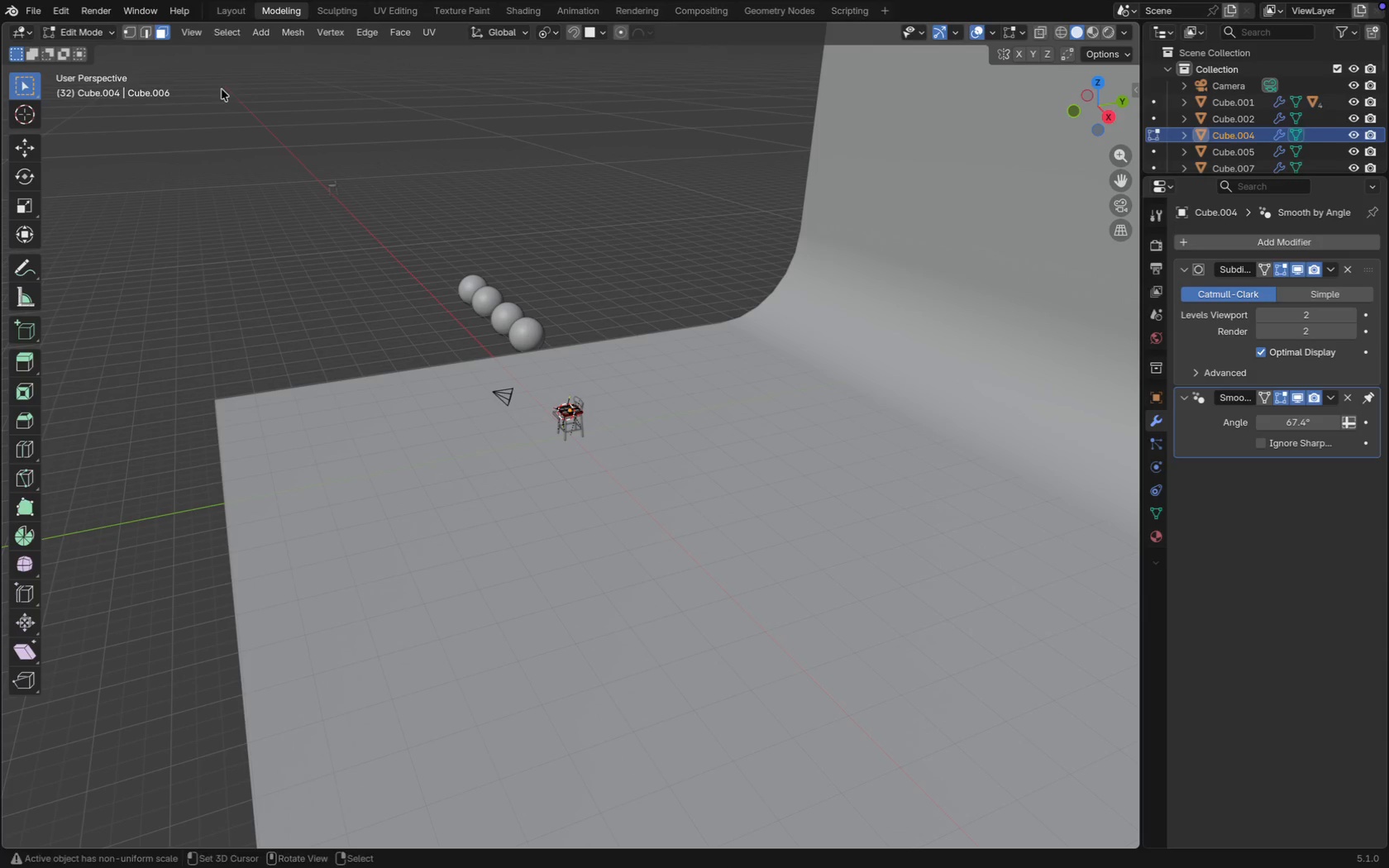 
left_click([225, 16])
 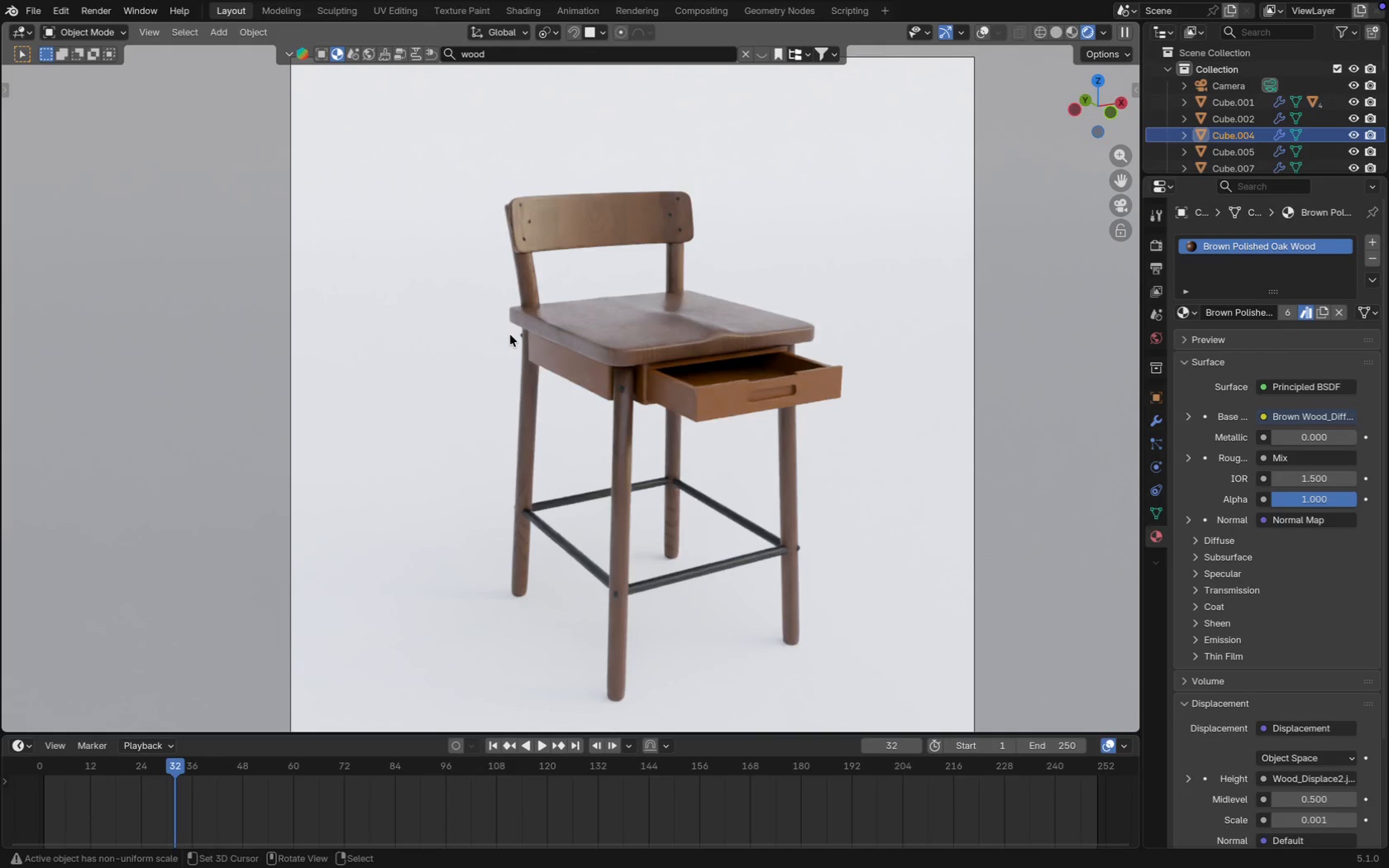 
wait(10.78)
 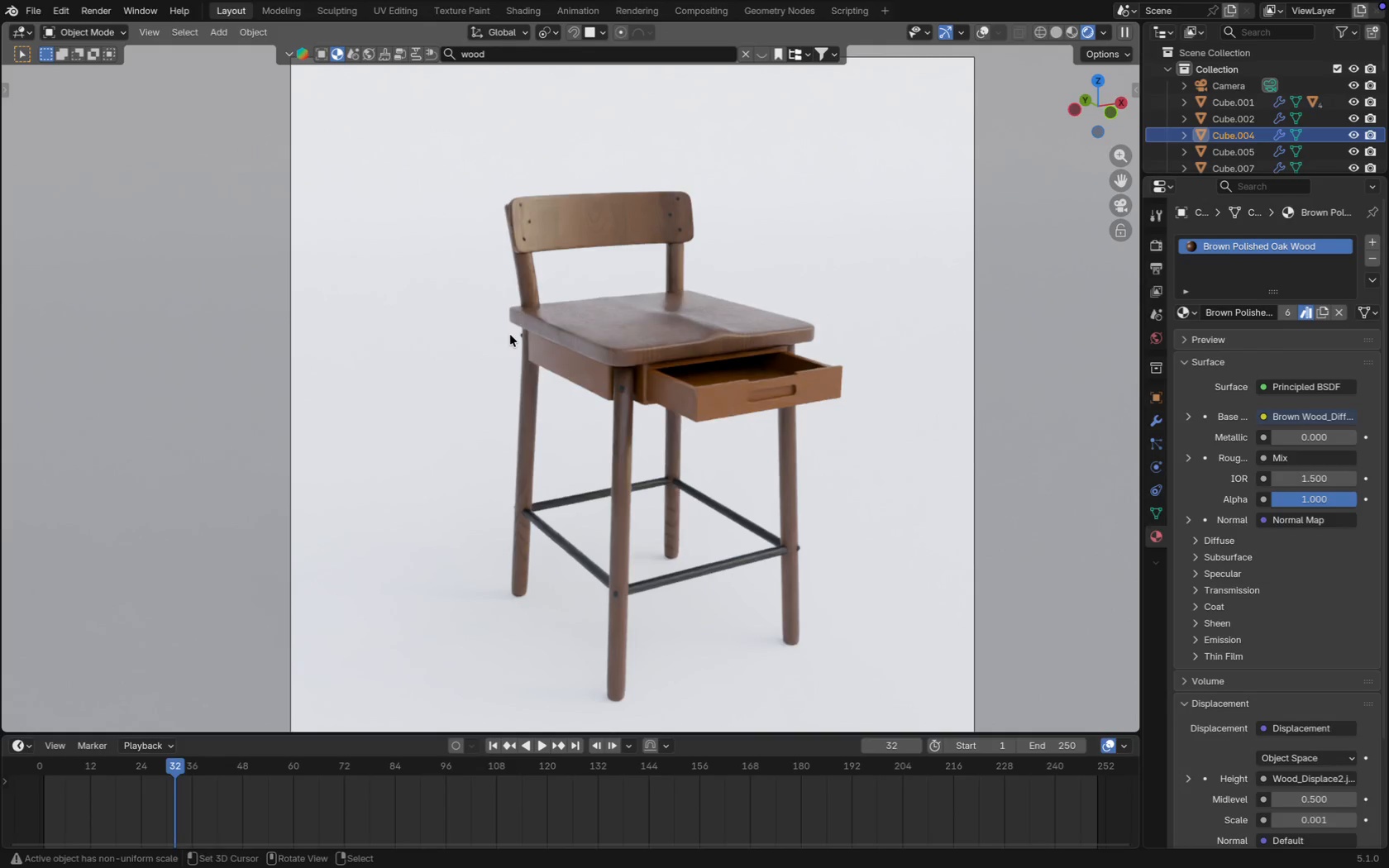 
right_click([583, 373])
 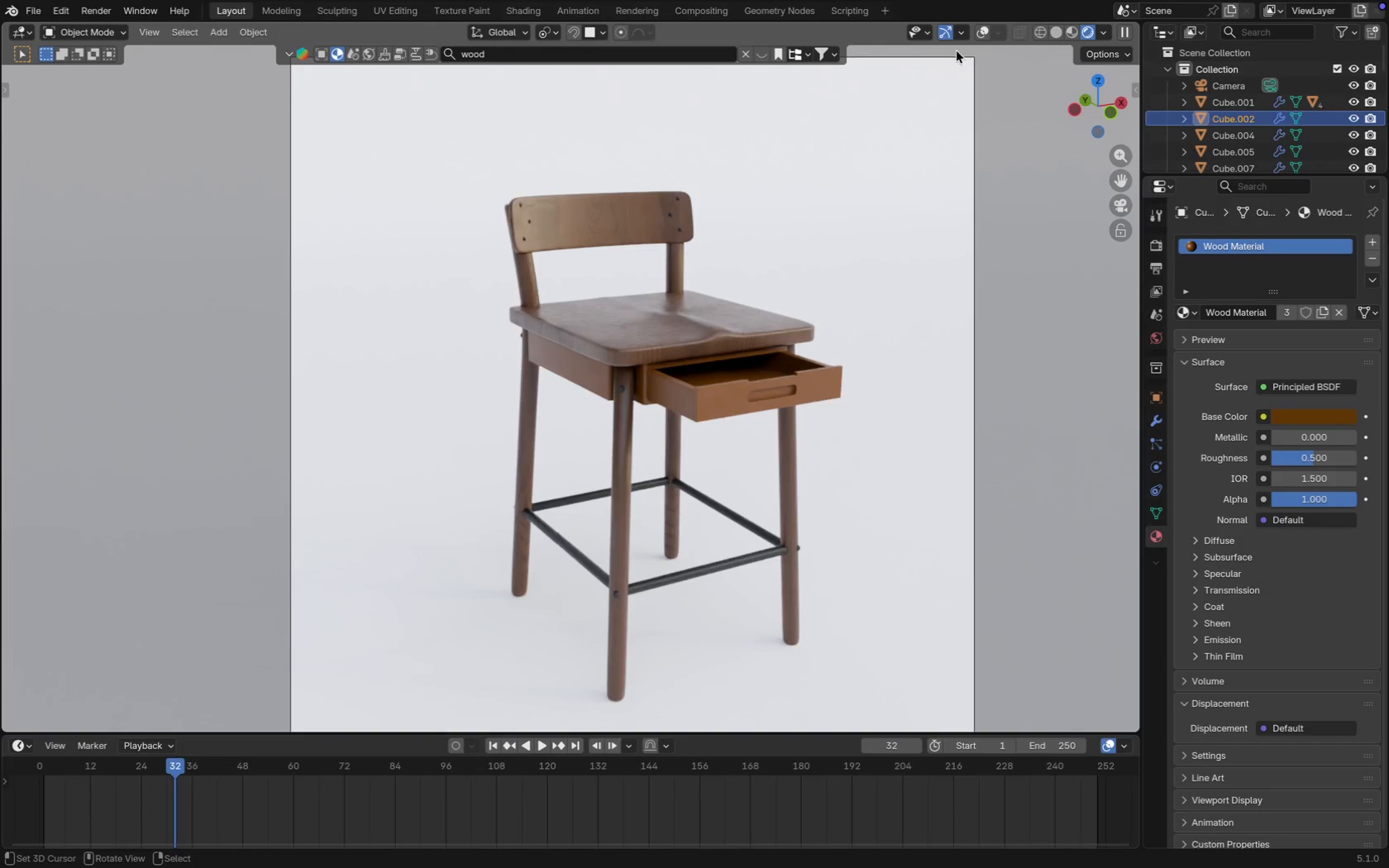 
left_click([983, 35])
 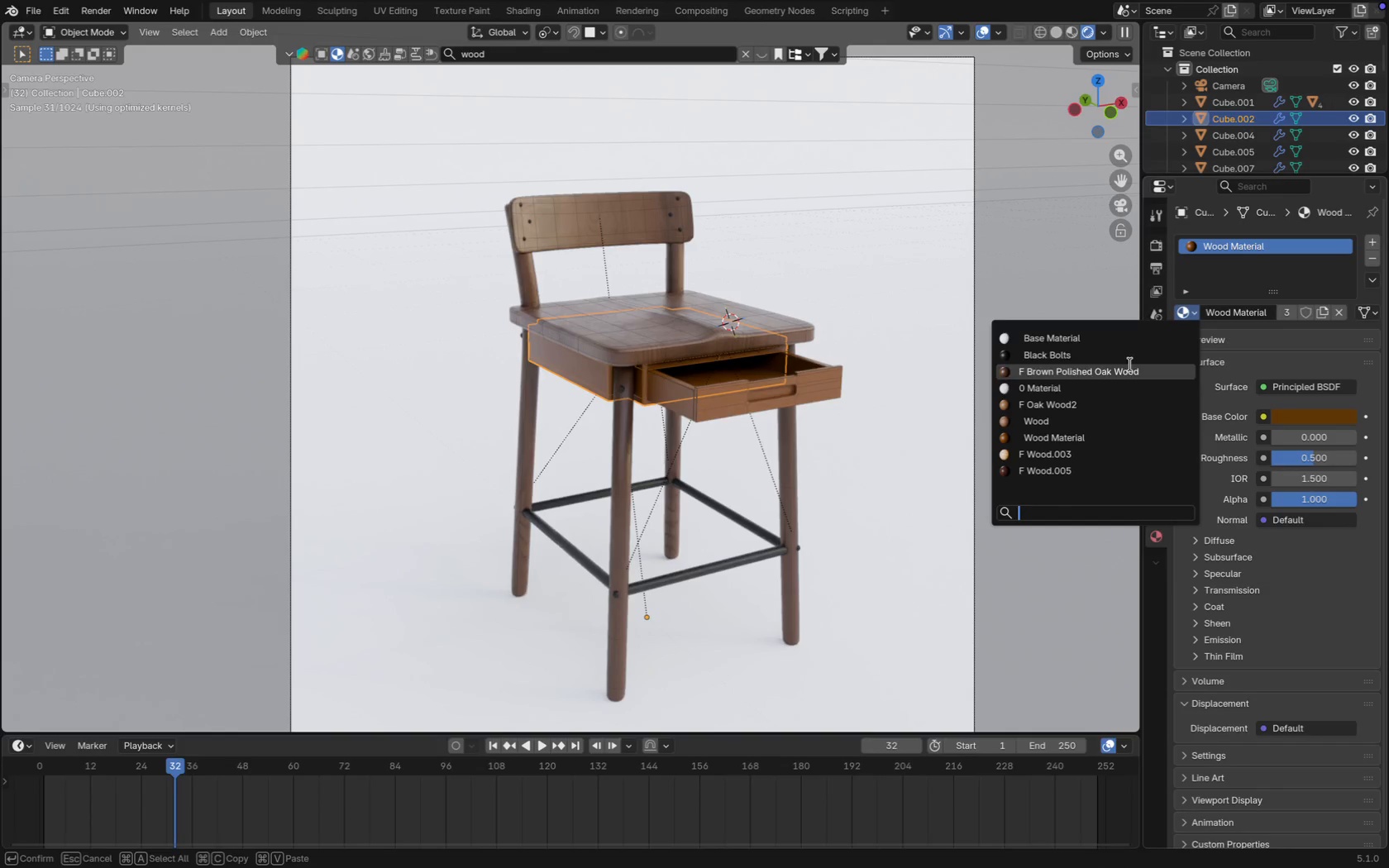 
left_click([1082, 372])
 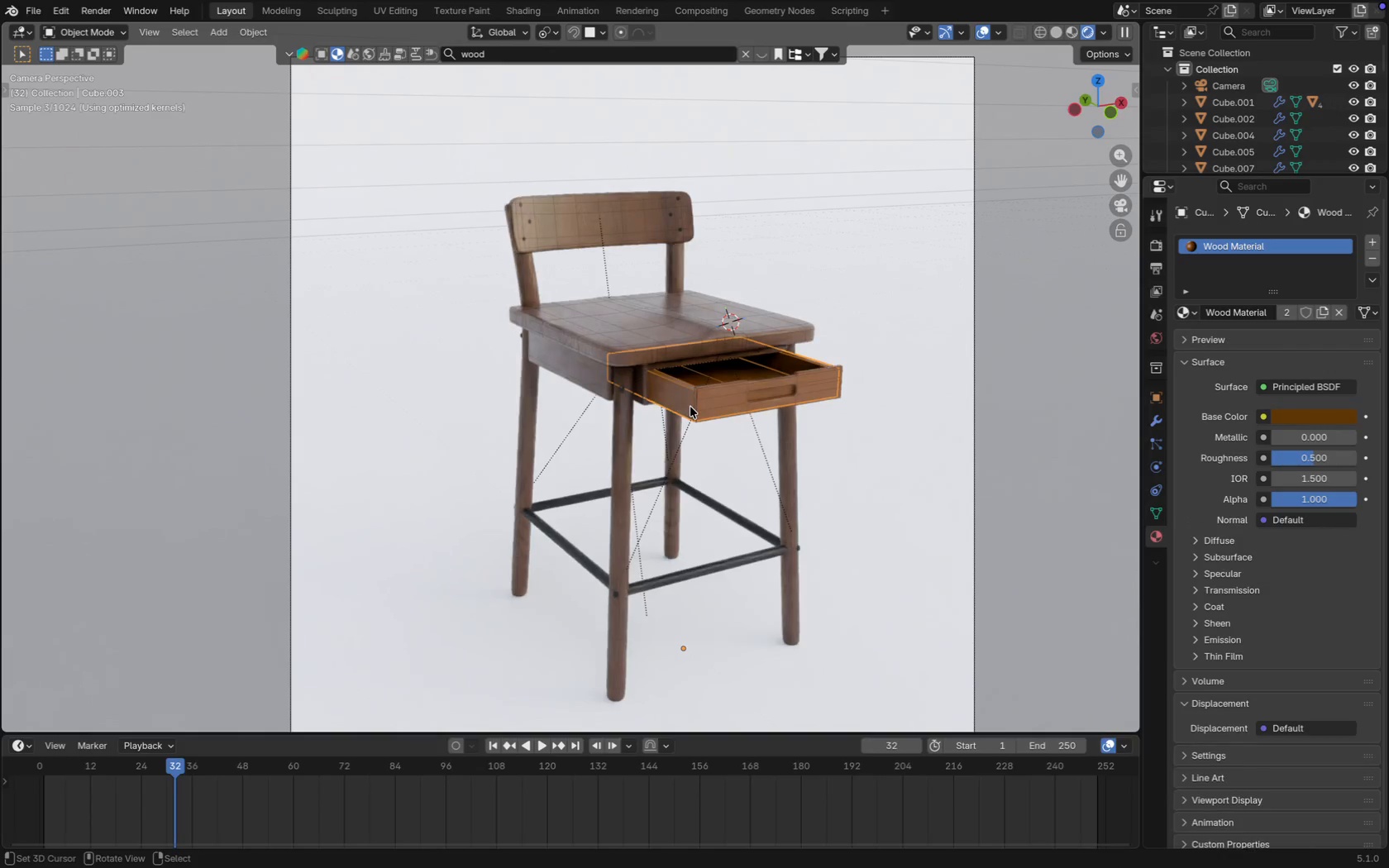 
hold_key(key=ShiftRight, duration=0.62)
right_click([711, 401])
 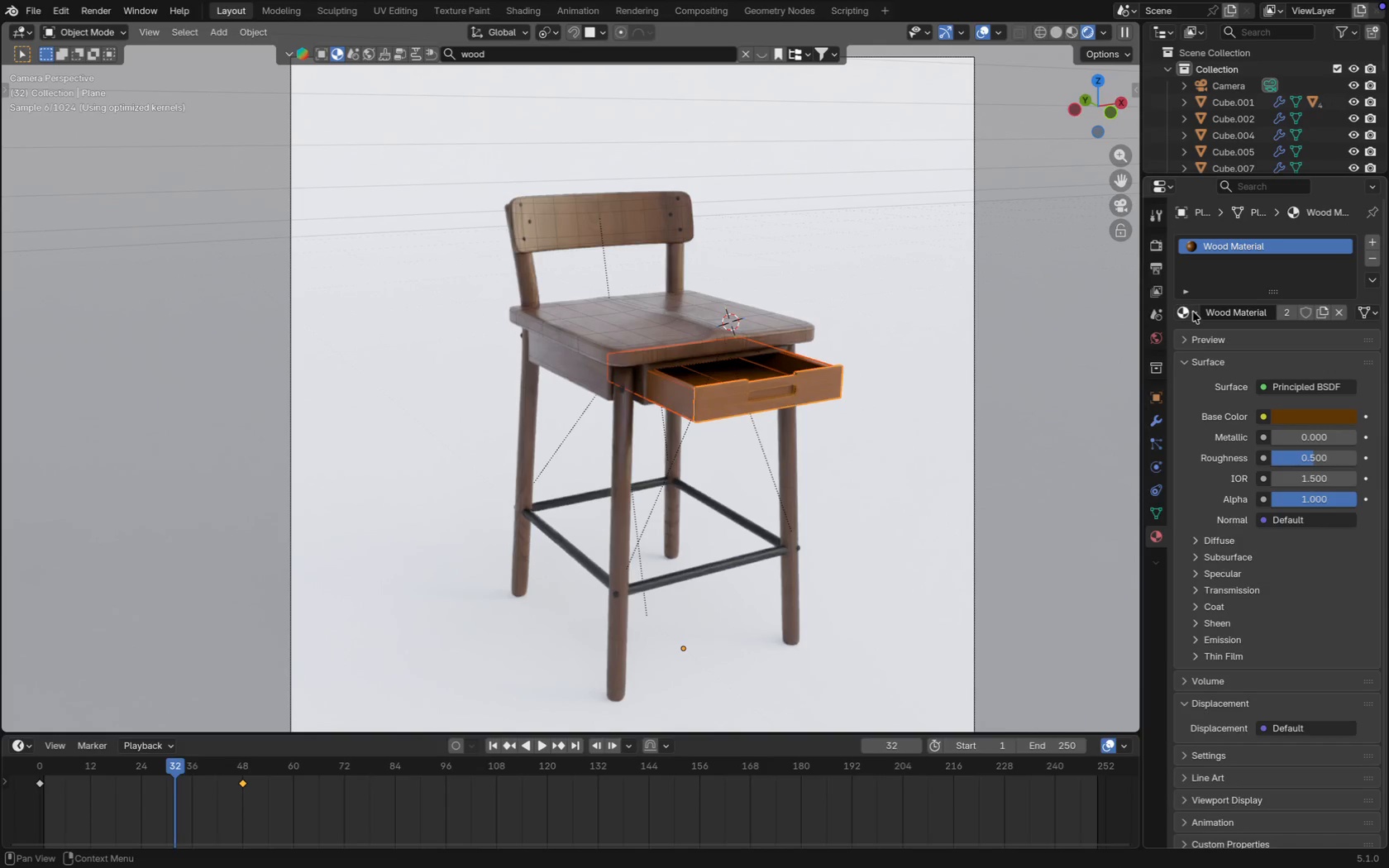 
left_click([1193, 312])
 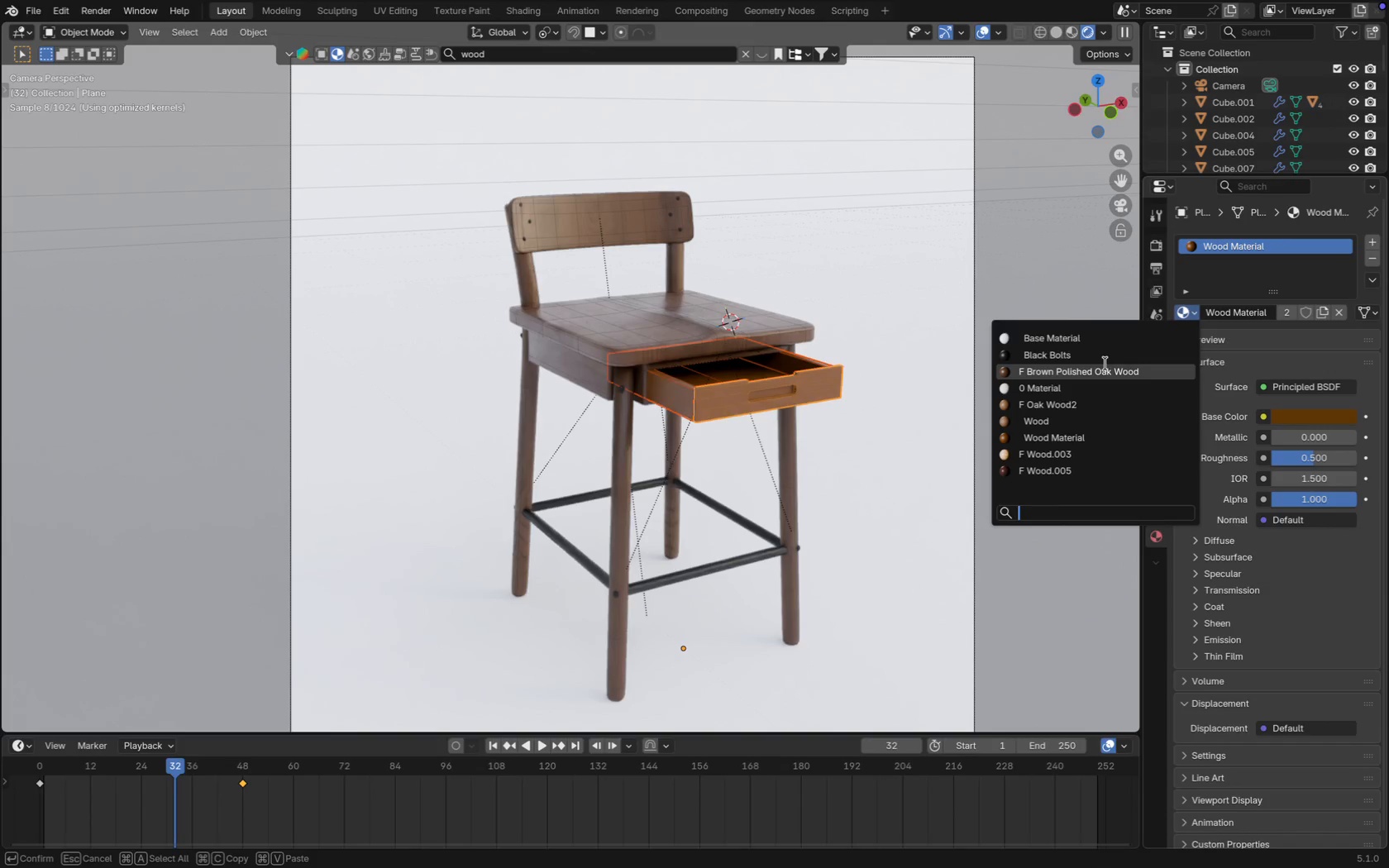 
left_click([1105, 364])
 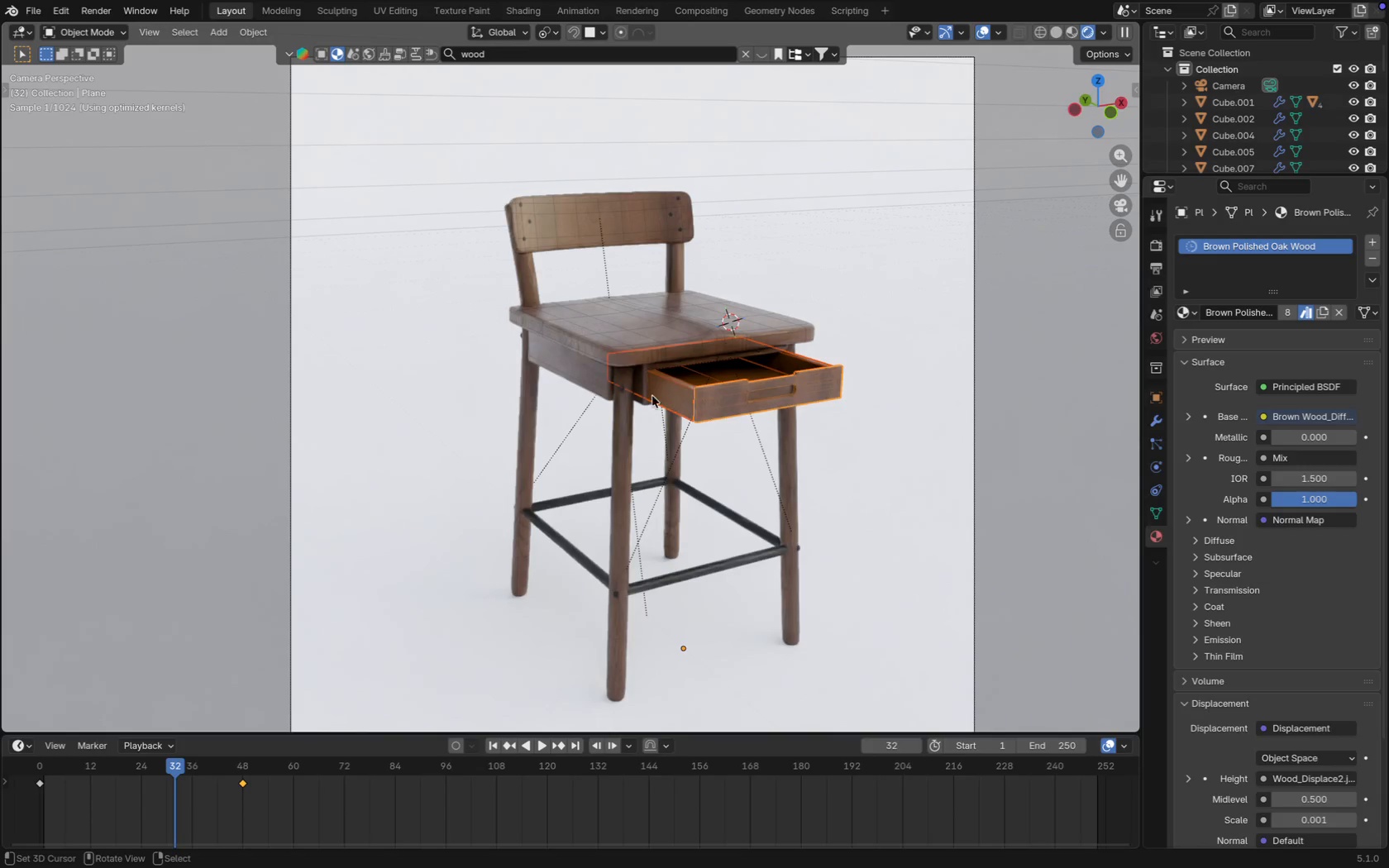 
right_click([652, 396])
 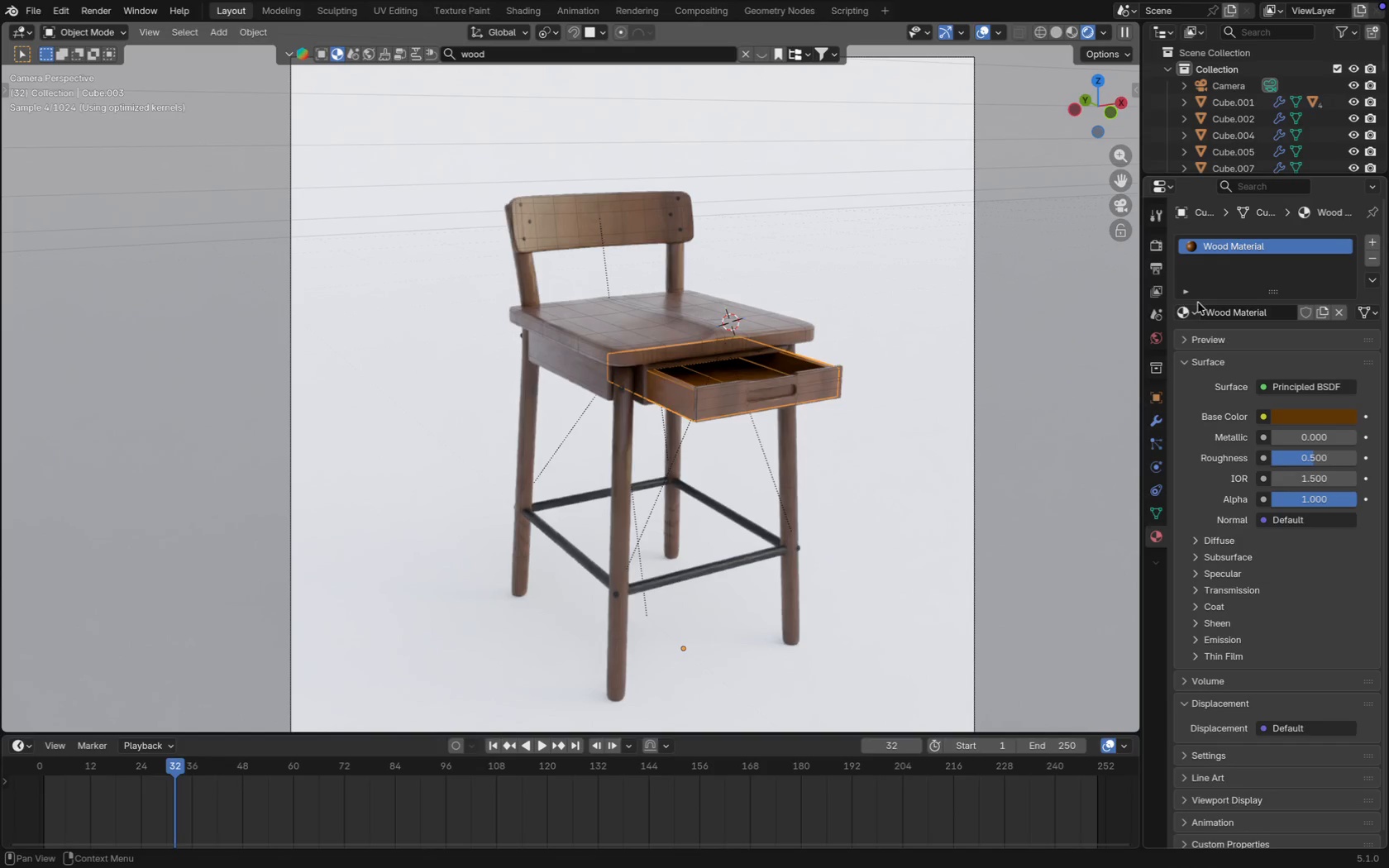 
left_click([1198, 315])
 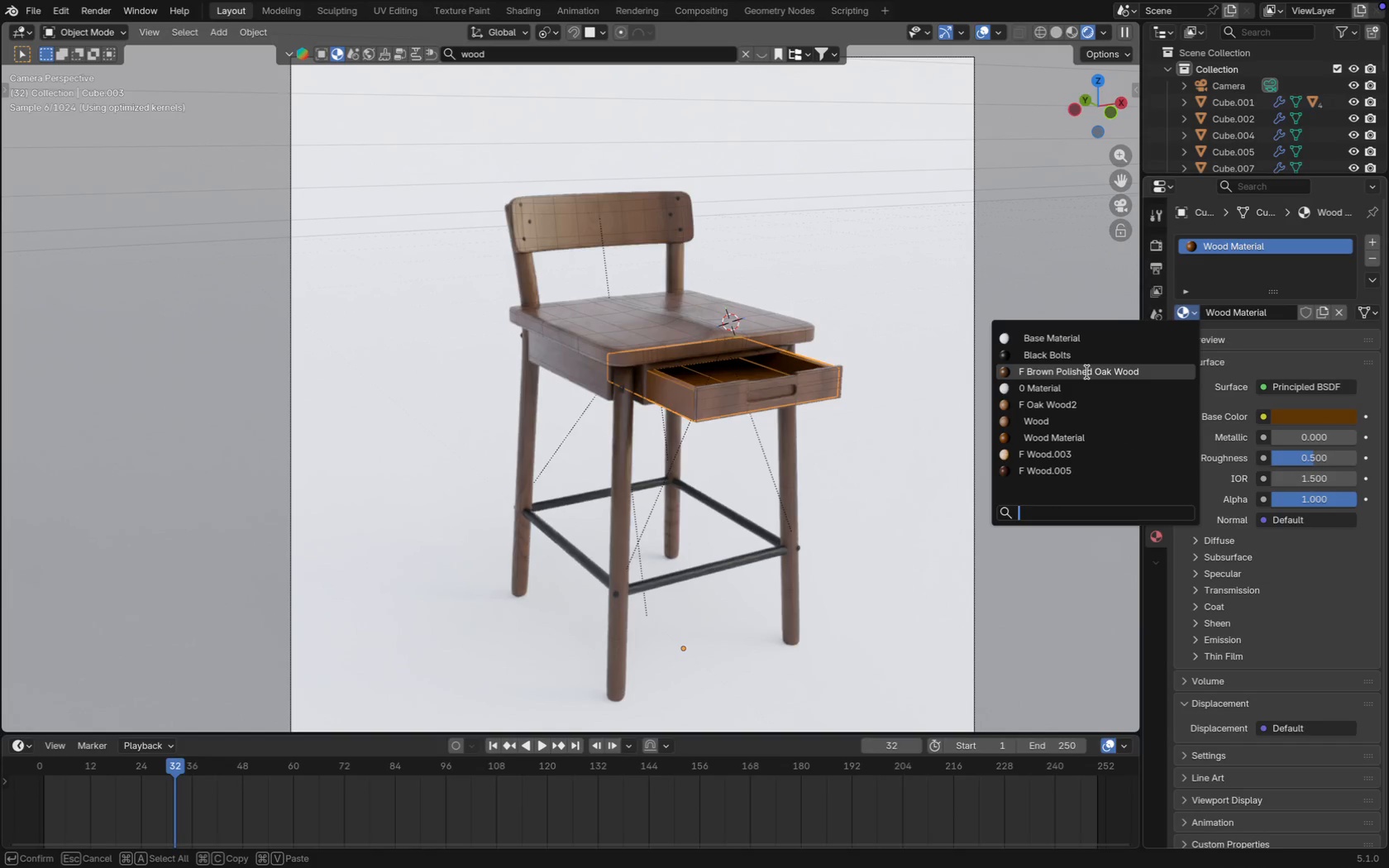 
left_click([1087, 372])
 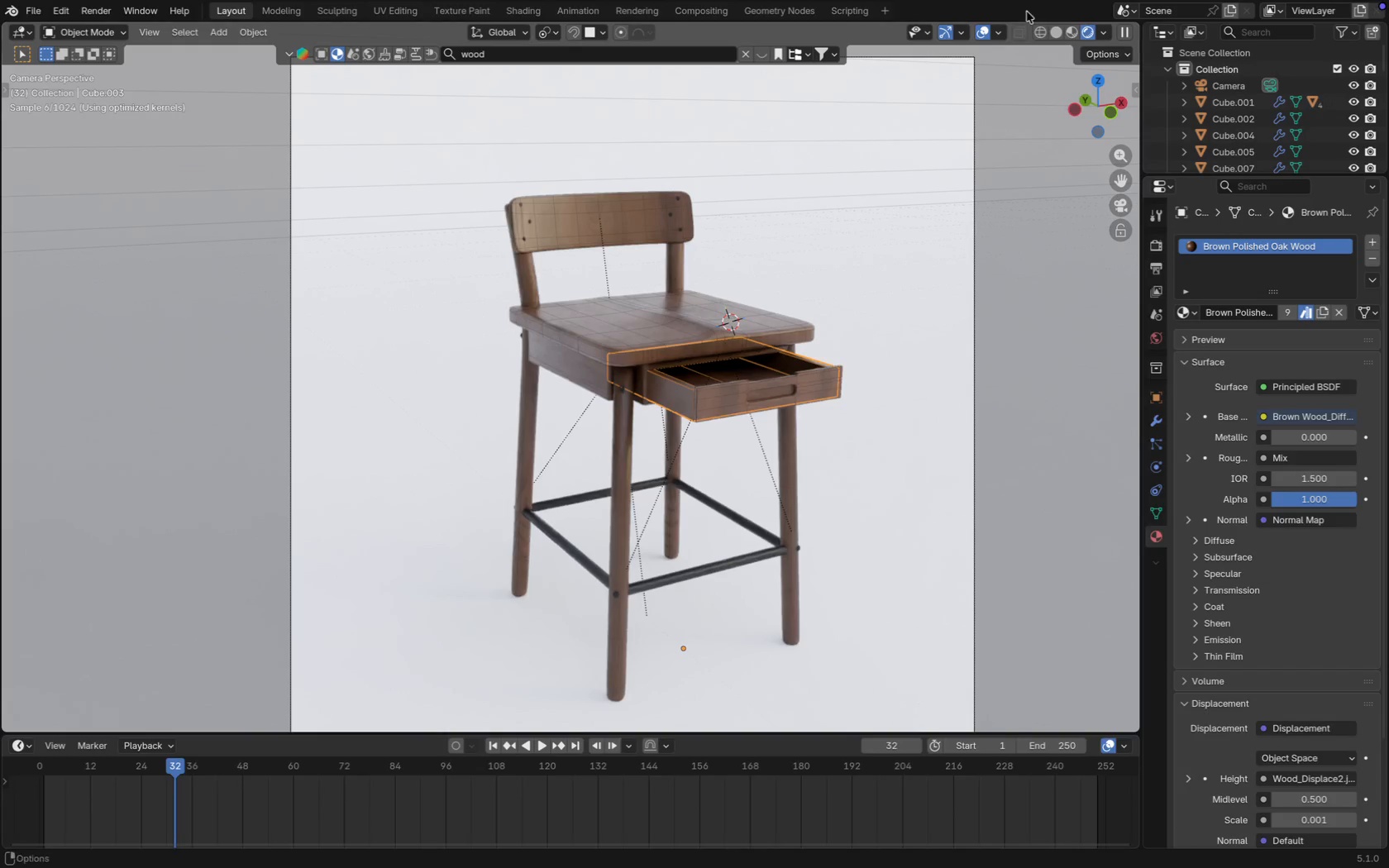 
wait(5.37)
 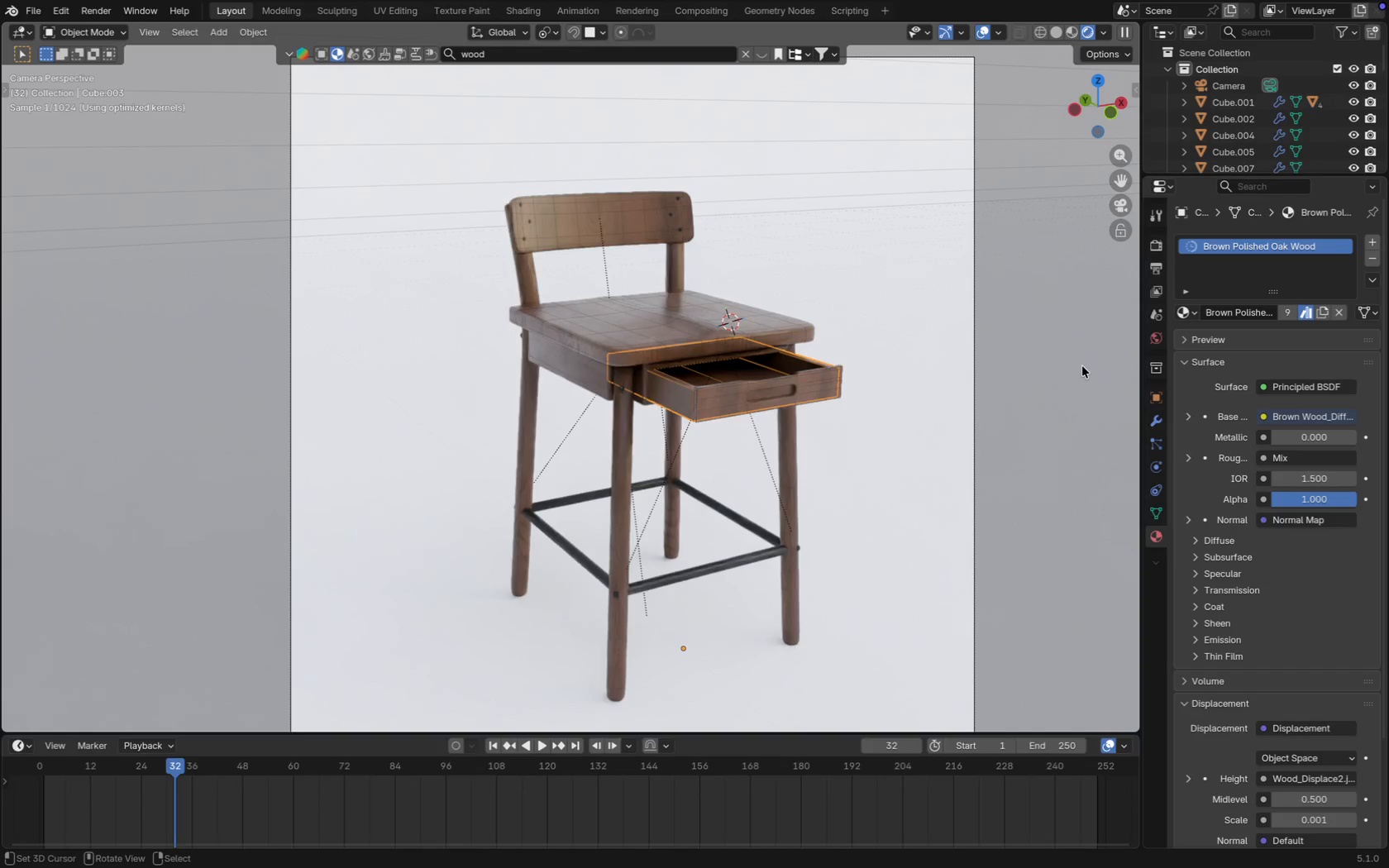 
left_click([986, 33])
 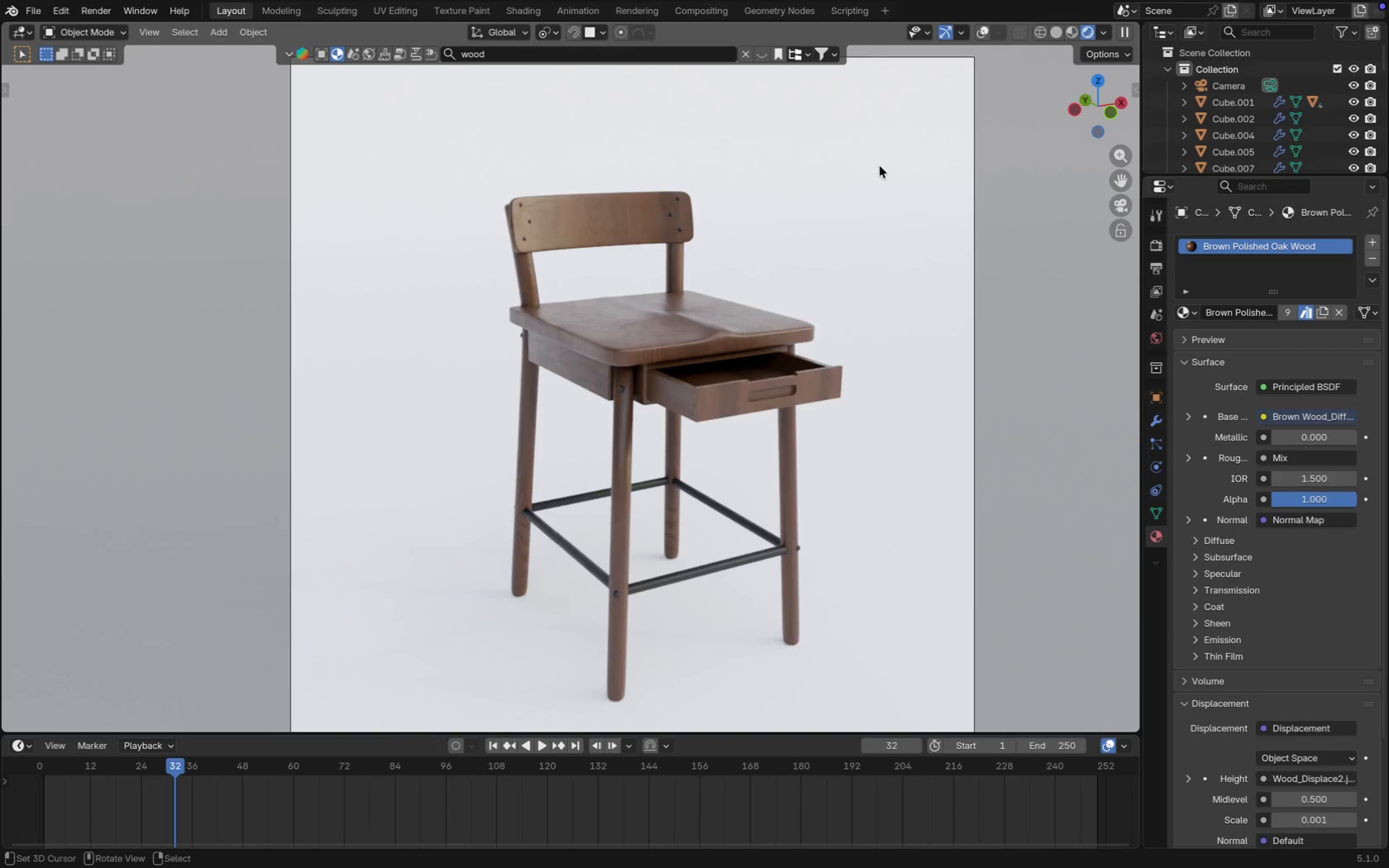 
wait(17.58)
 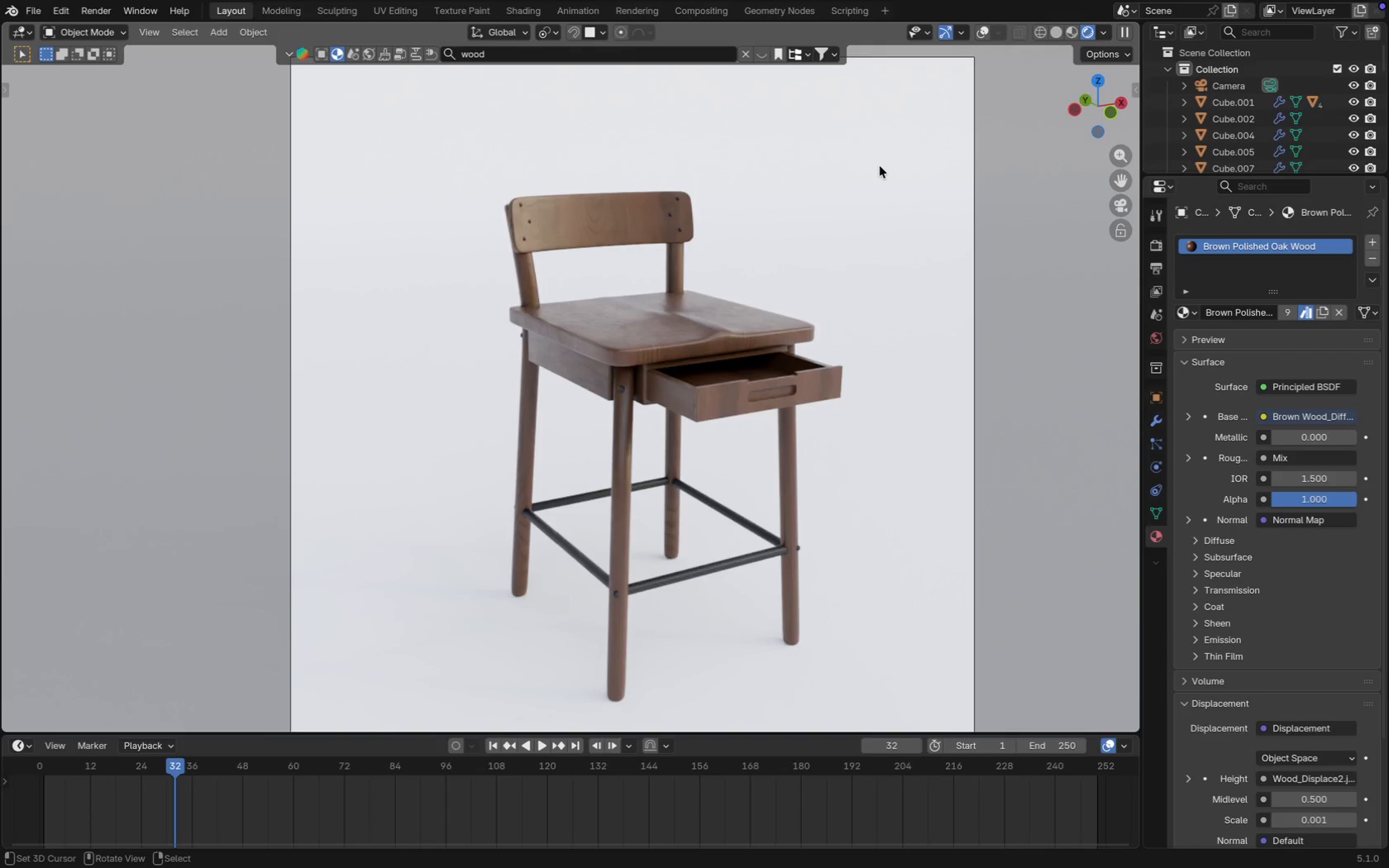 
left_click([1154, 246])
 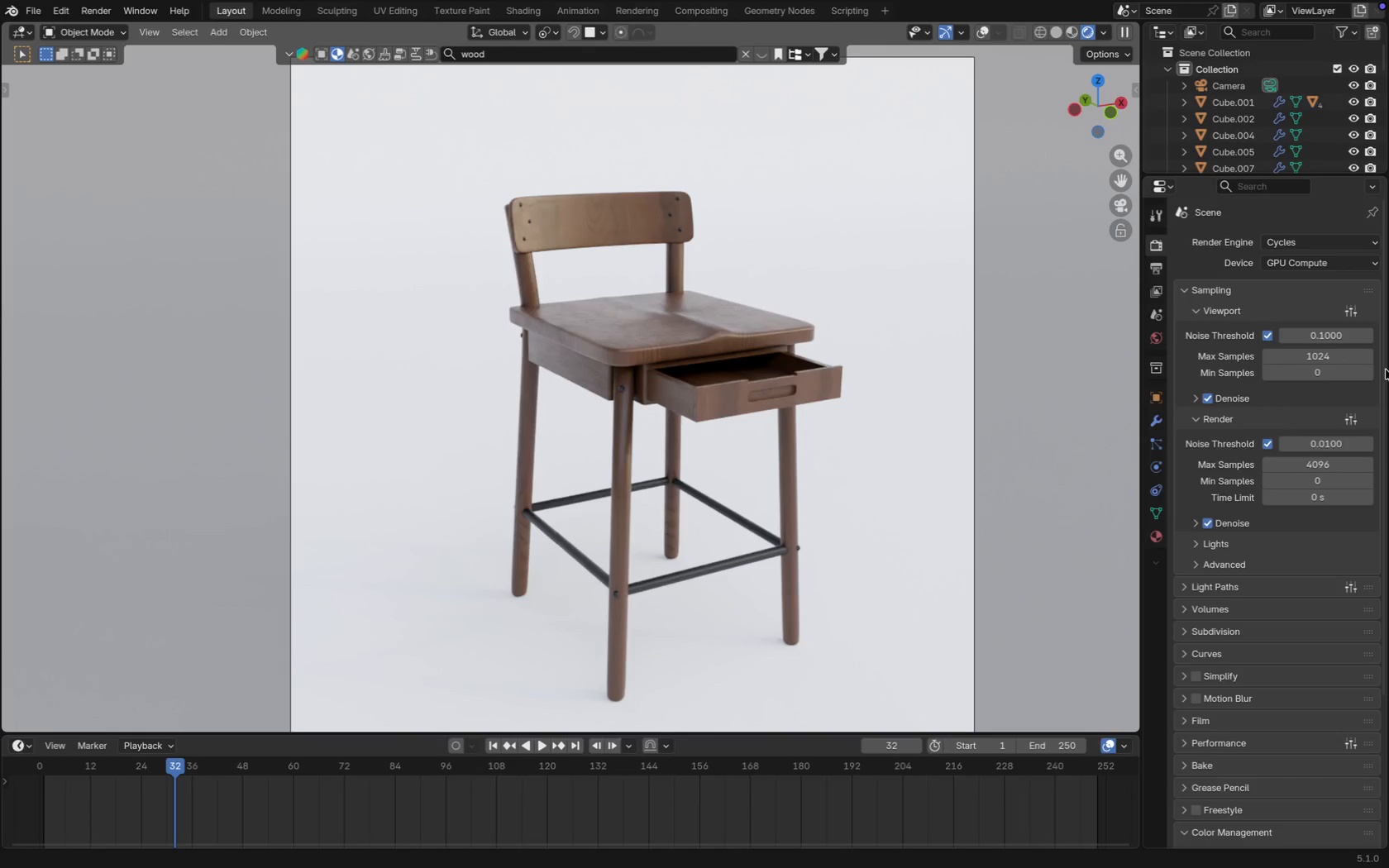 
left_click_drag(start_coordinate=[1387, 374], to_coordinate=[1314, 673])
 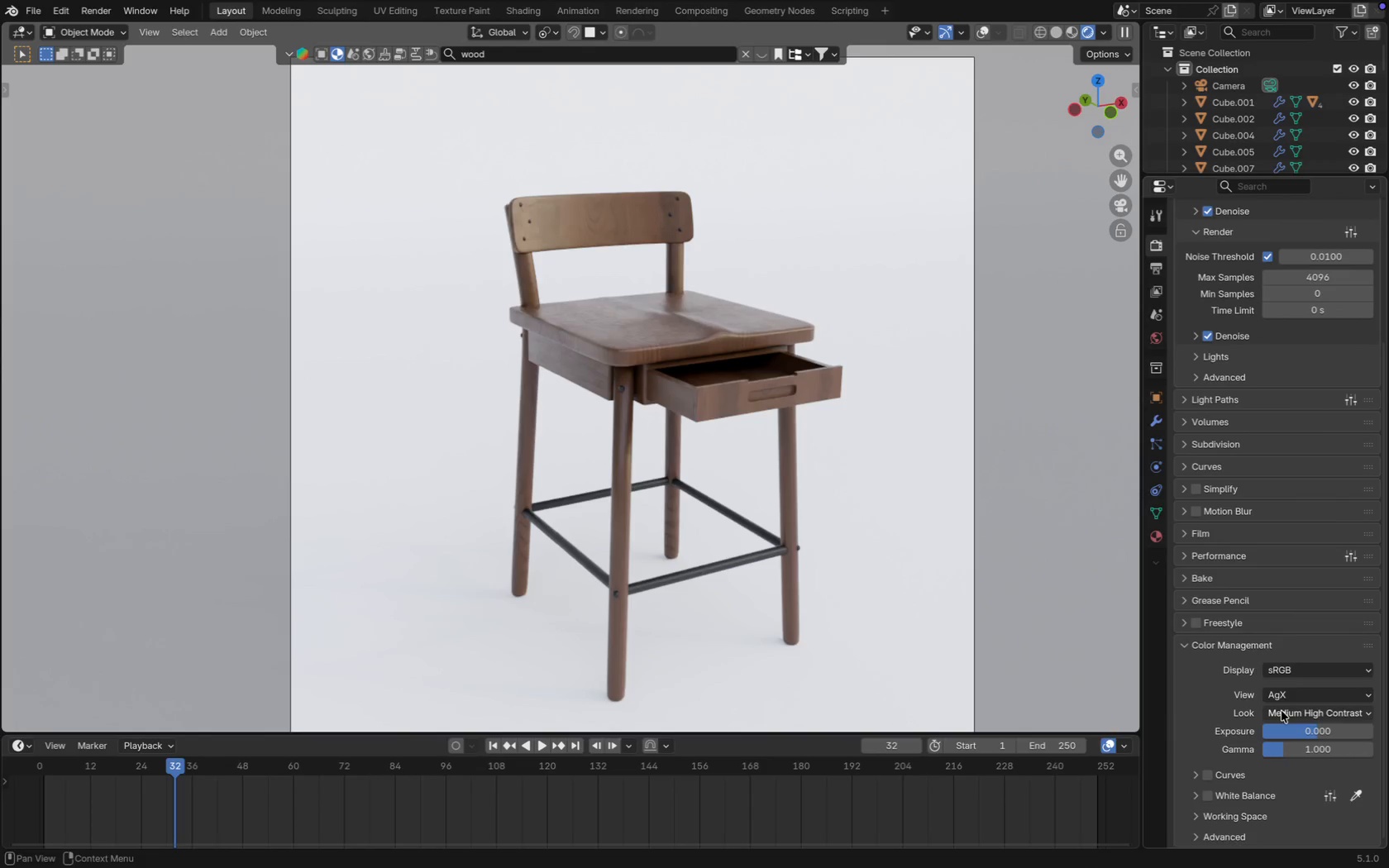 
left_click([1282, 711])
 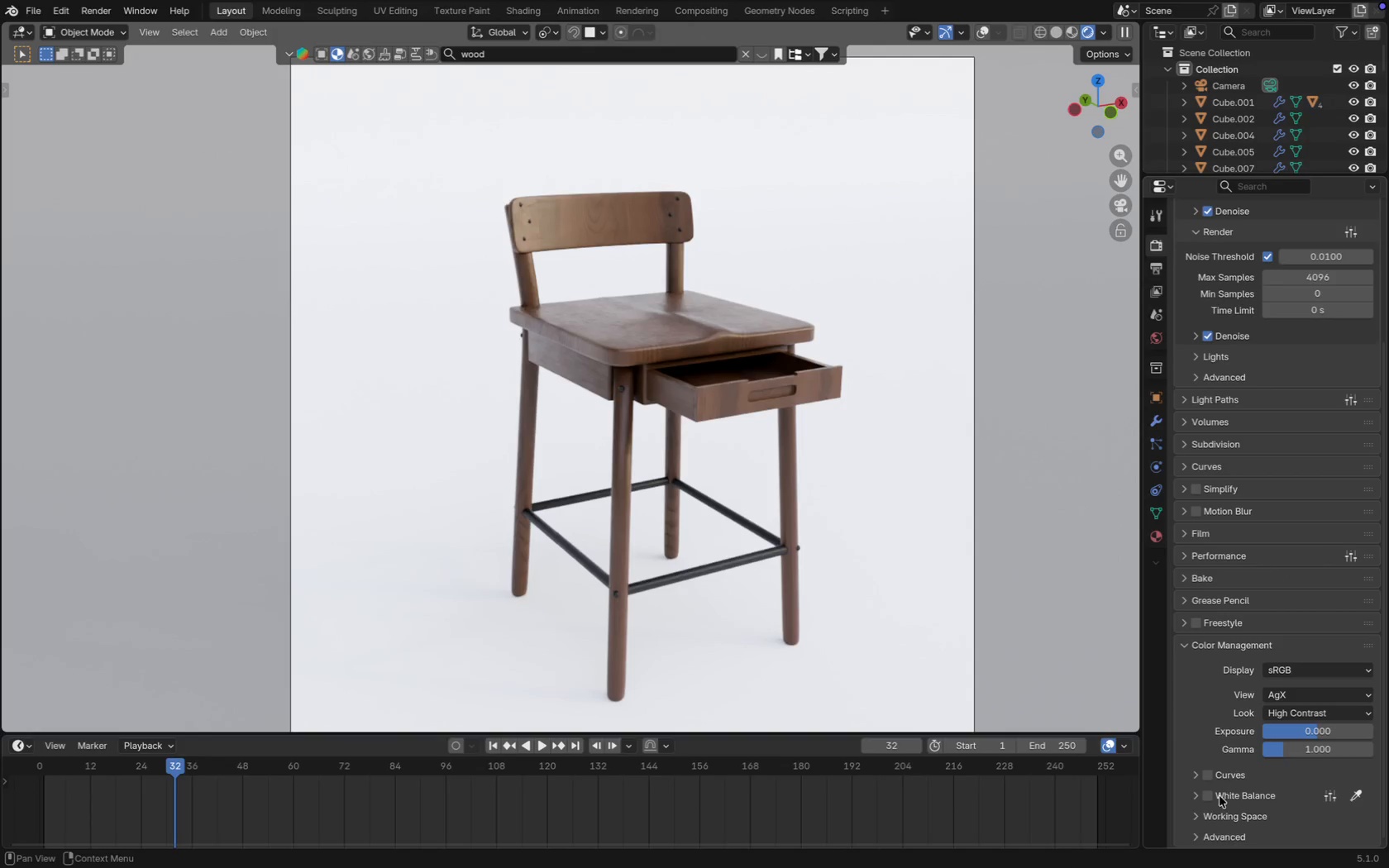 
wait(5.84)
 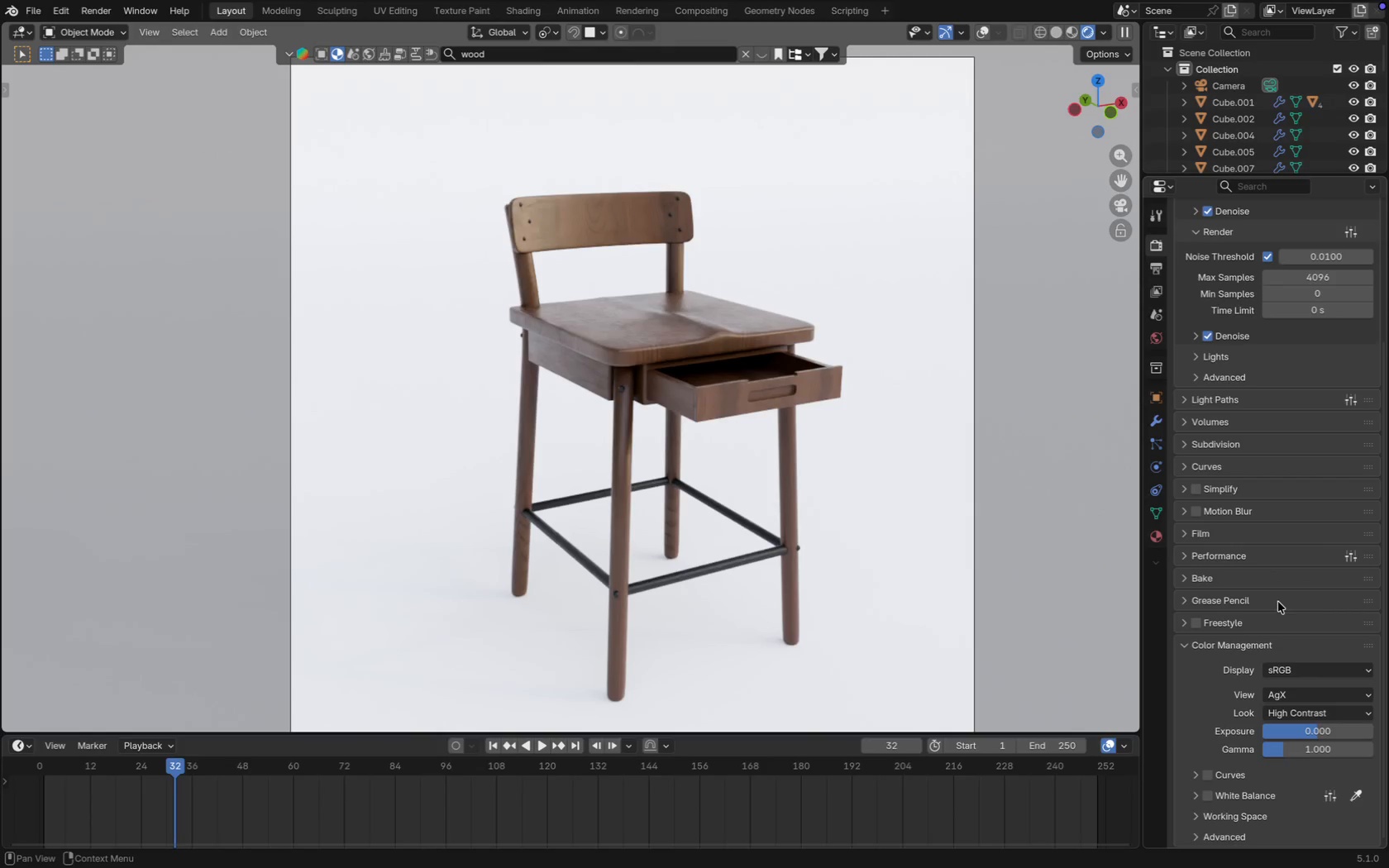 
left_click([1255, 799])
 